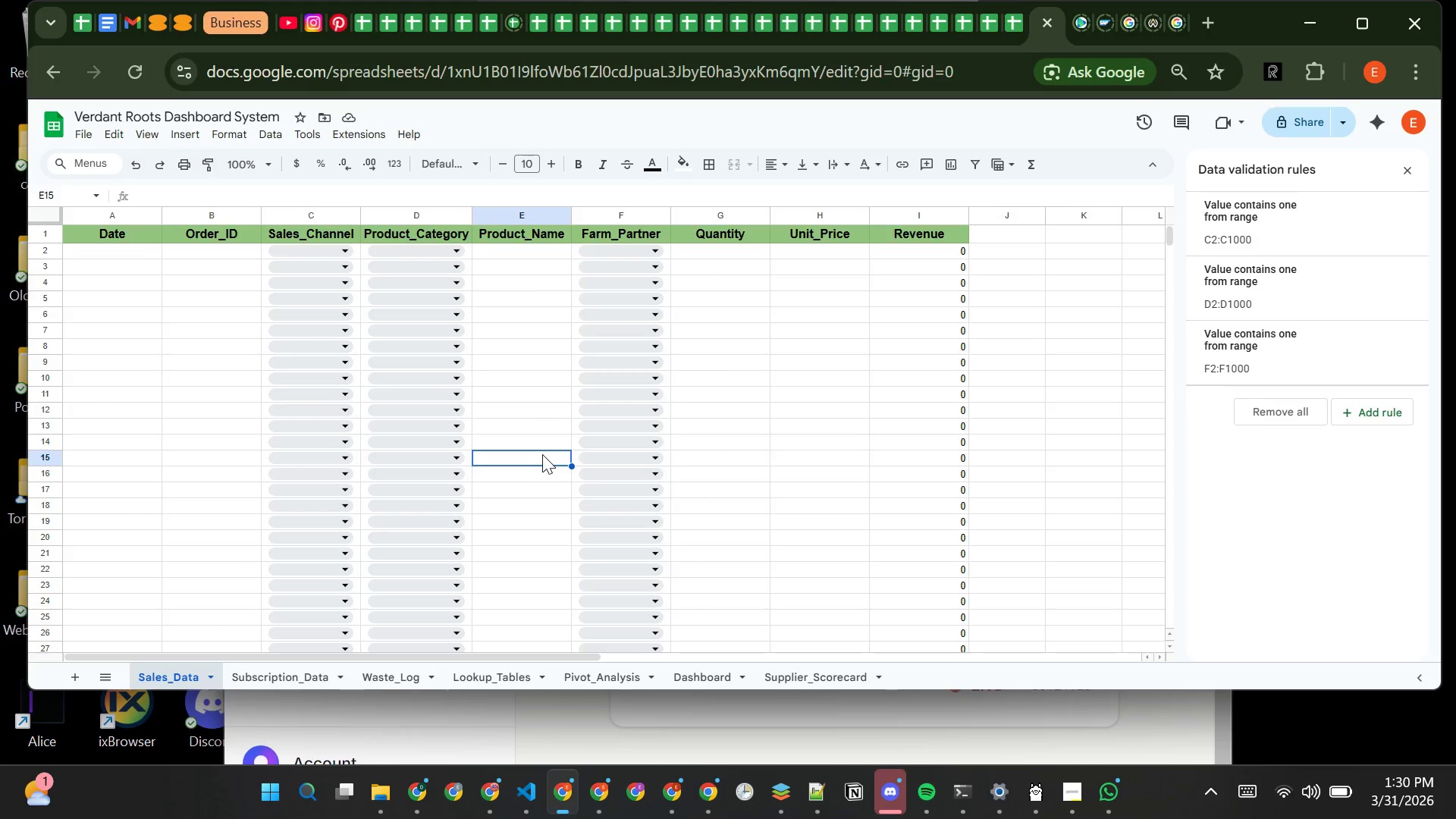 
left_click([126, 252])
 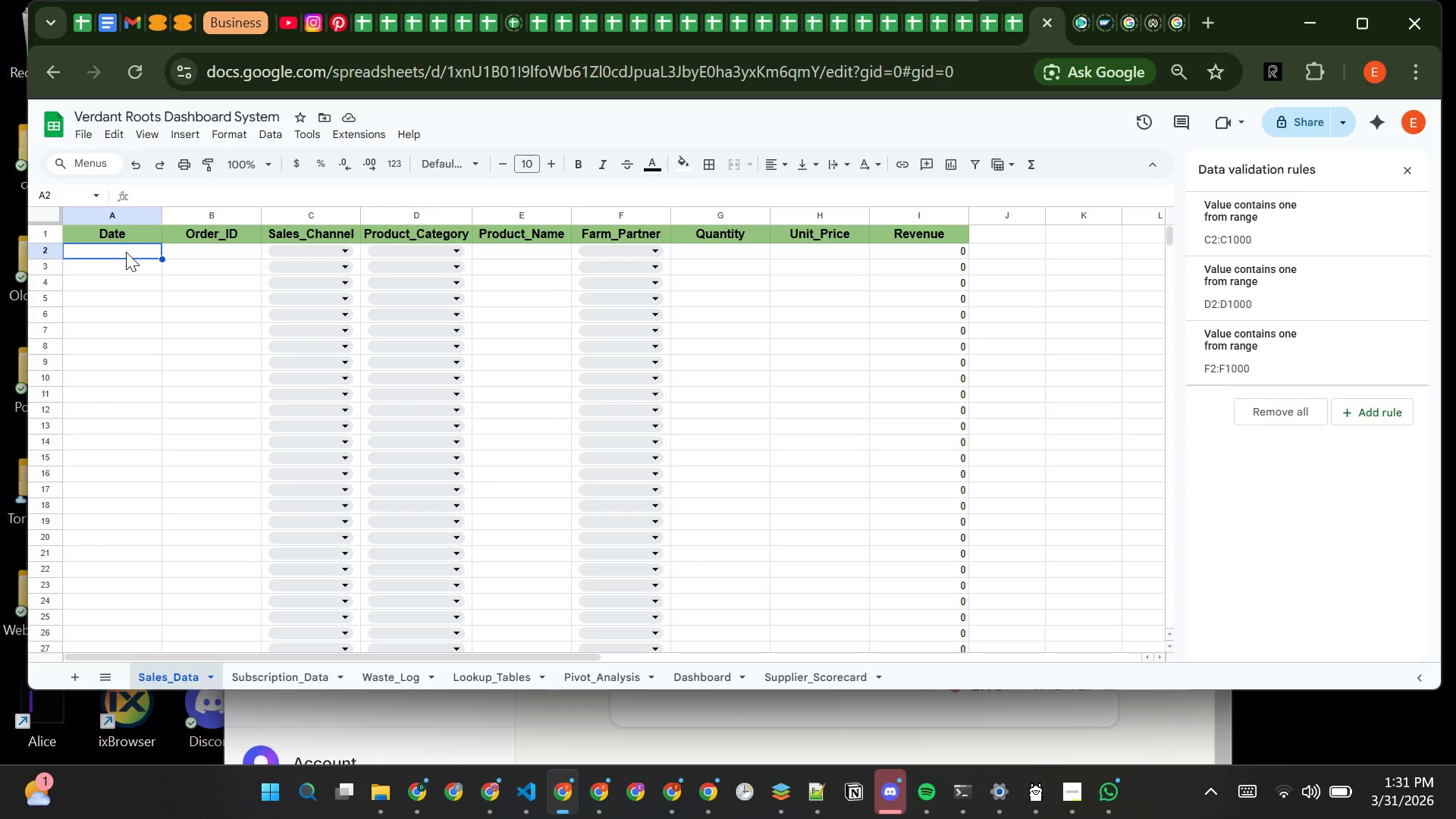 
type(01/01/2025)
key(Tab)
type(ord)
key(Backspace)
key(Backspace)
key(Backspace)
key(Backspace)
type(ORD001)
key(Tab)
 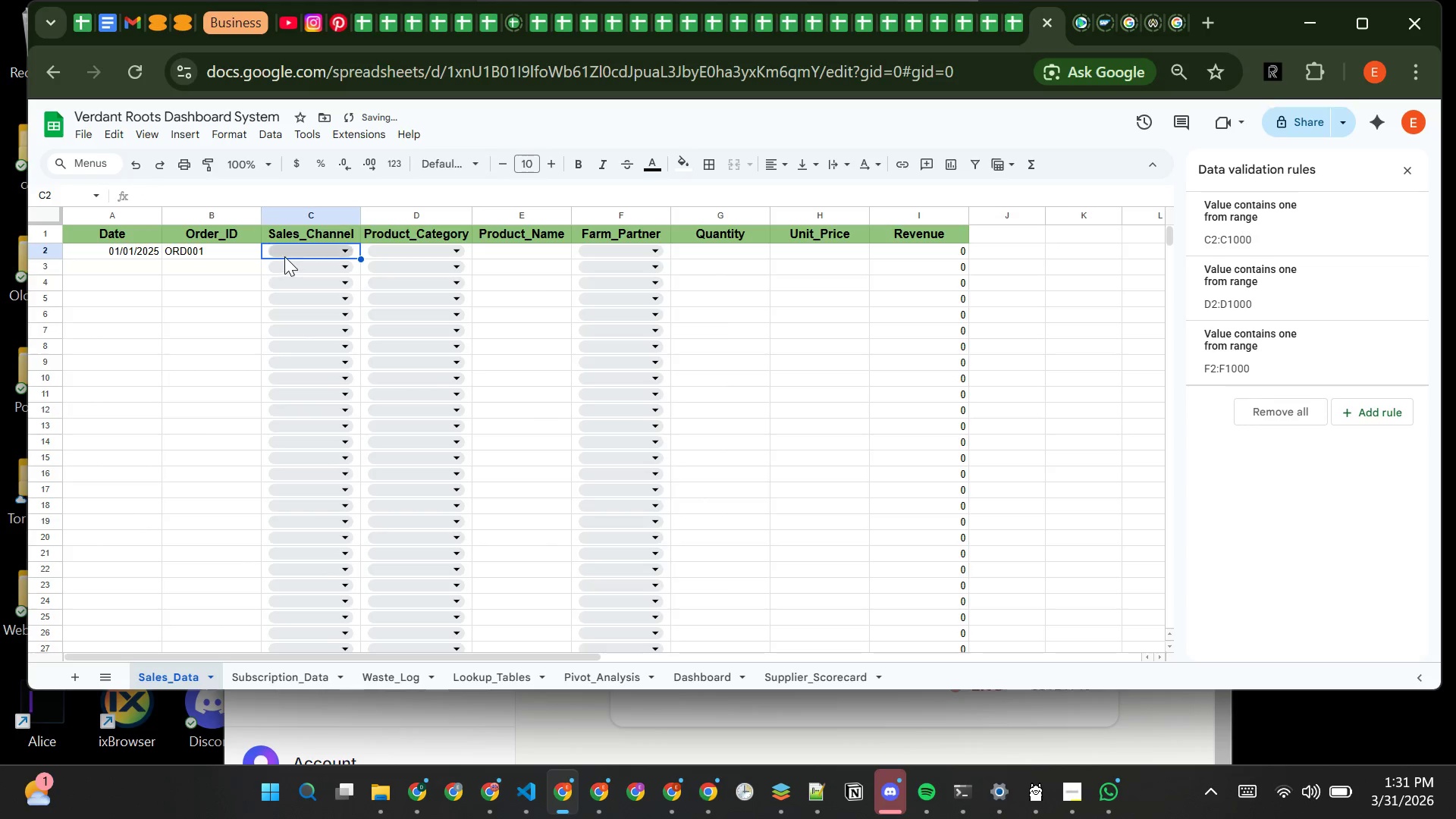 
left_click([286, 251])
 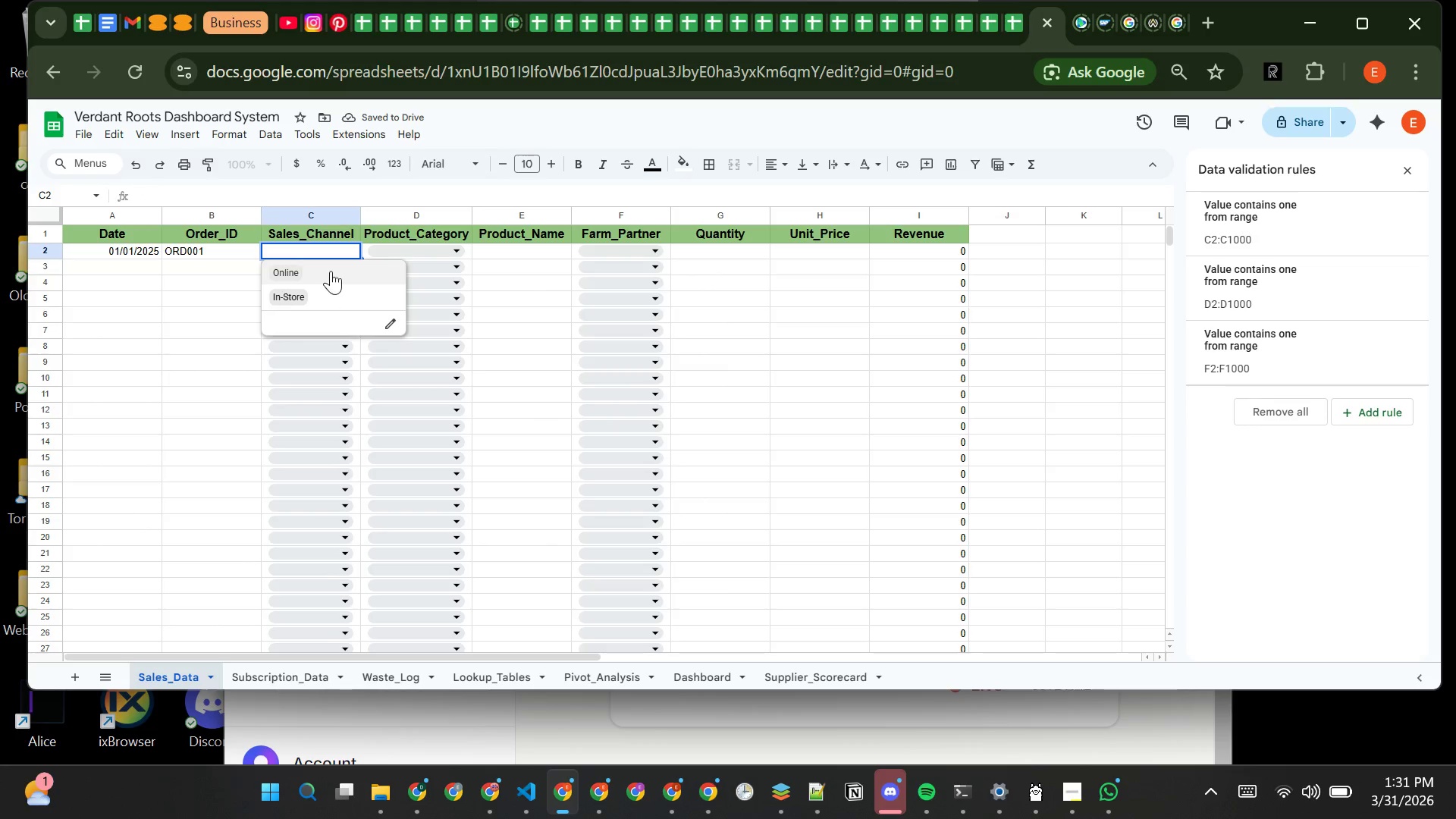 
left_click([332, 268])
 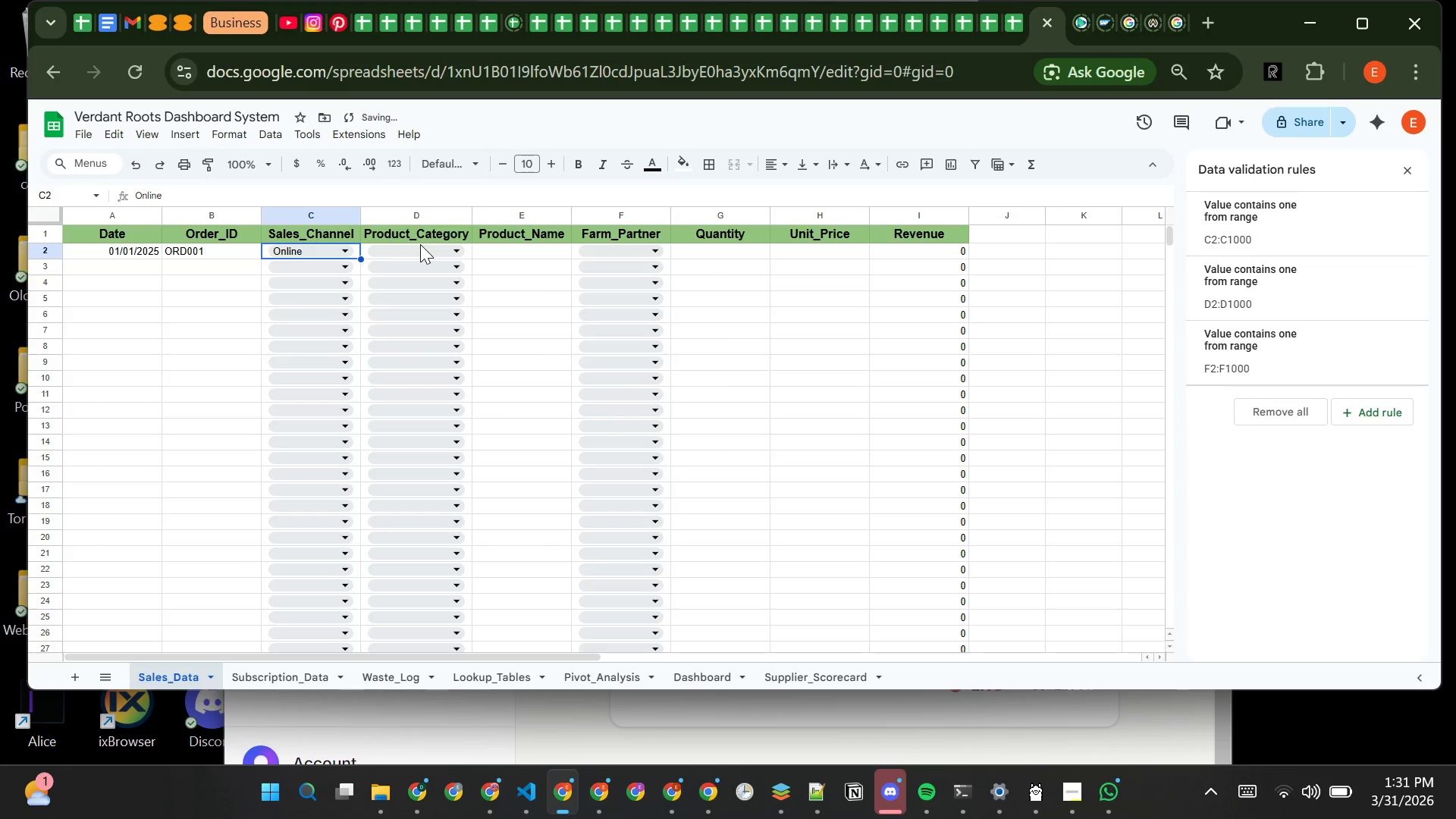 
left_click([420, 244])
 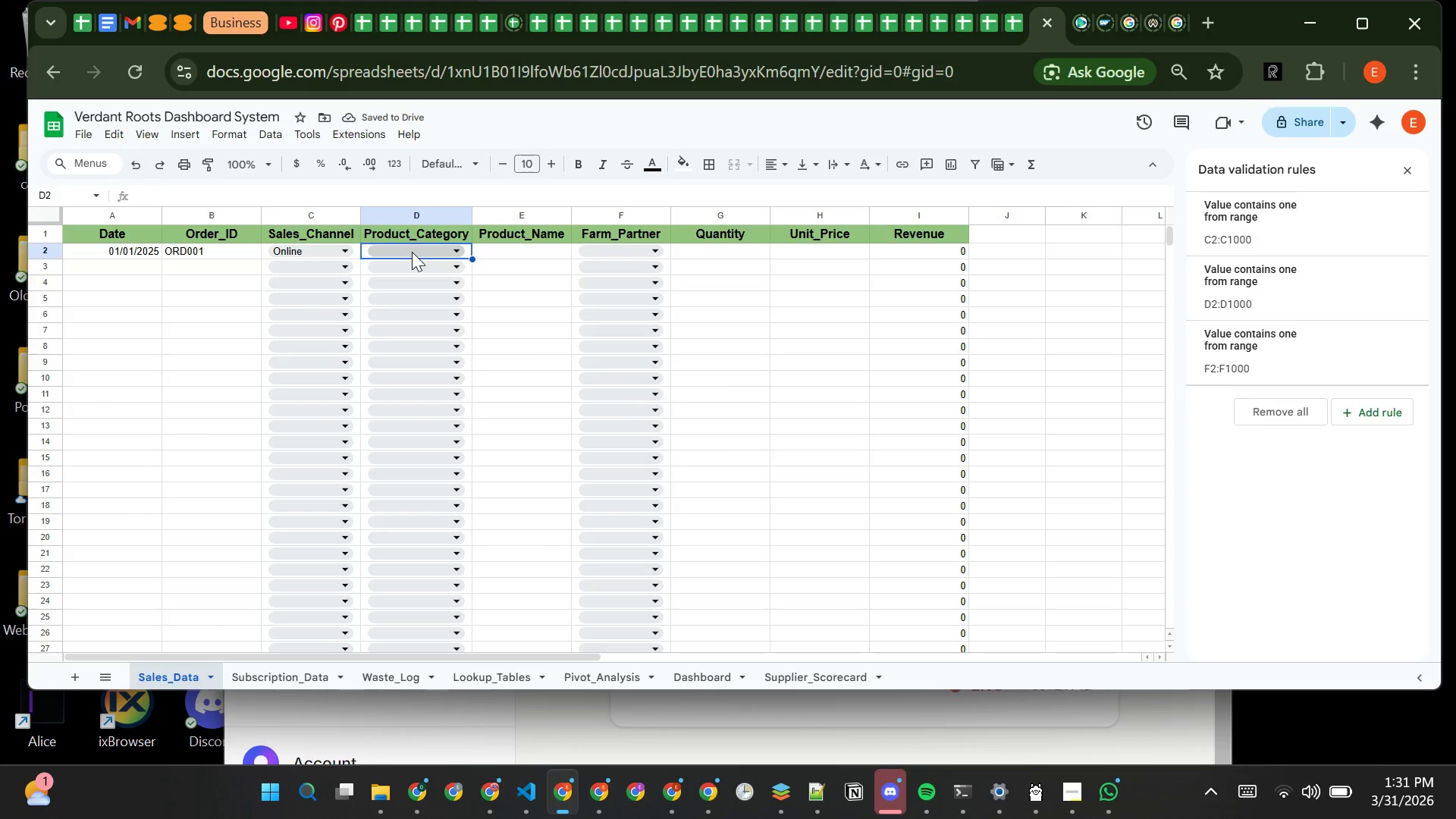 
left_click([412, 252])
 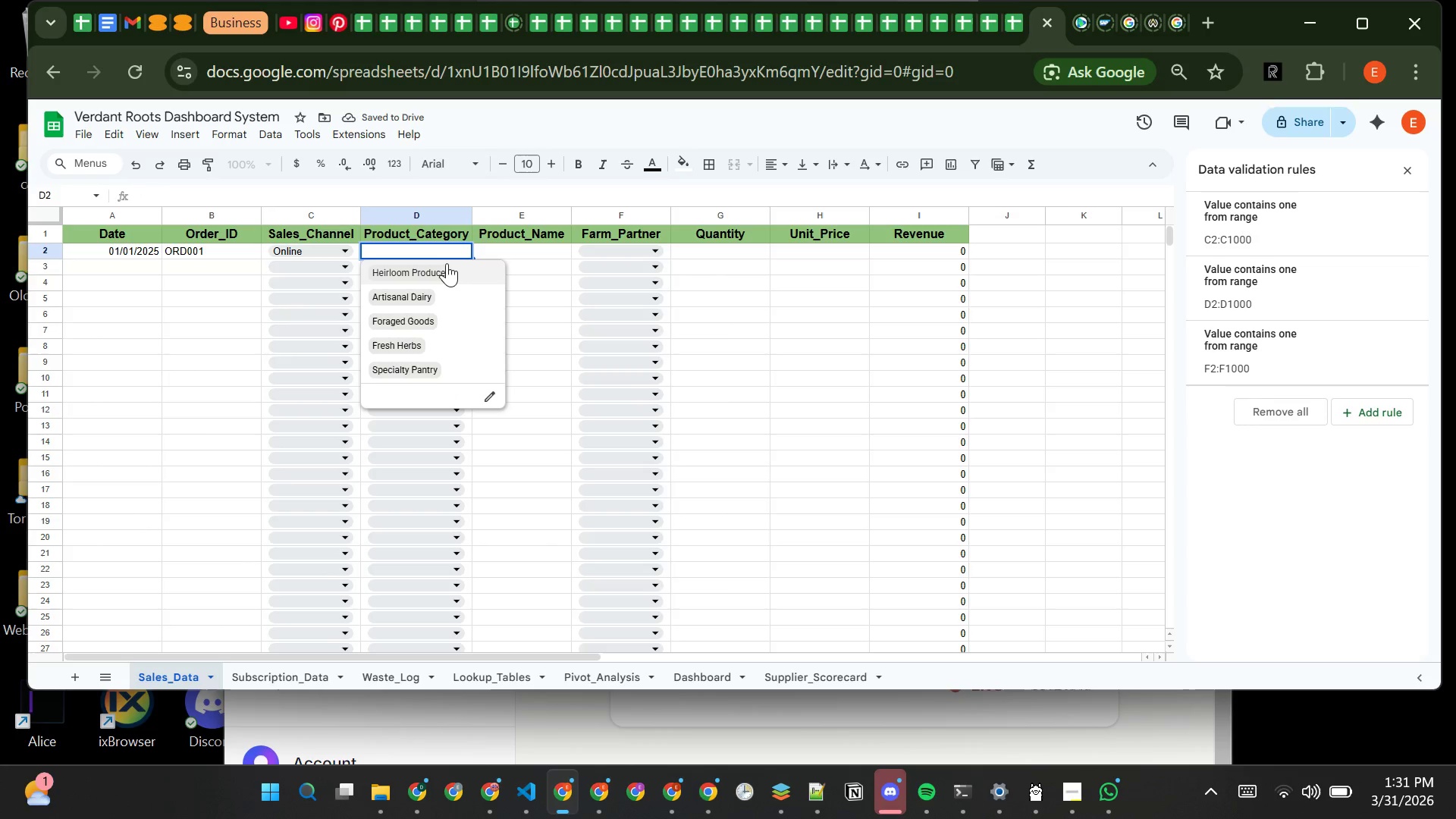 
left_click([447, 270])
 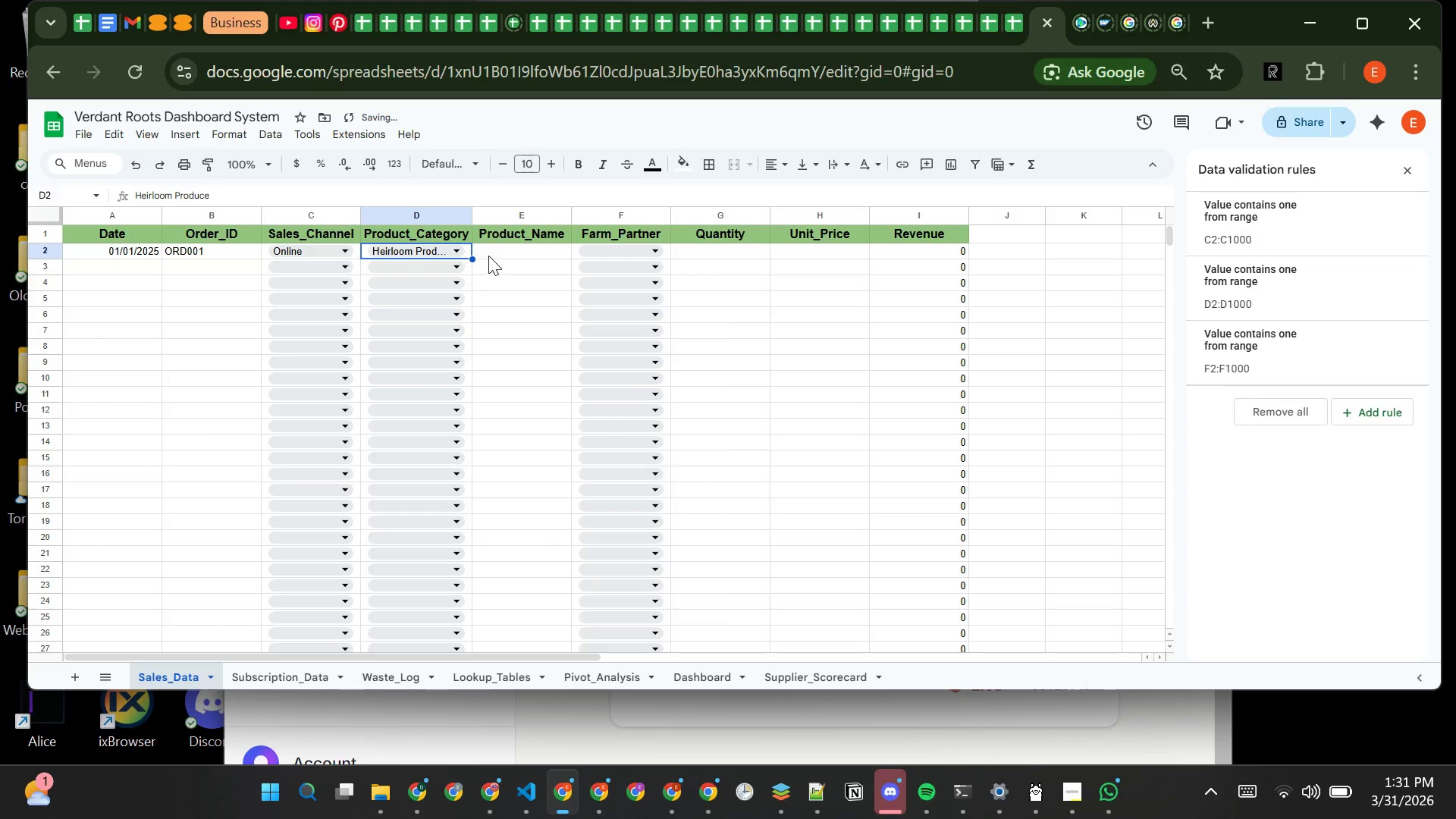 
left_click([491, 253])
 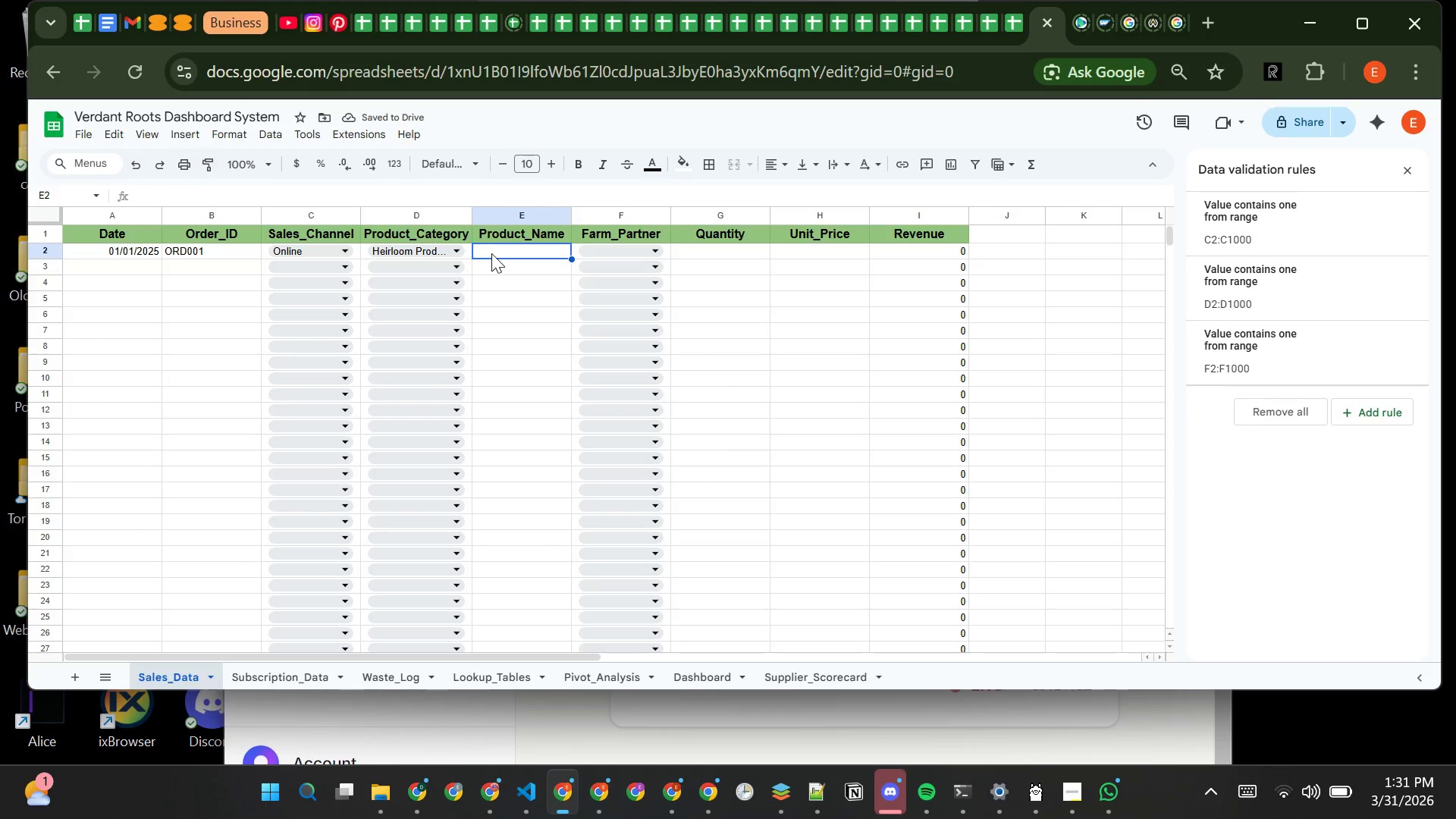 
type(Rainbow Carrorts)
key(Backspace)
key(Backspace)
key(Backspace)
type(ts)
key(Tab)
 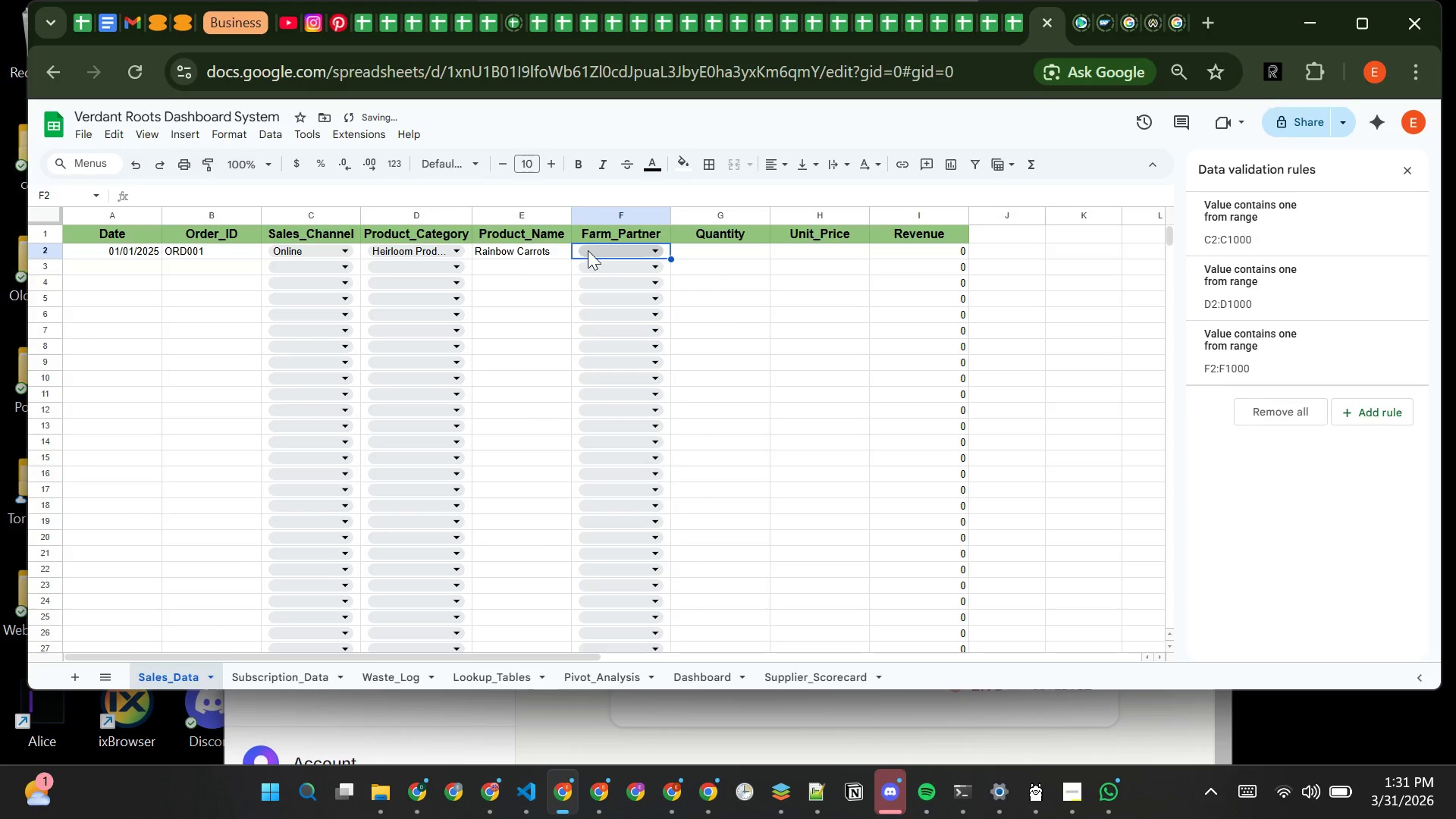 
left_click([589, 249])
 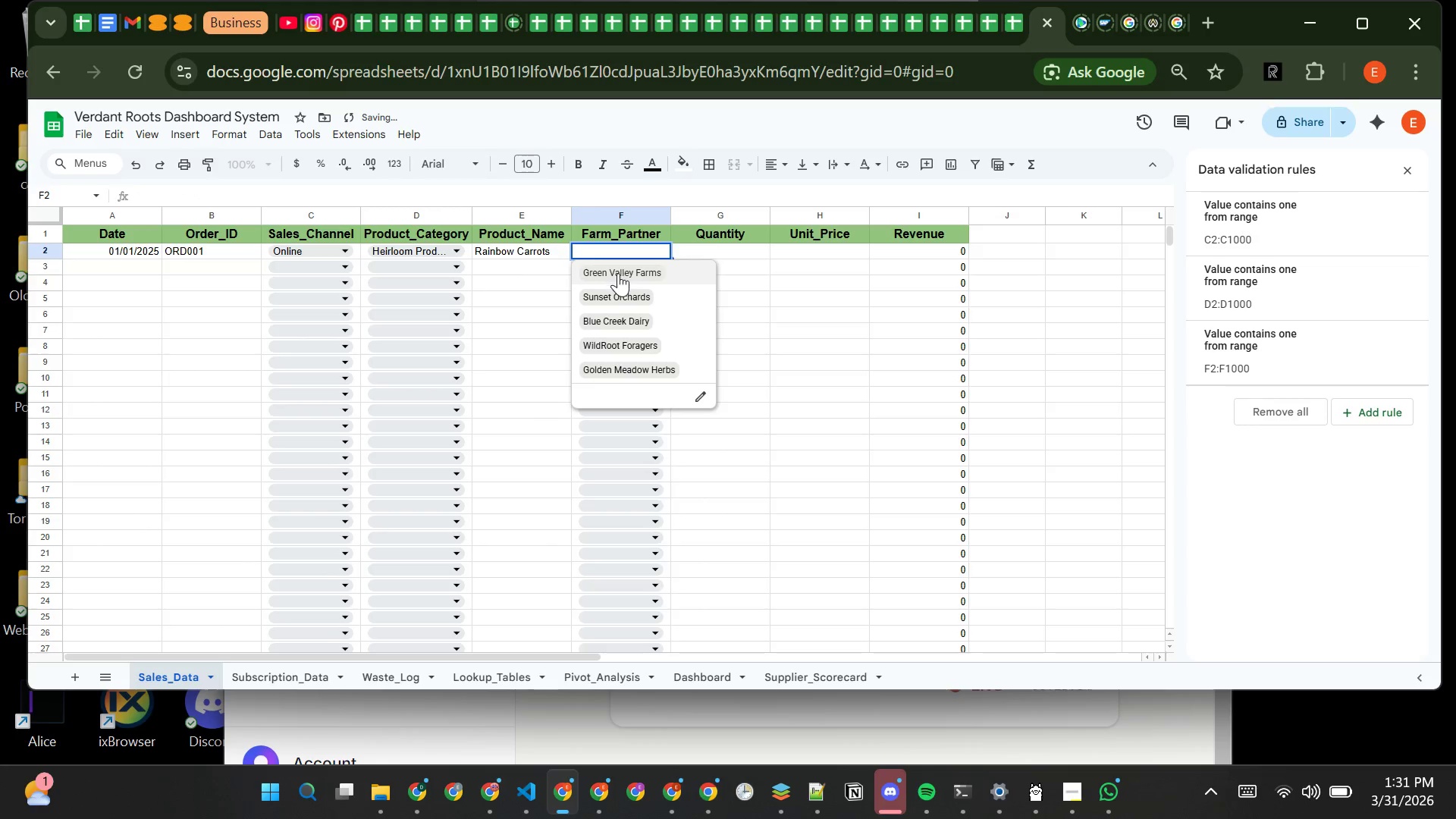 
left_click([618, 273])
 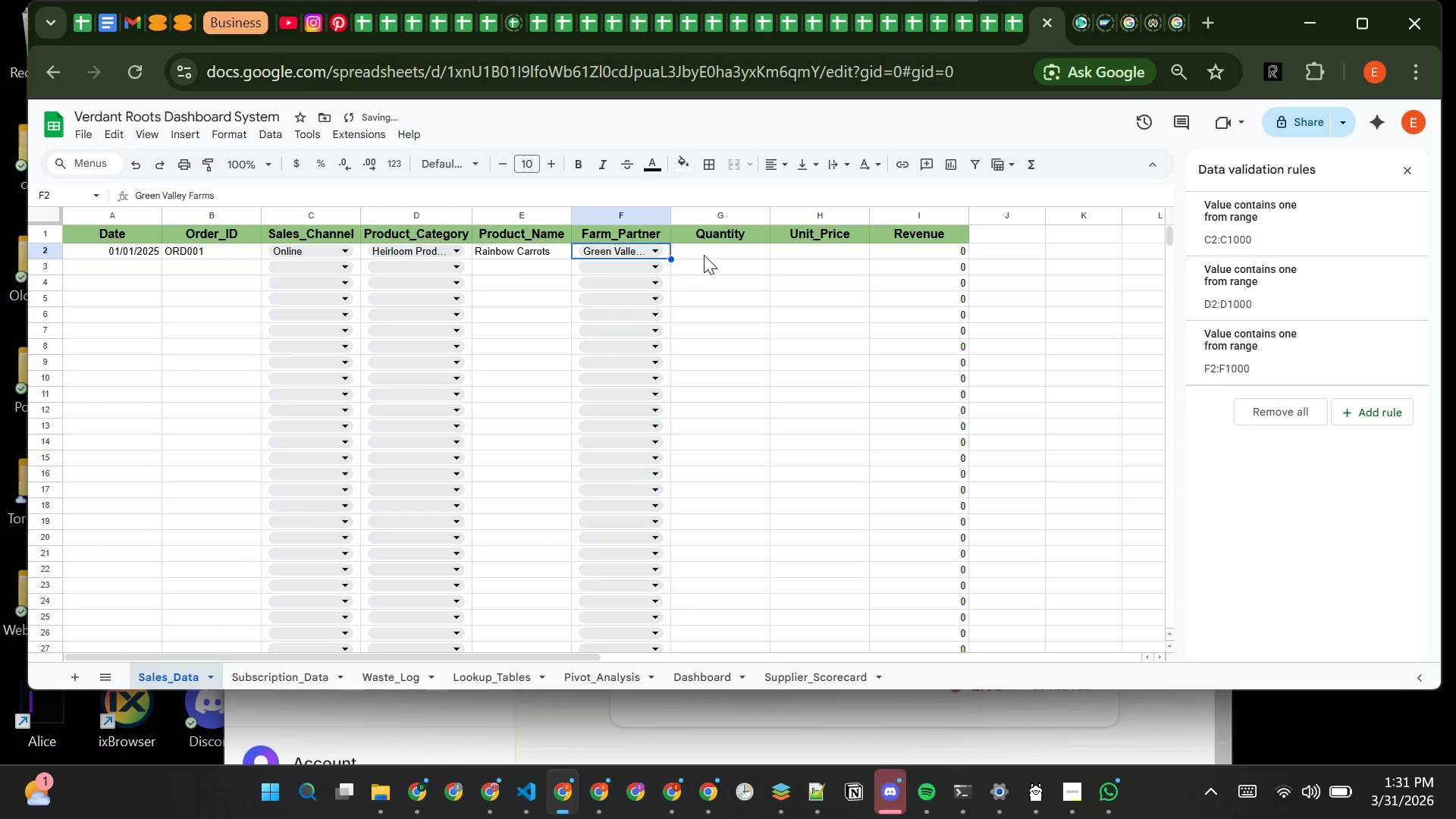 
left_click([704, 254])
 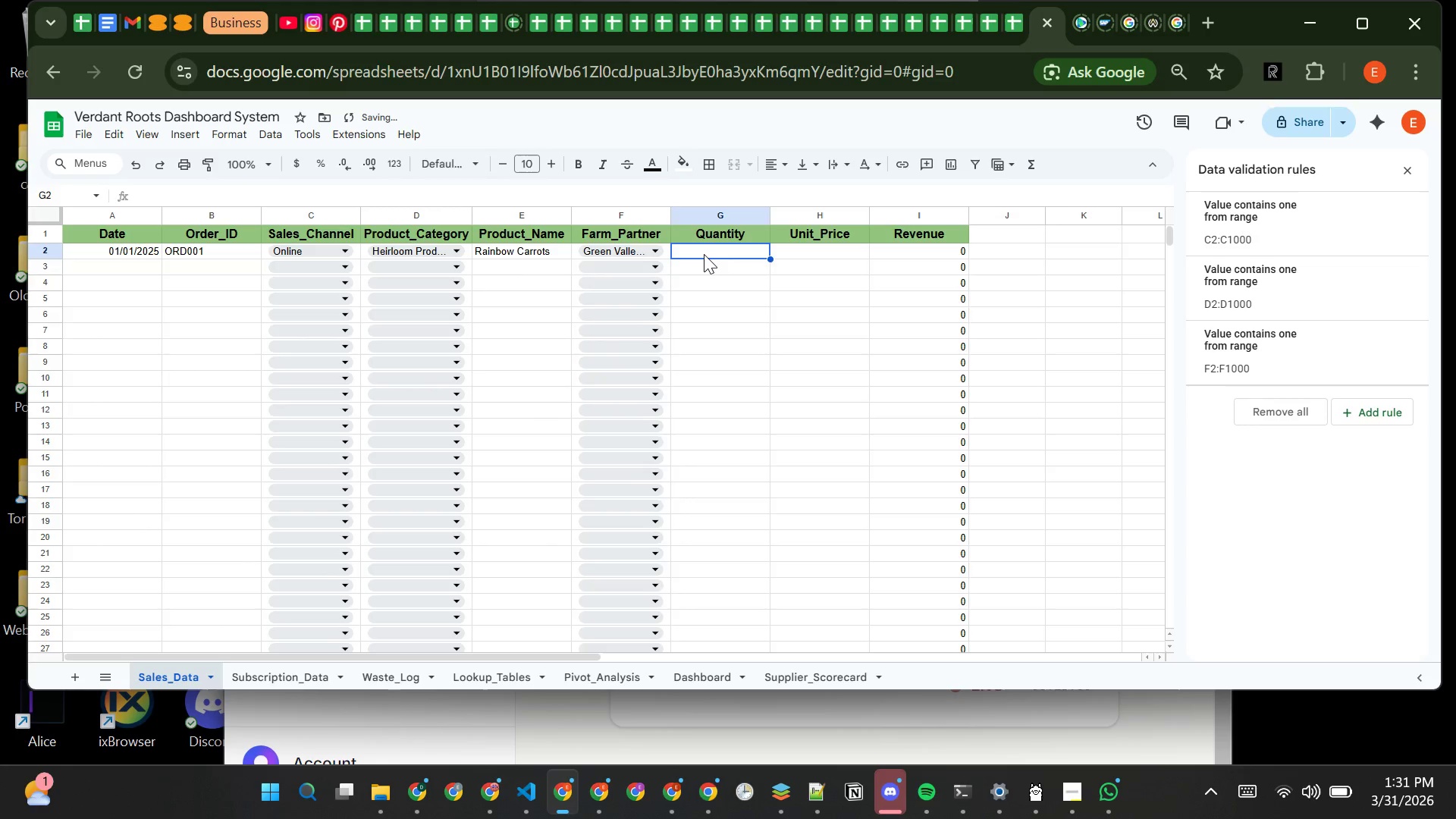 
key(3)
 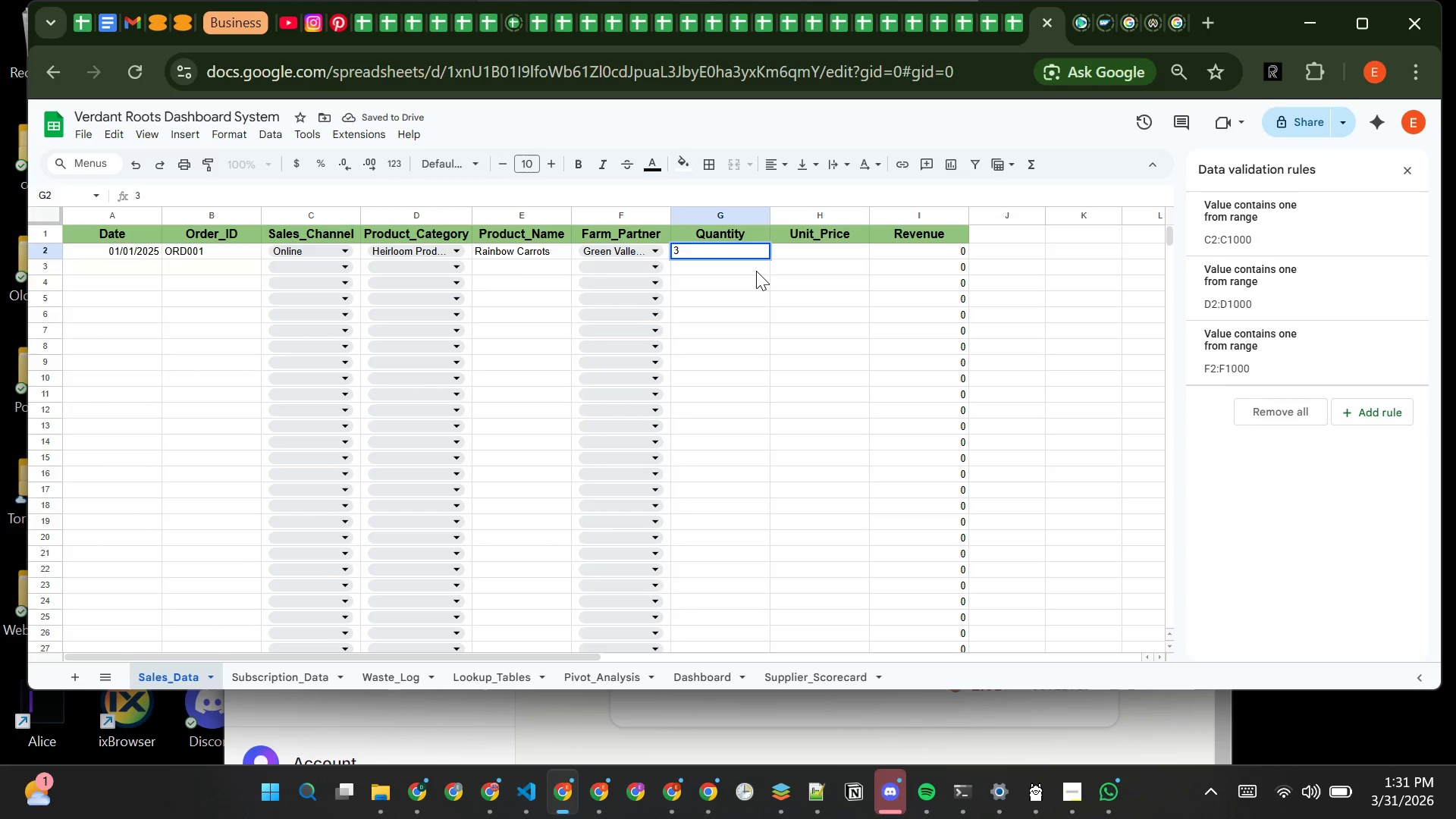 
key(Tab)
 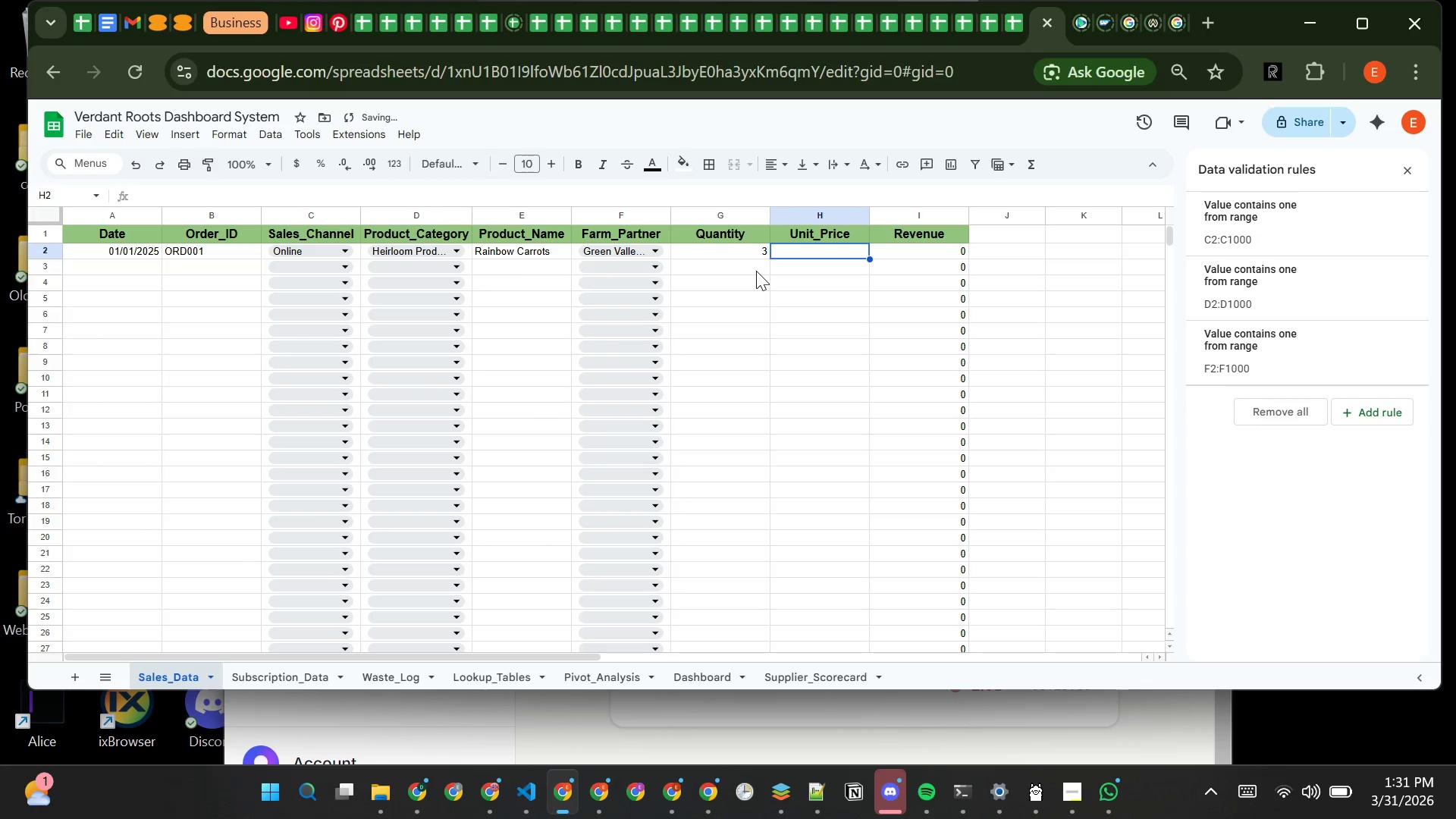 
key(5)
 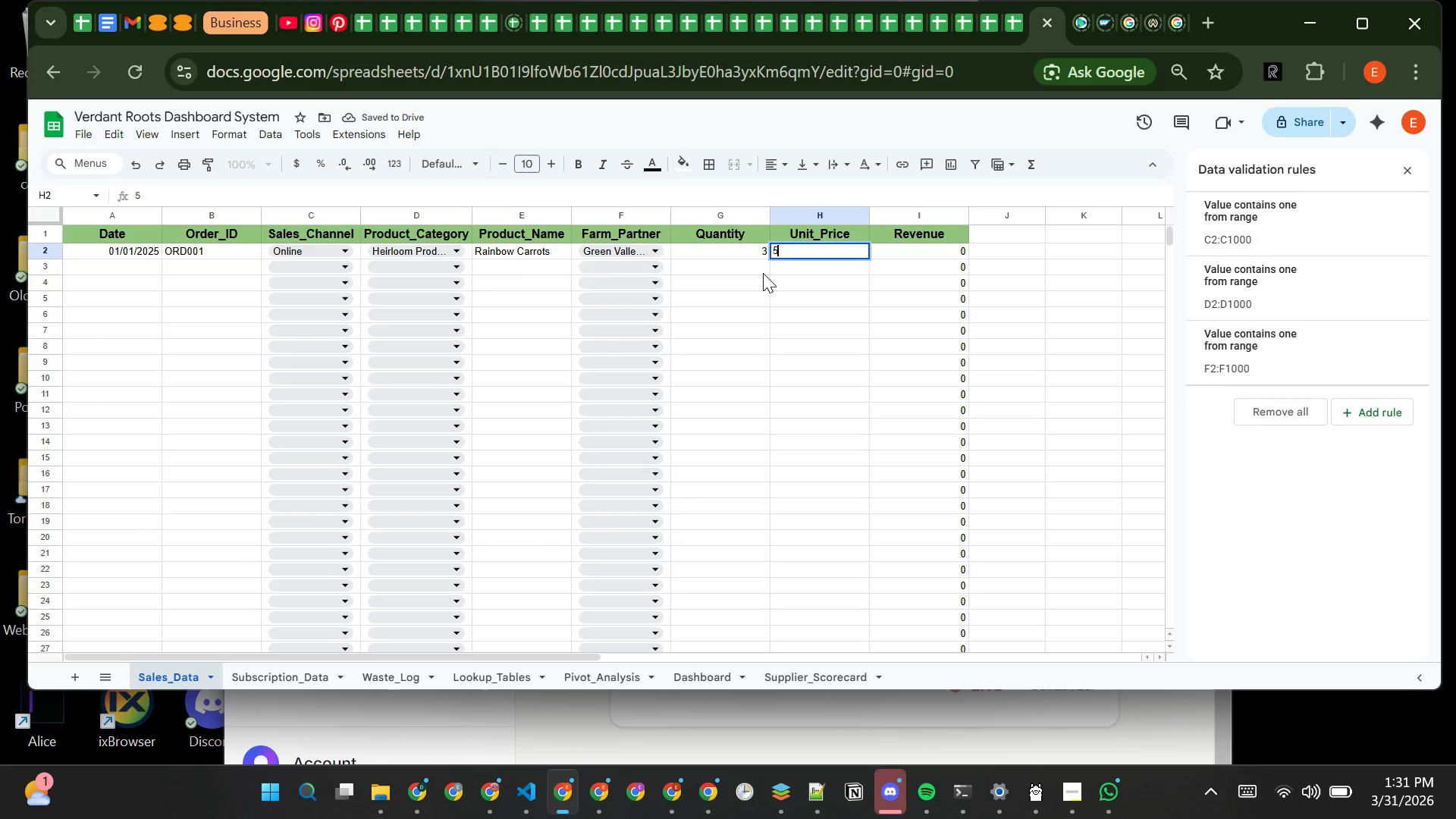 
key(Tab)
 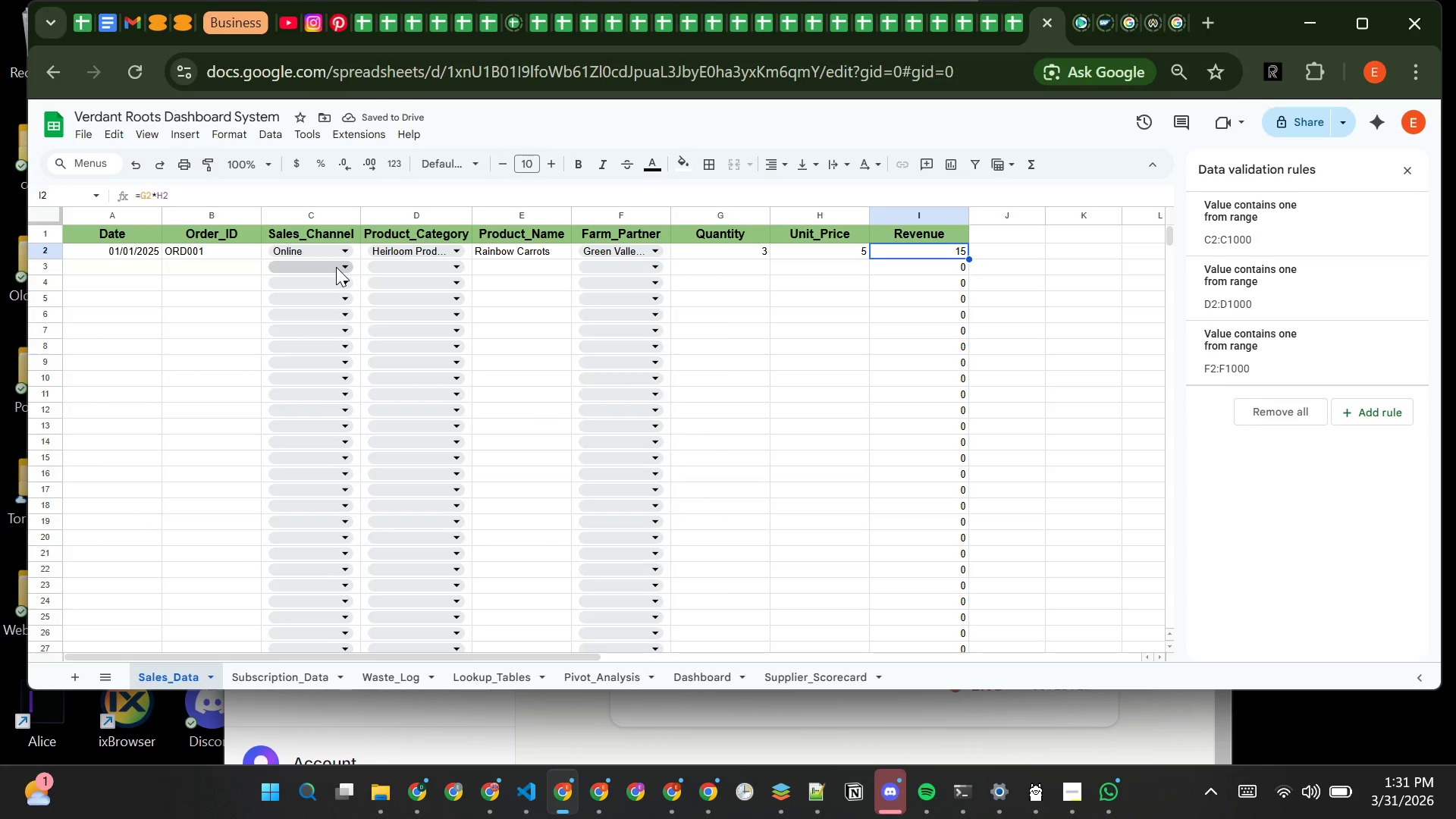 
left_click([141, 267])
 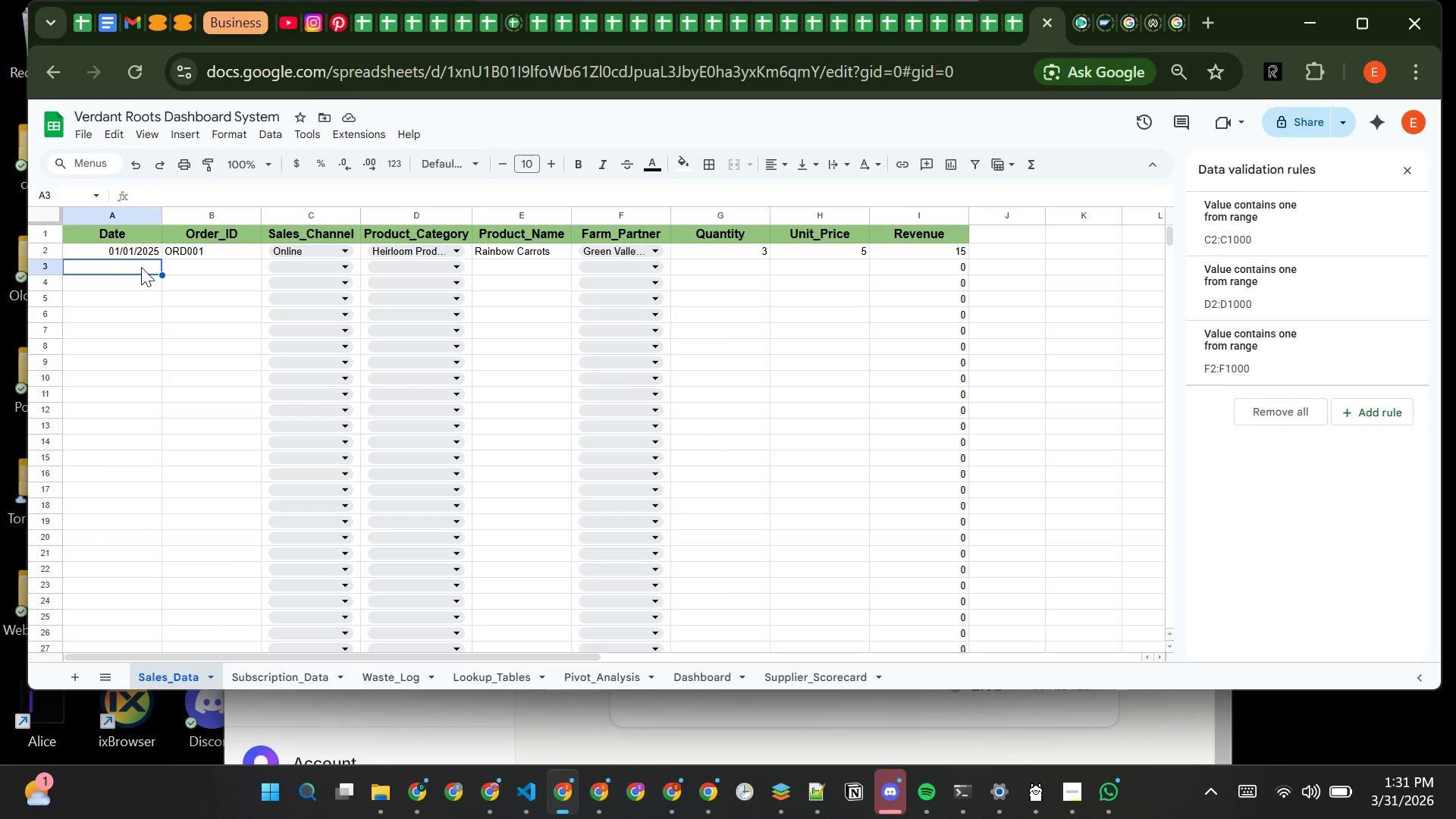 
type(02/01/2025)
key(Tab)
 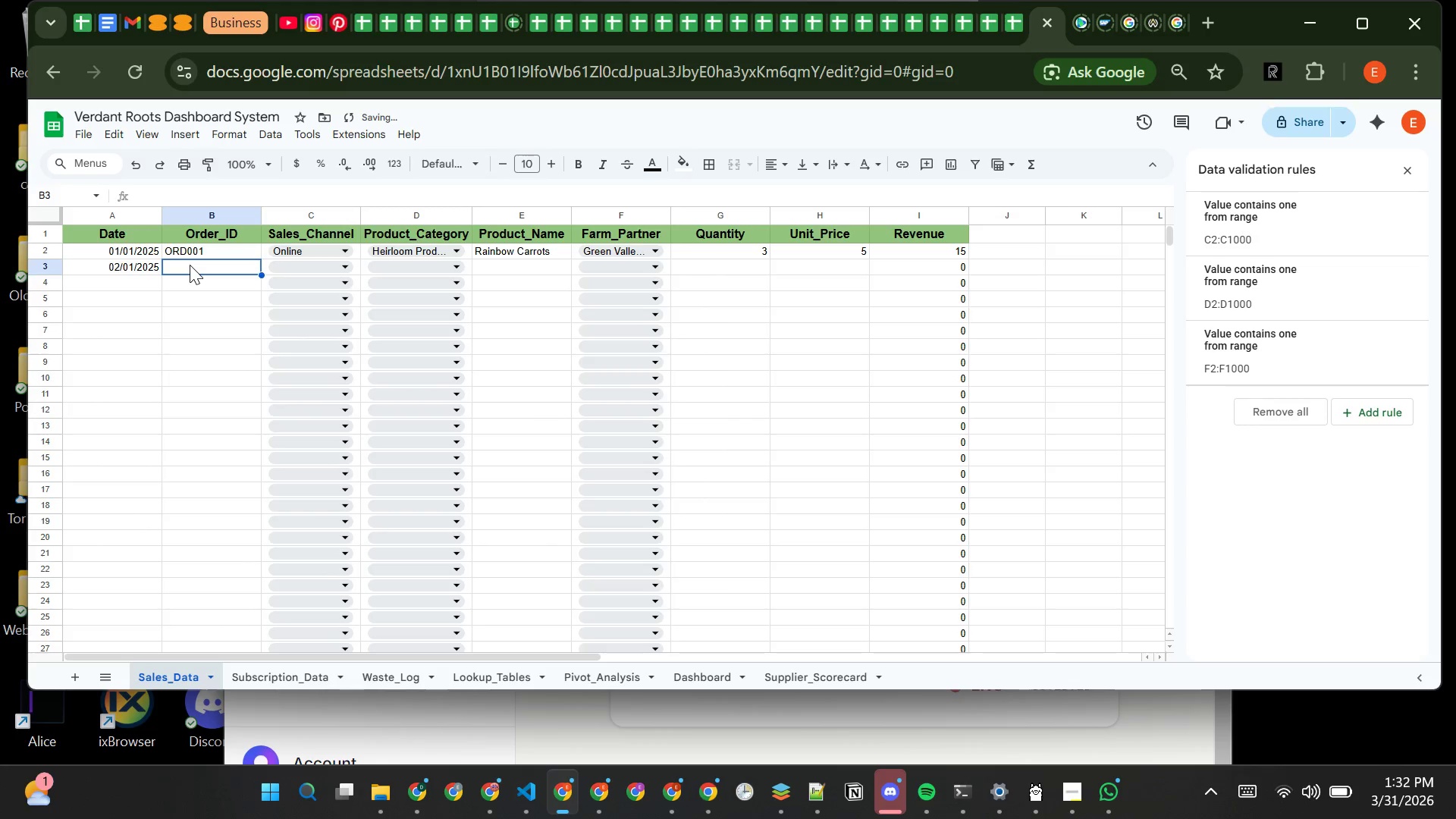 
type(ORD001)
key(Tab)
 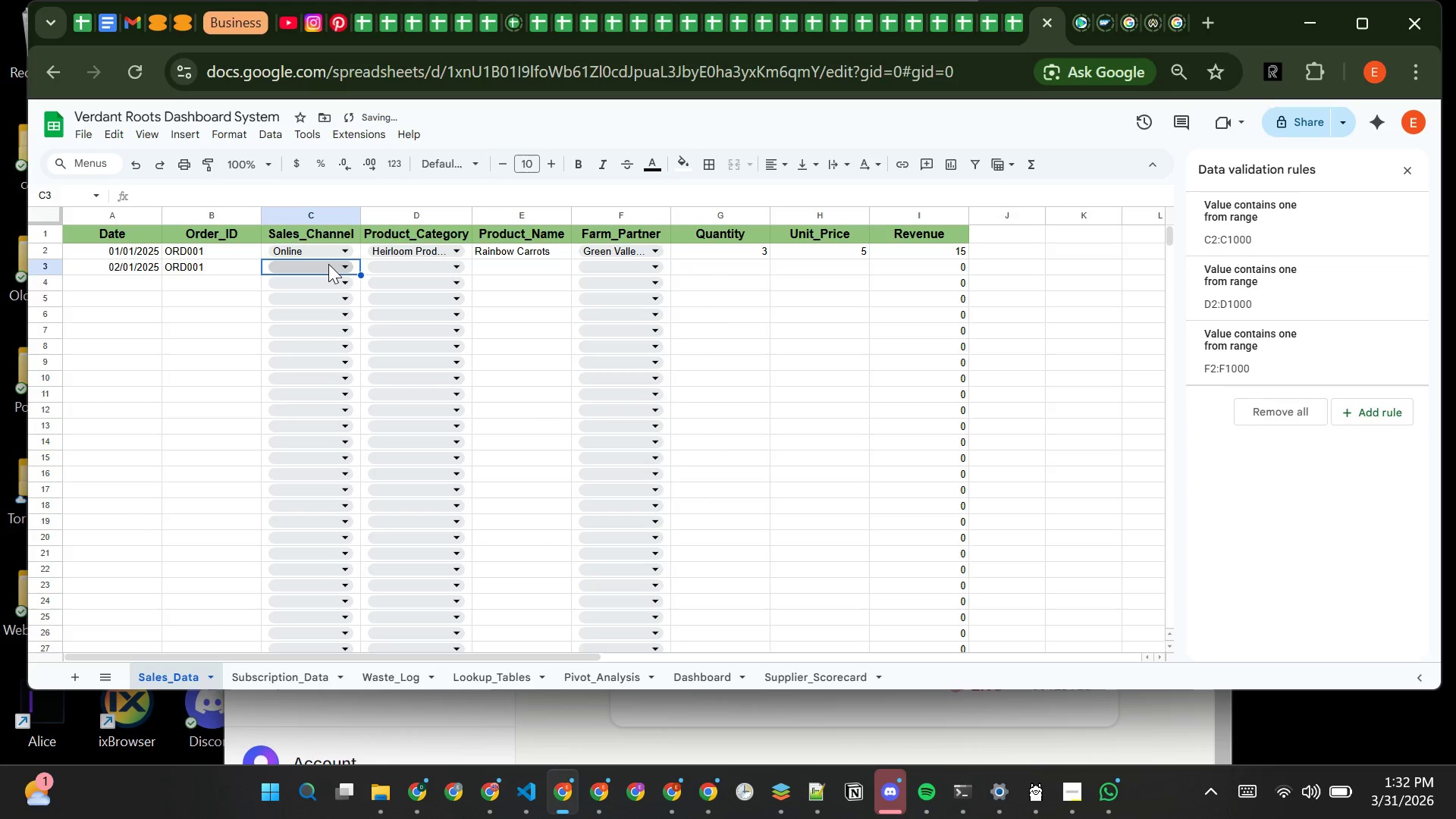 
left_click([328, 266])
 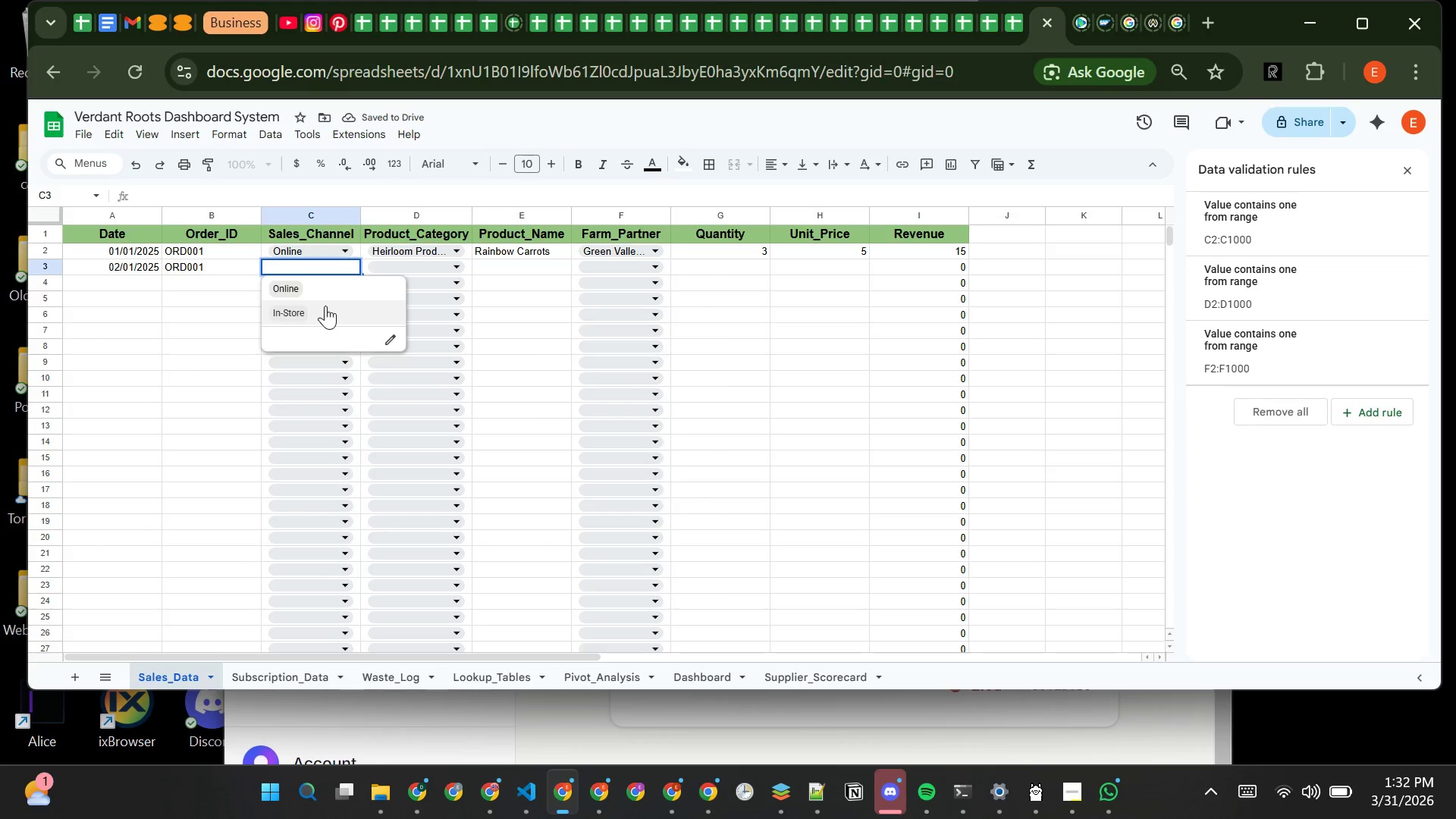 
left_click([326, 306])
 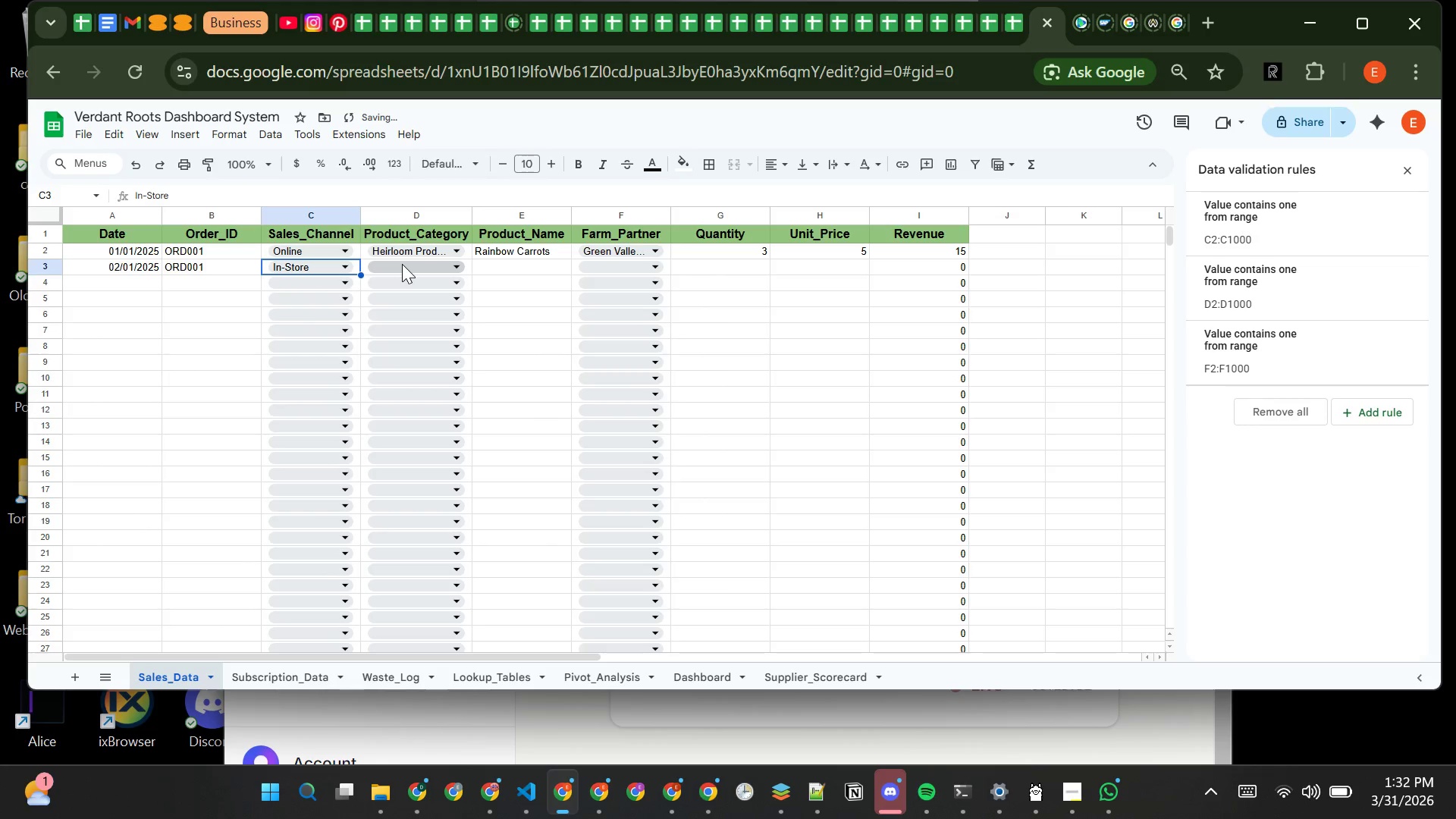 
left_click([402, 264])
 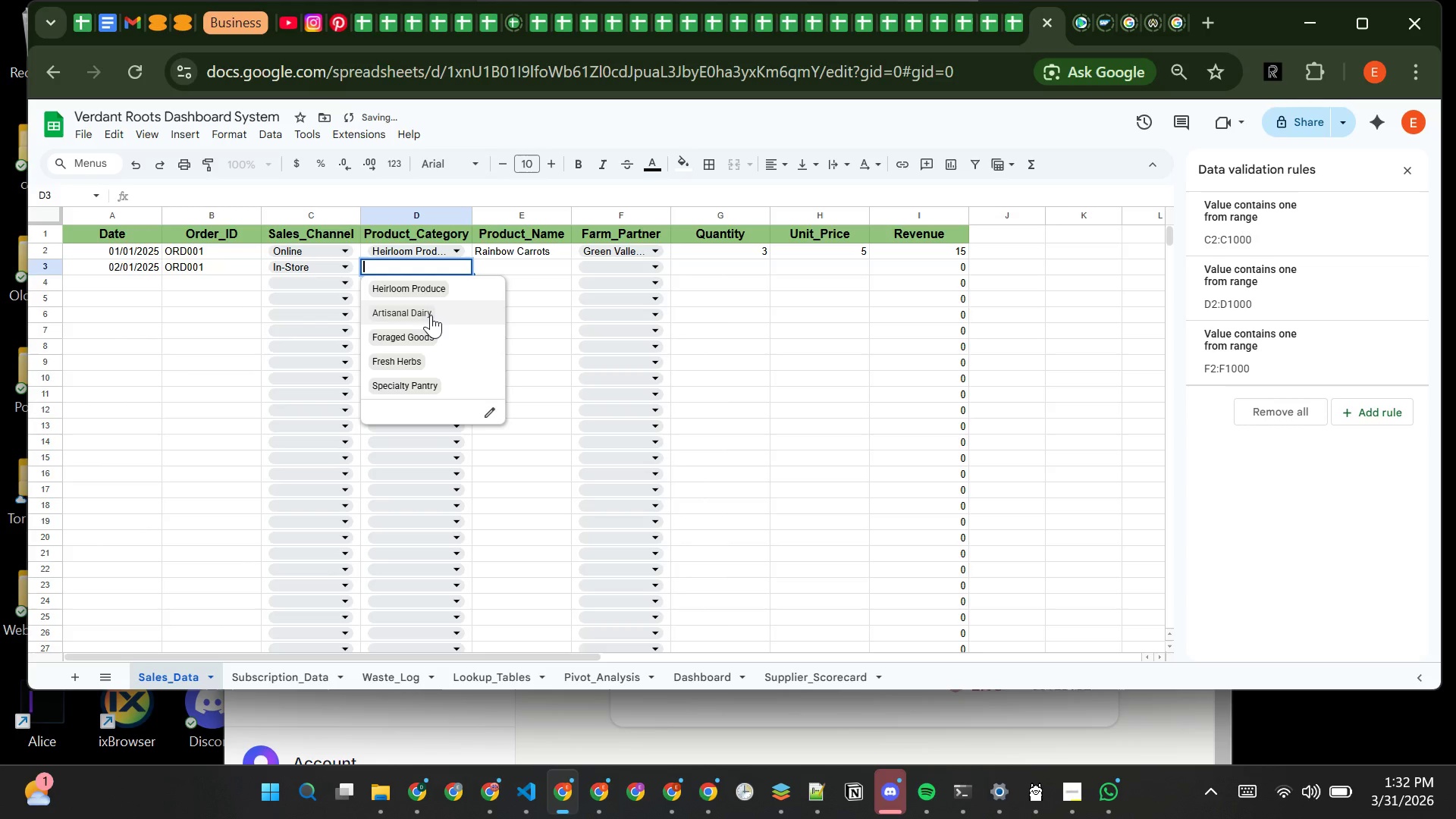 
left_click([433, 310])
 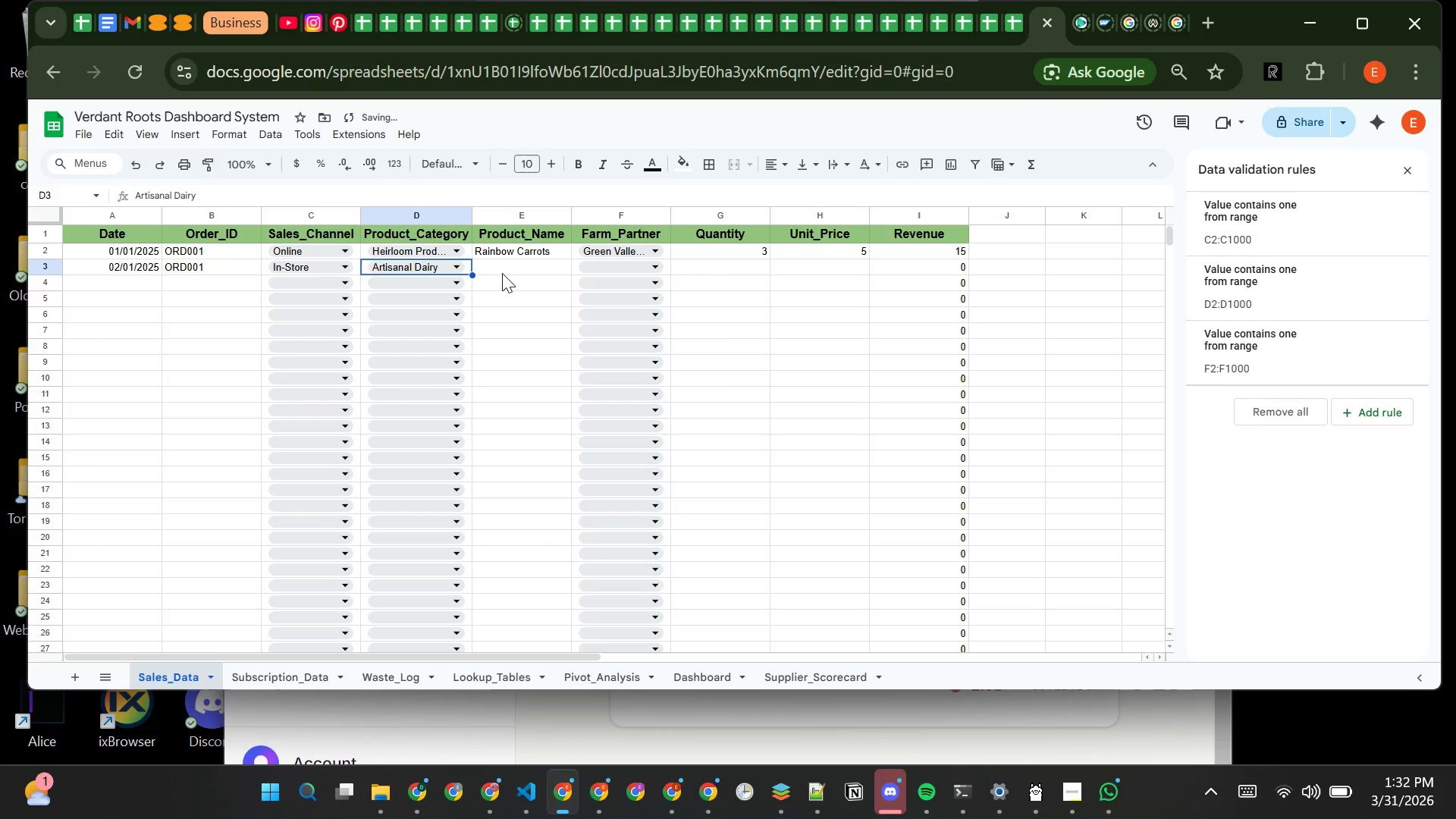 
key(Tab)
type(g)
key(Backspace)
type(gOAT )
key(Backspace)
key(Backspace)
key(Backspace)
key(Backspace)
key(Backspace)
key(Backspace)
type(Goat Cheese)
 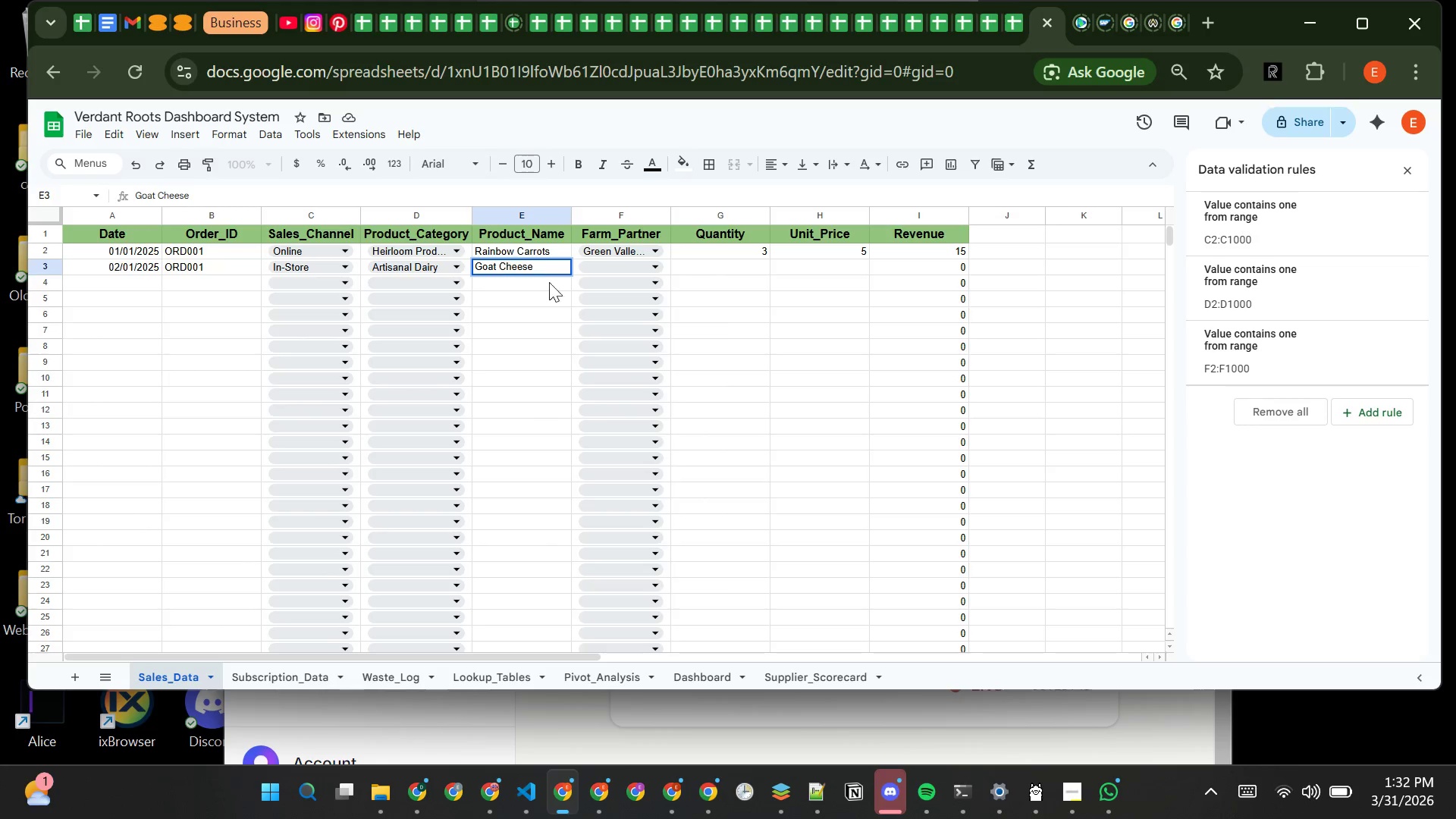 
key(CapsLock)
 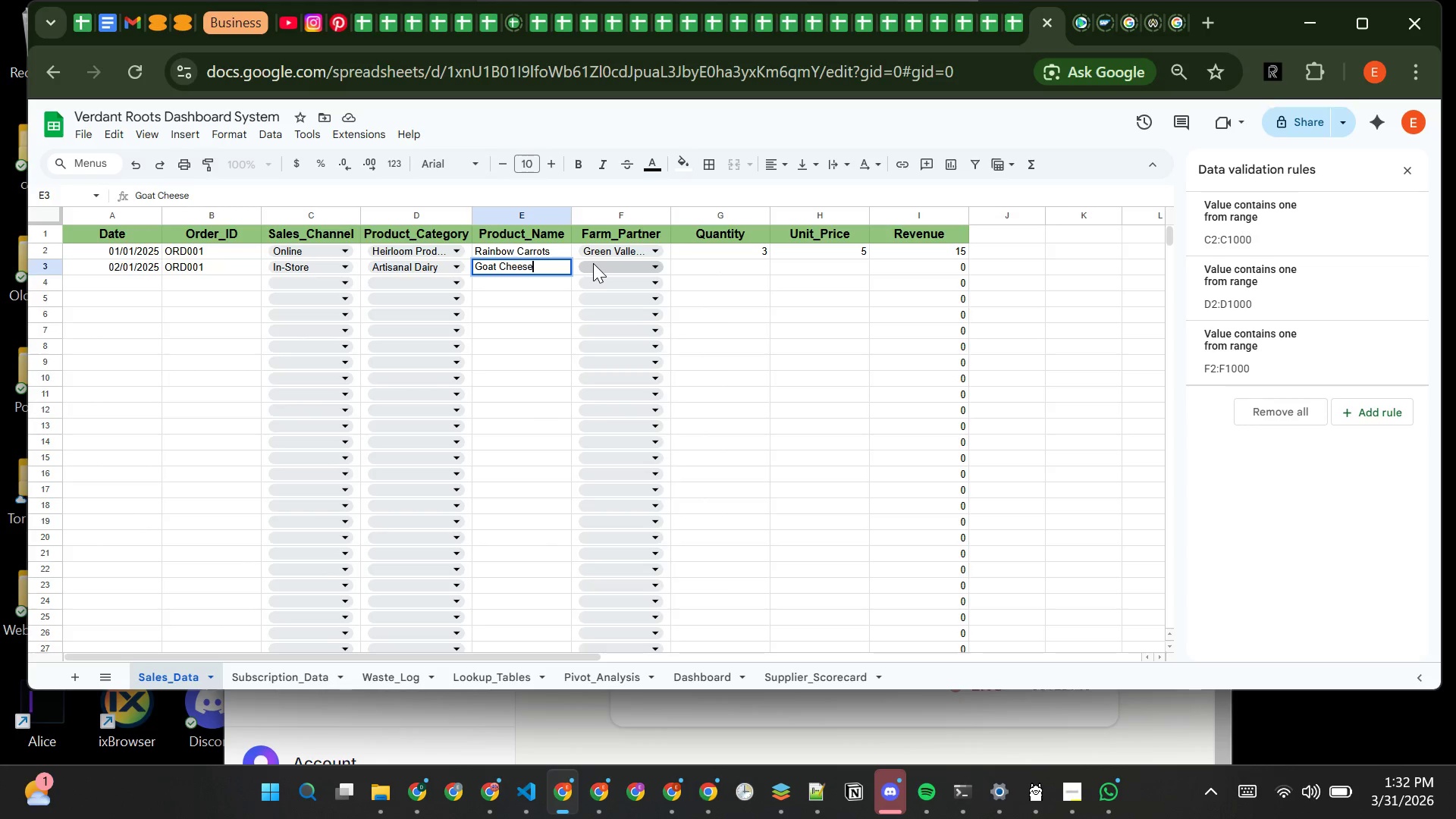 
left_click([593, 263])
 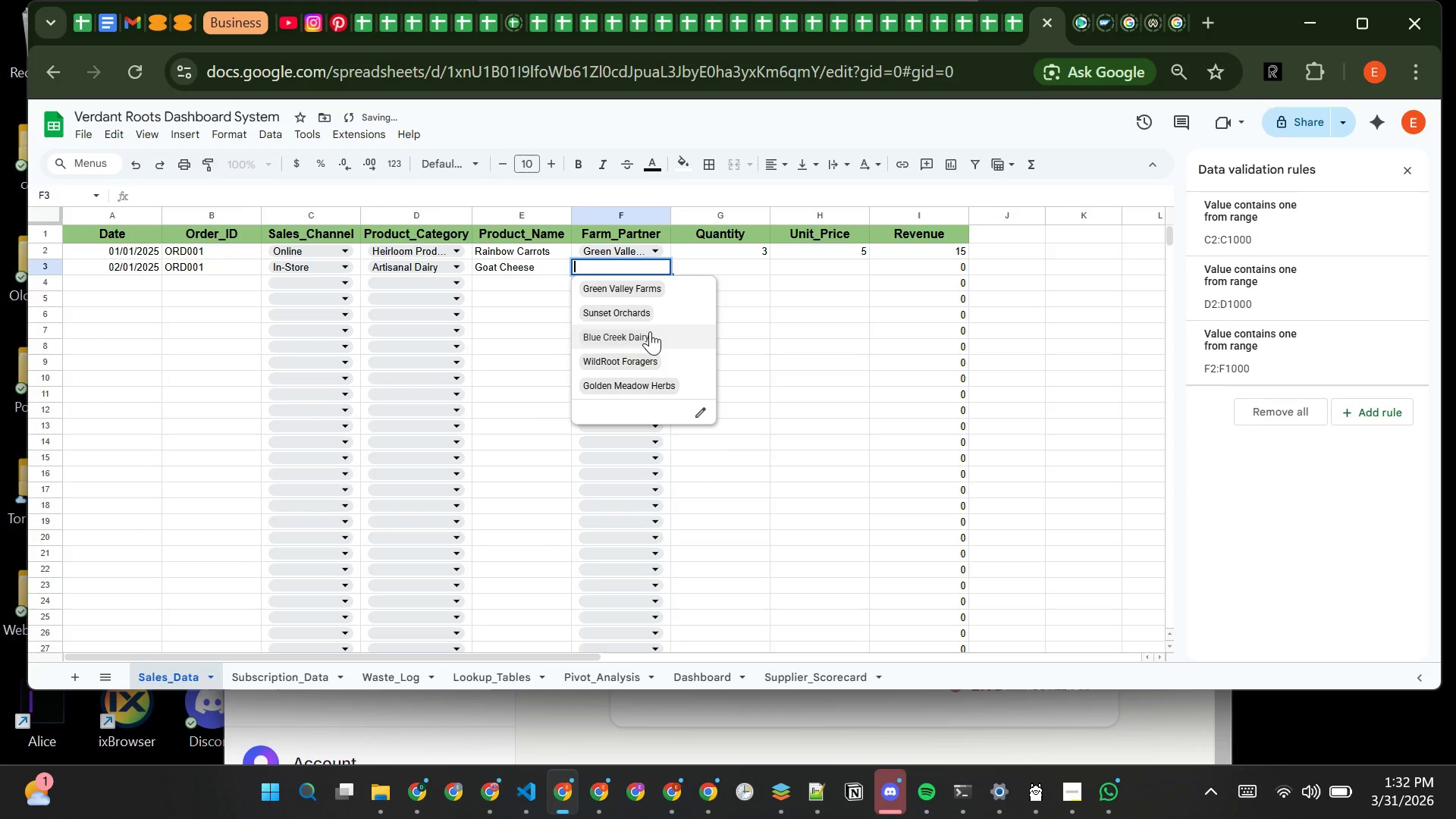 
left_click([650, 335])
 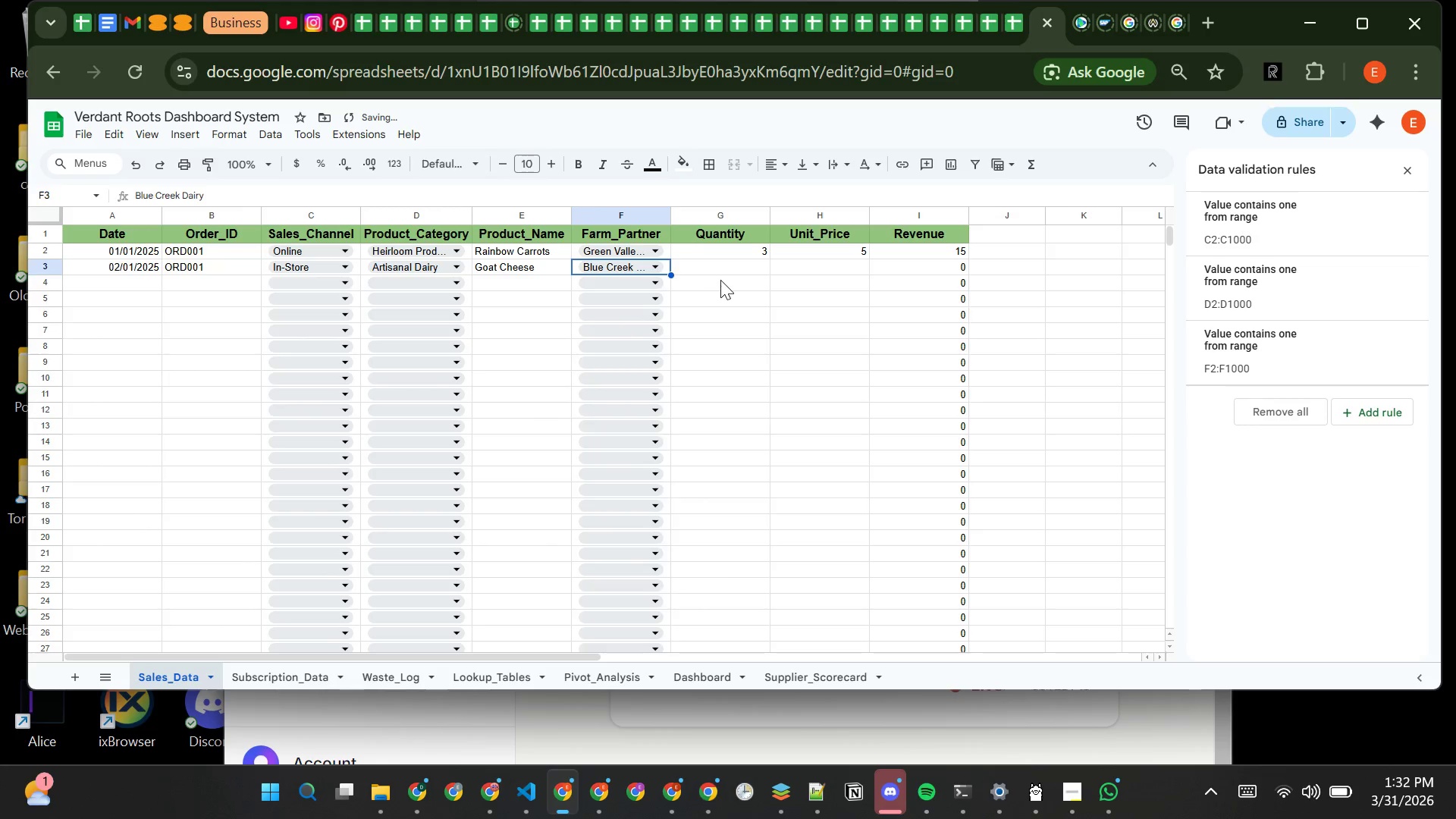 
key(Tab)
type(2)
key(Tab)
type(12)
key(Tab)
 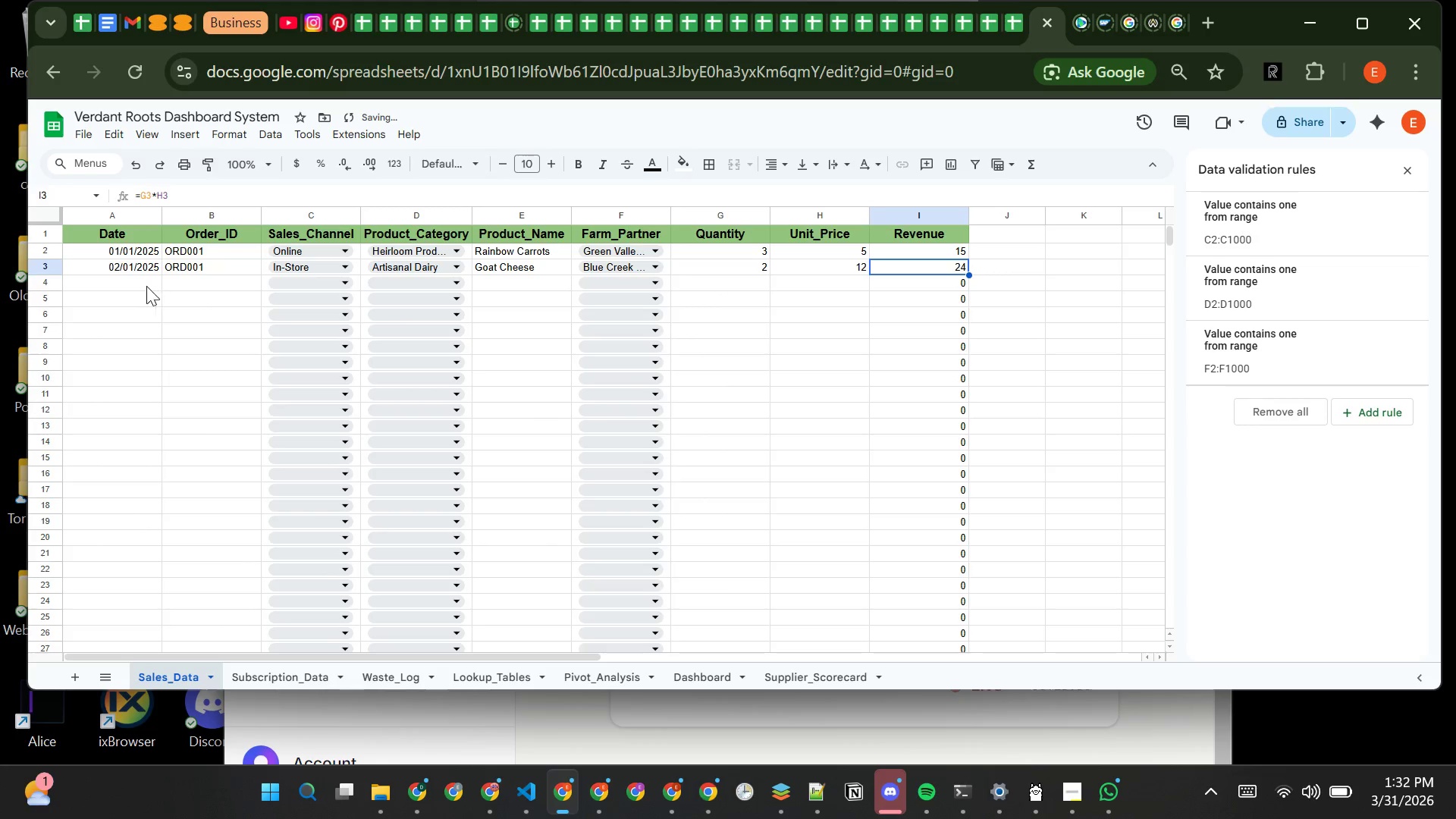 
left_click([138, 283])
 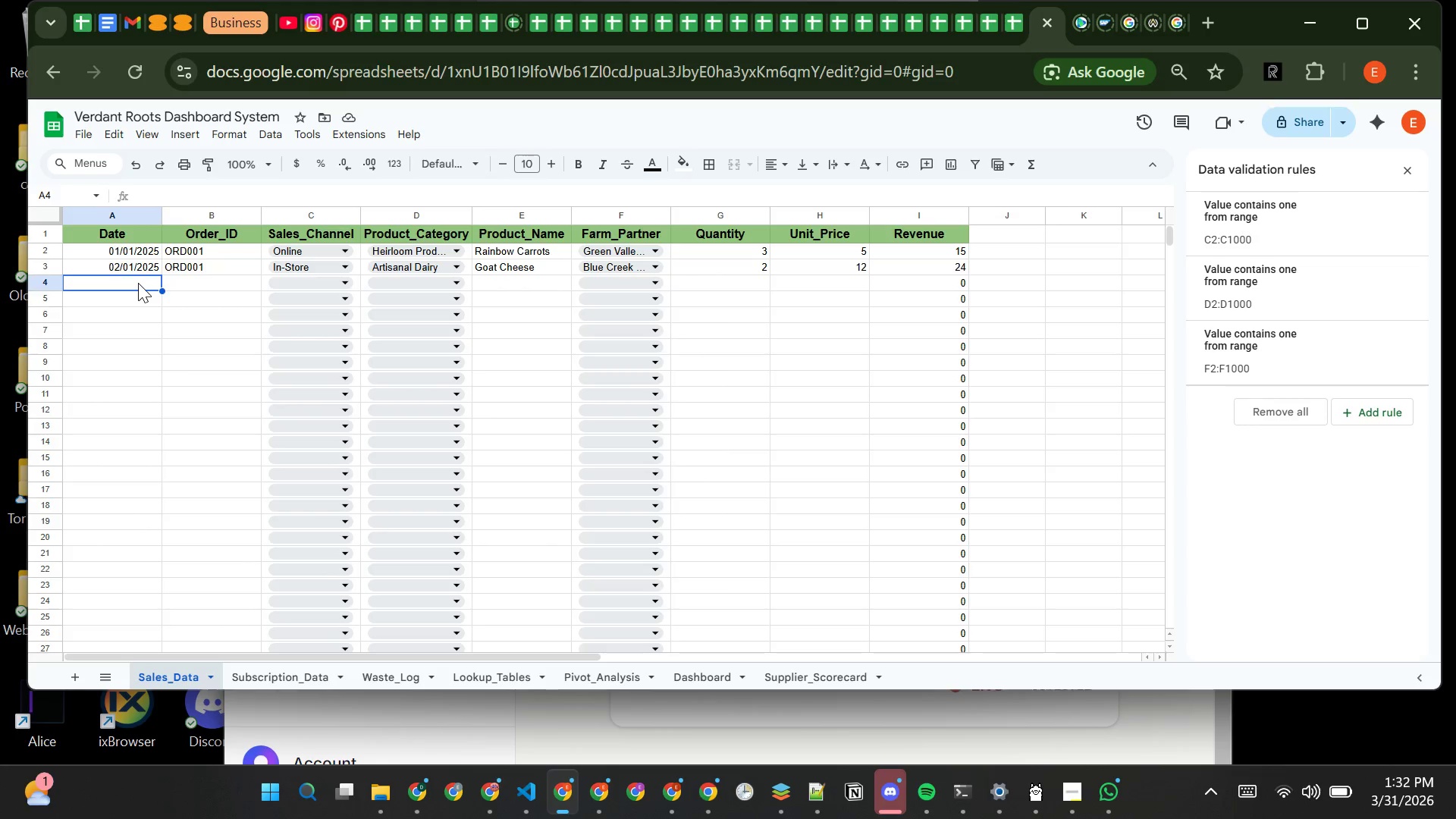 
wait(19.36)
 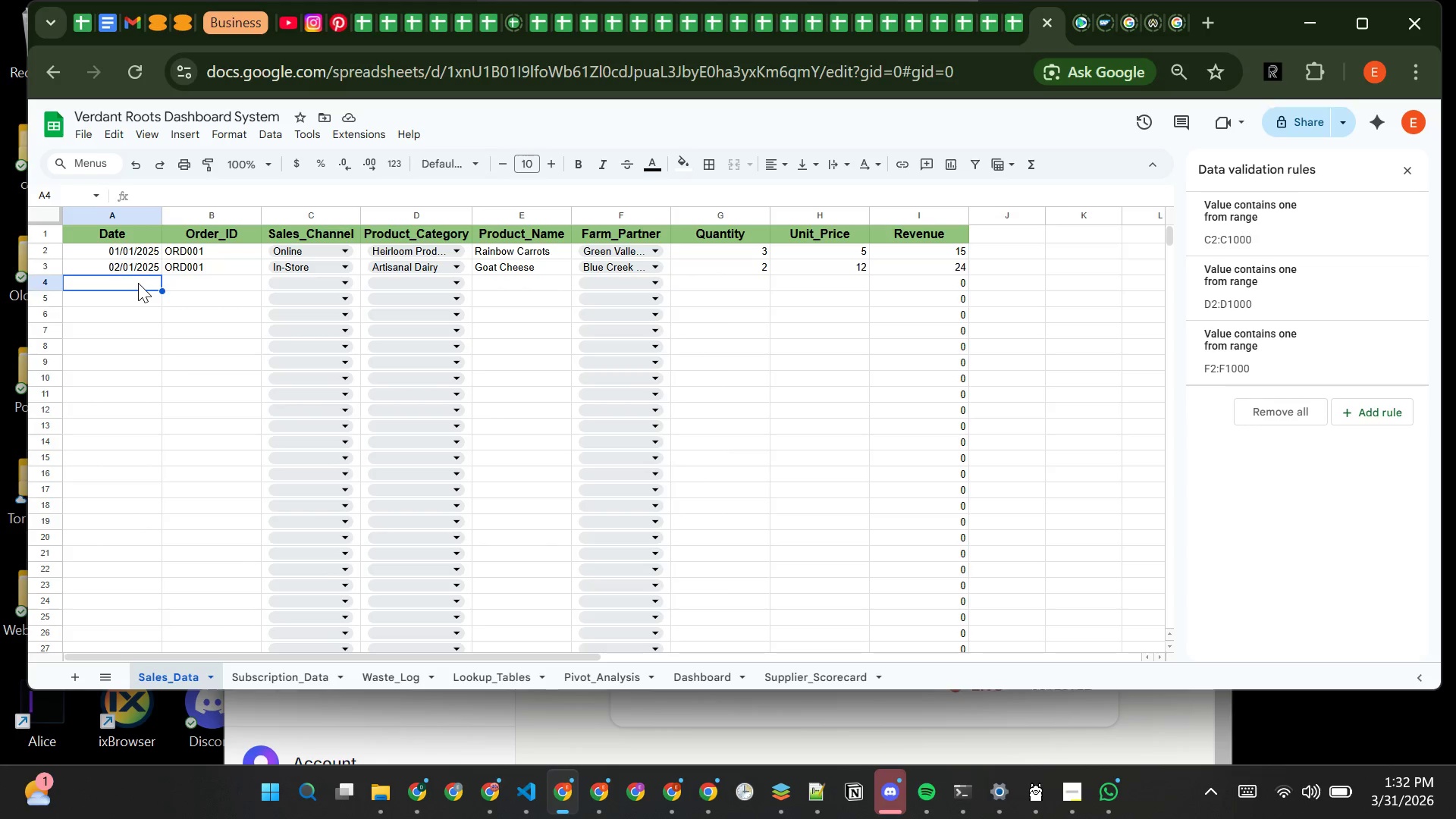 
type(03/01/2025)
key(Tab)
 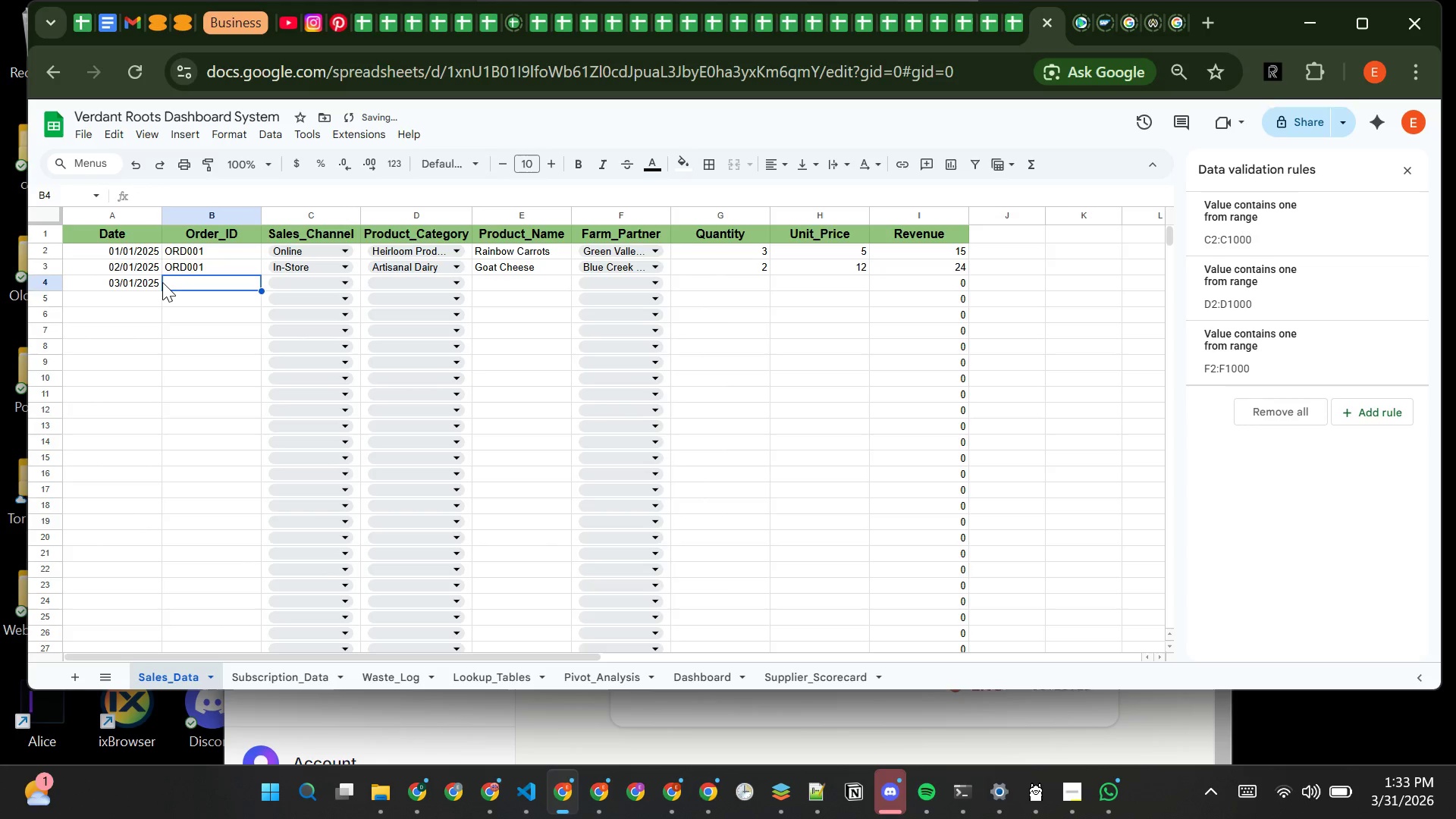 
type(ORD003)
 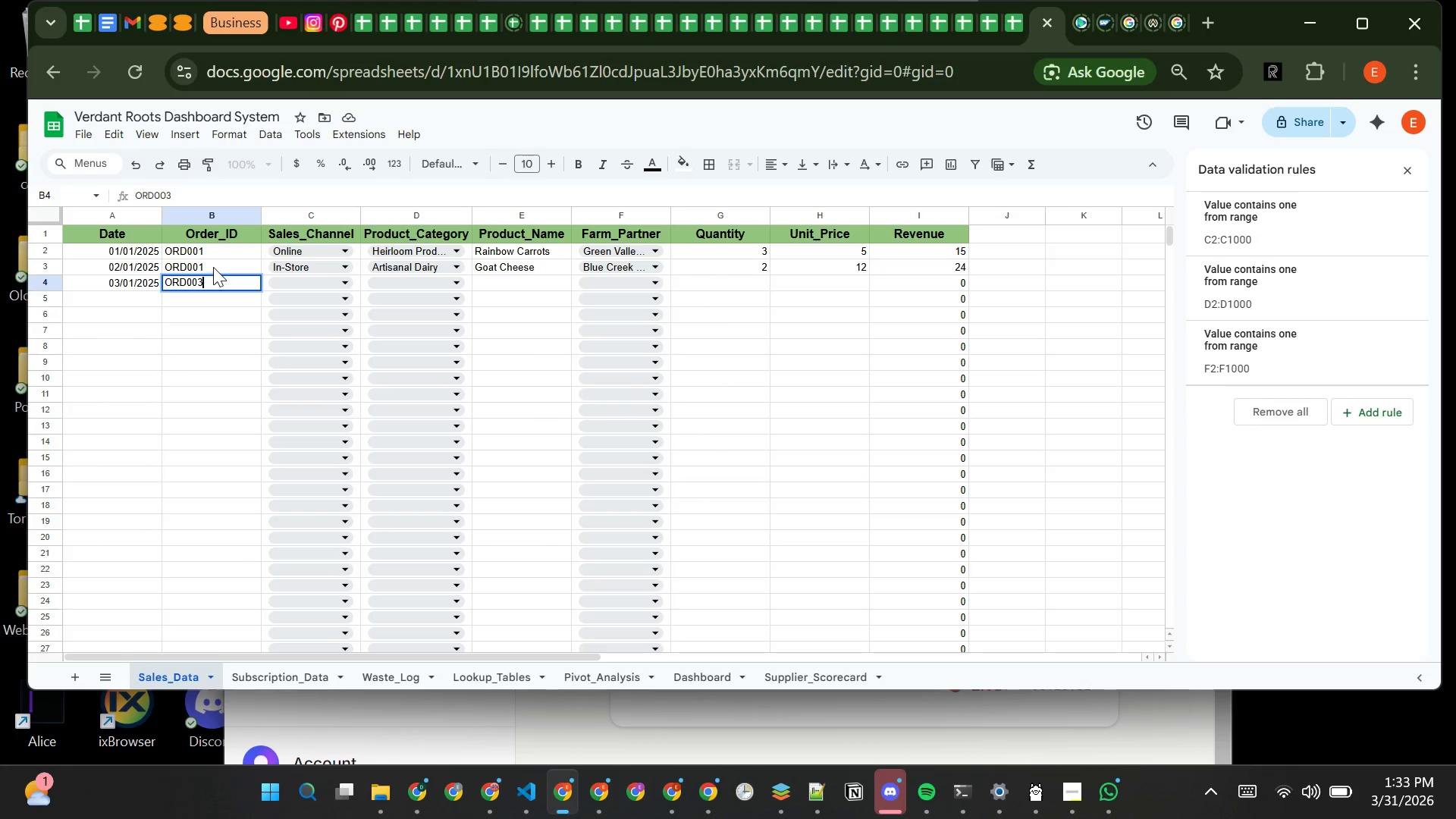 
left_click([212, 264])
 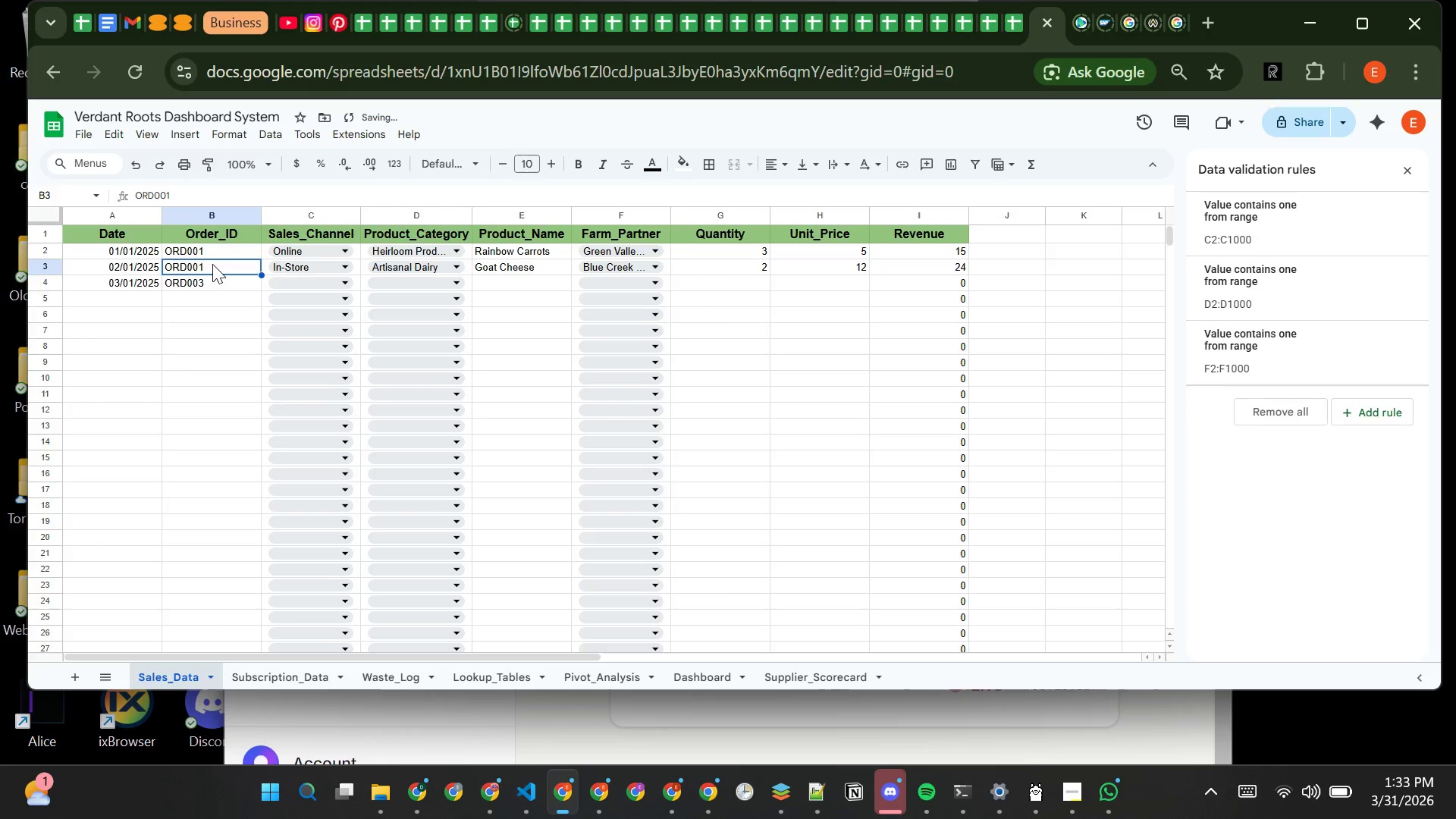 
double_click([212, 264])
 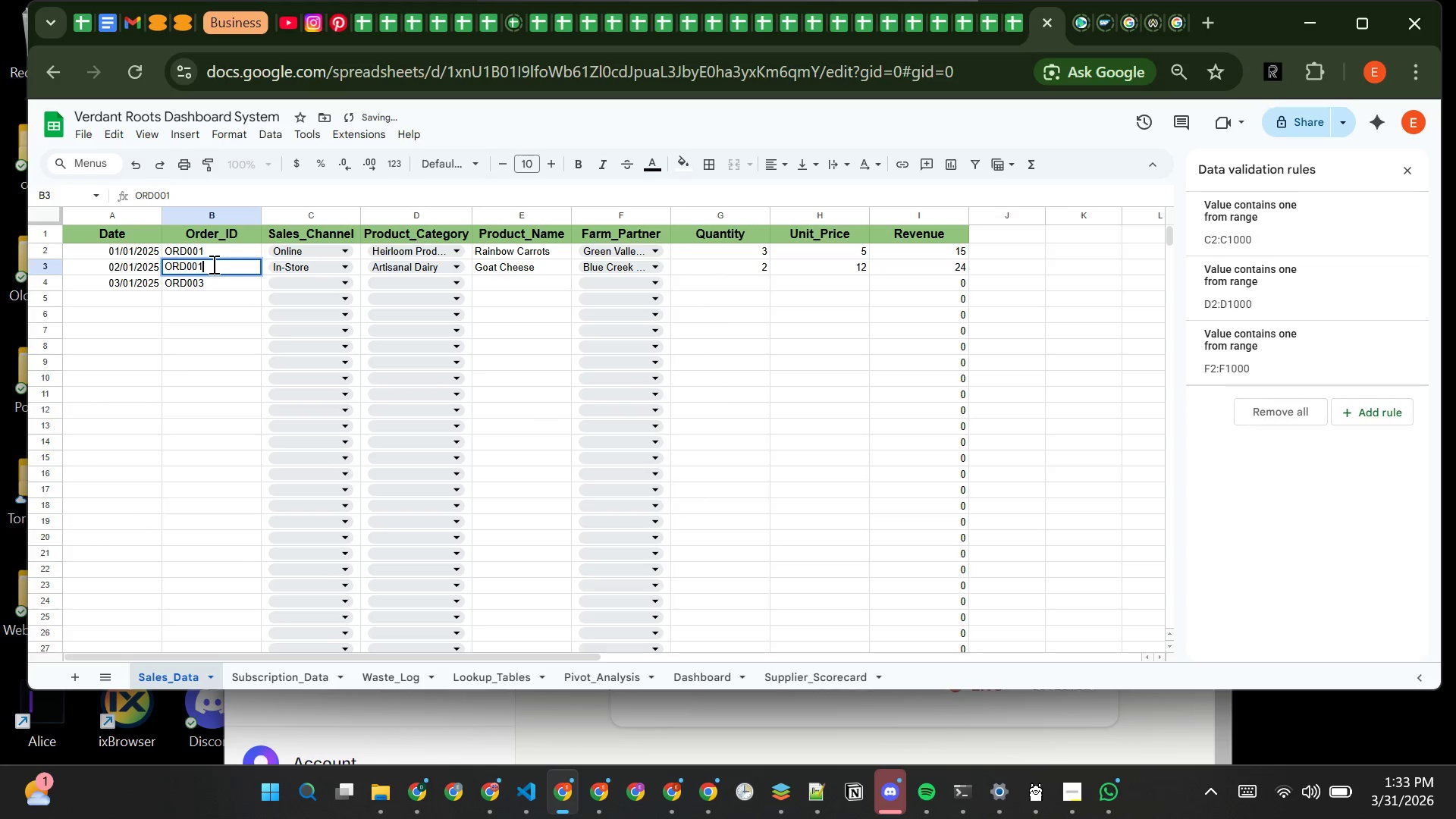 
key(Backspace)
 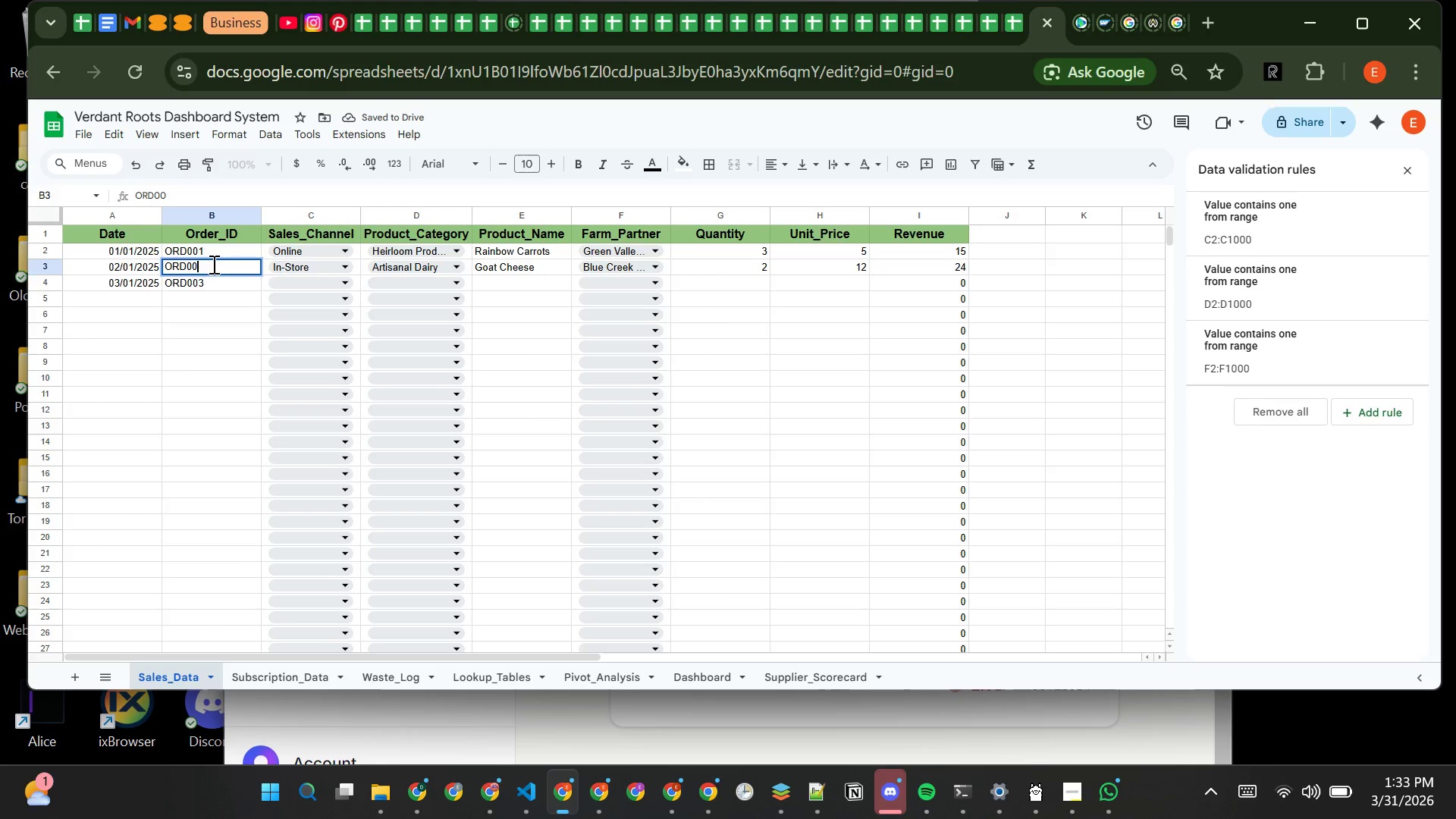 
key(2)
 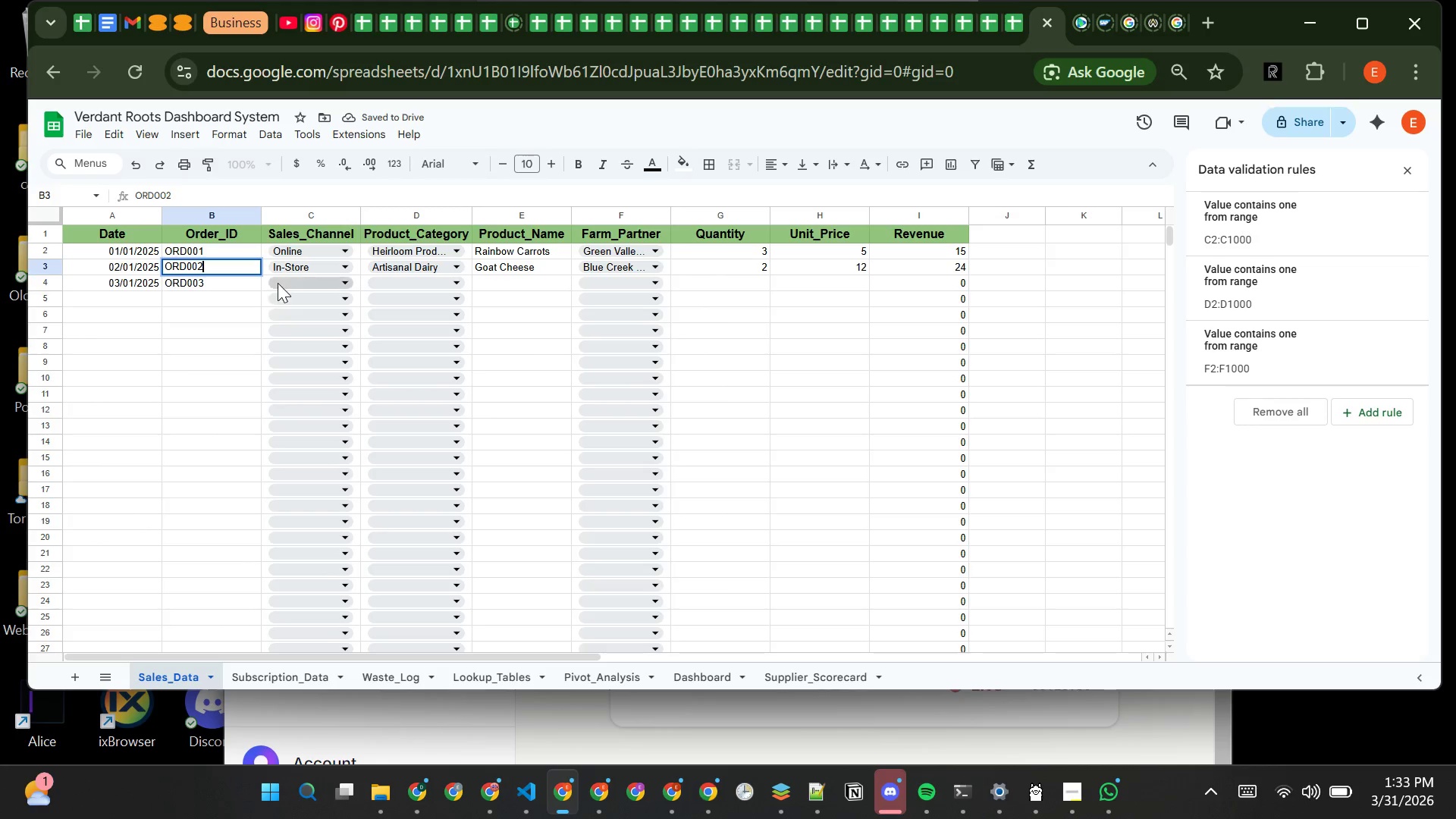 
left_click([278, 283])
 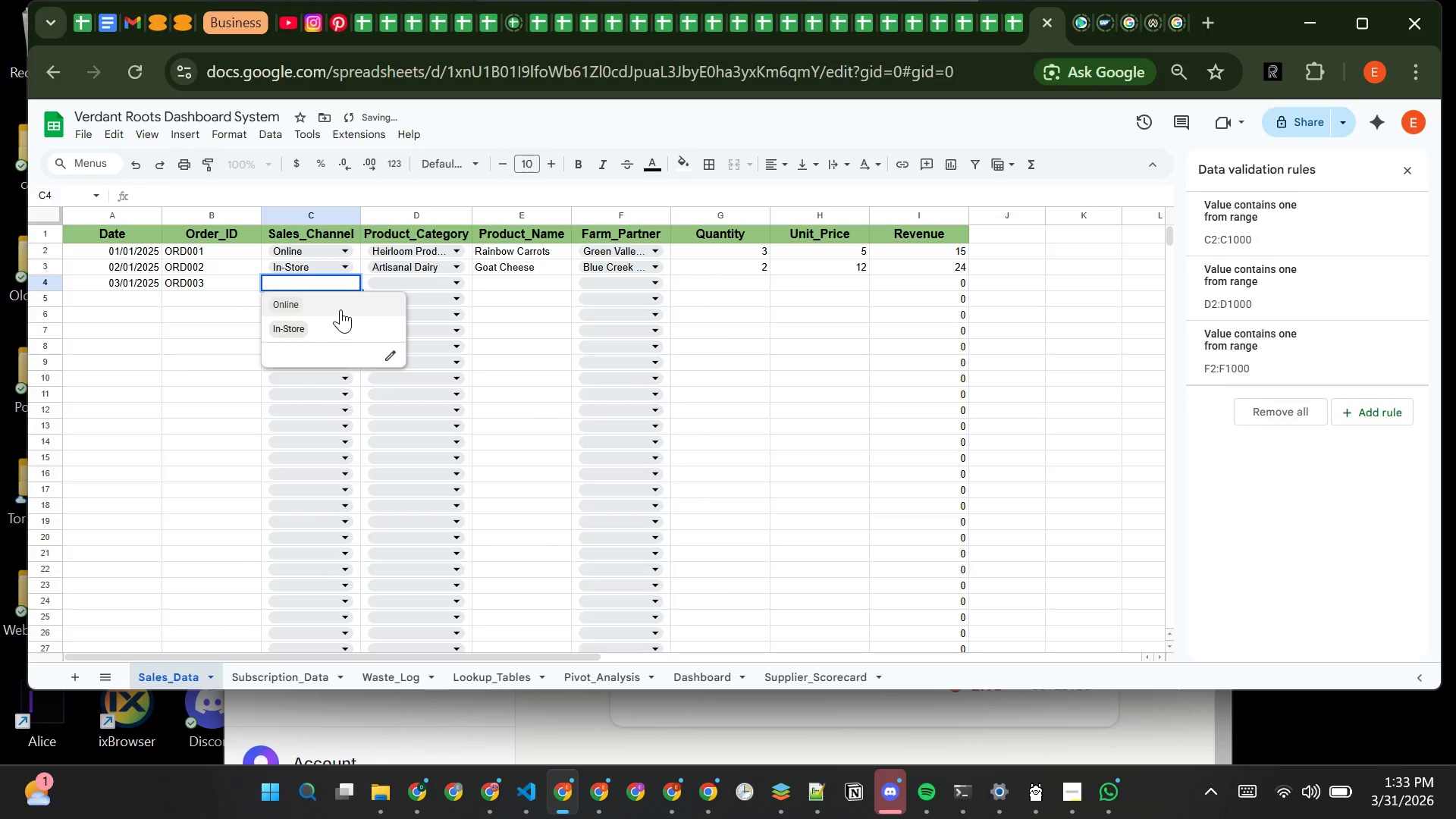 
left_click([340, 307])
 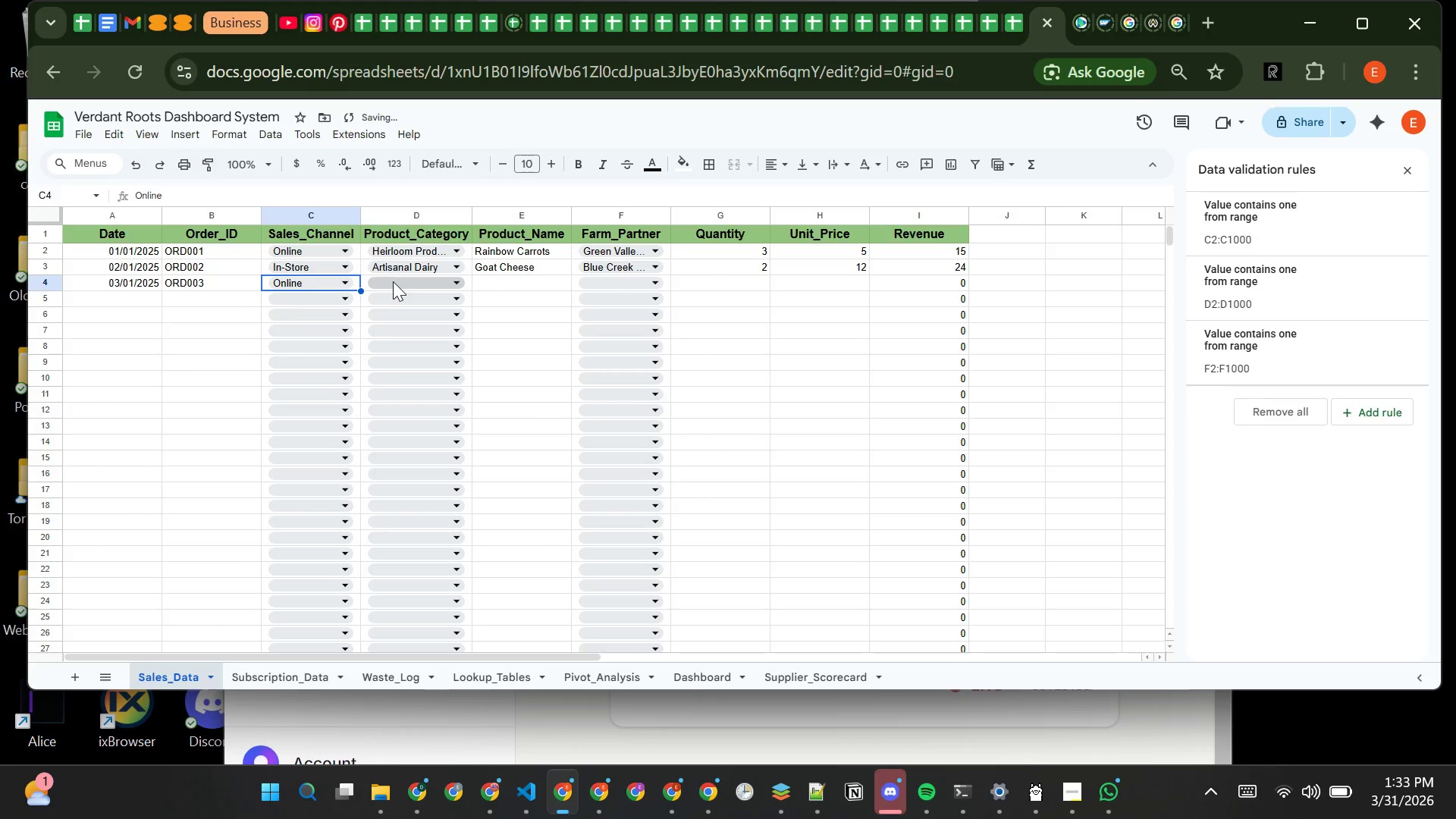 
left_click([393, 281])
 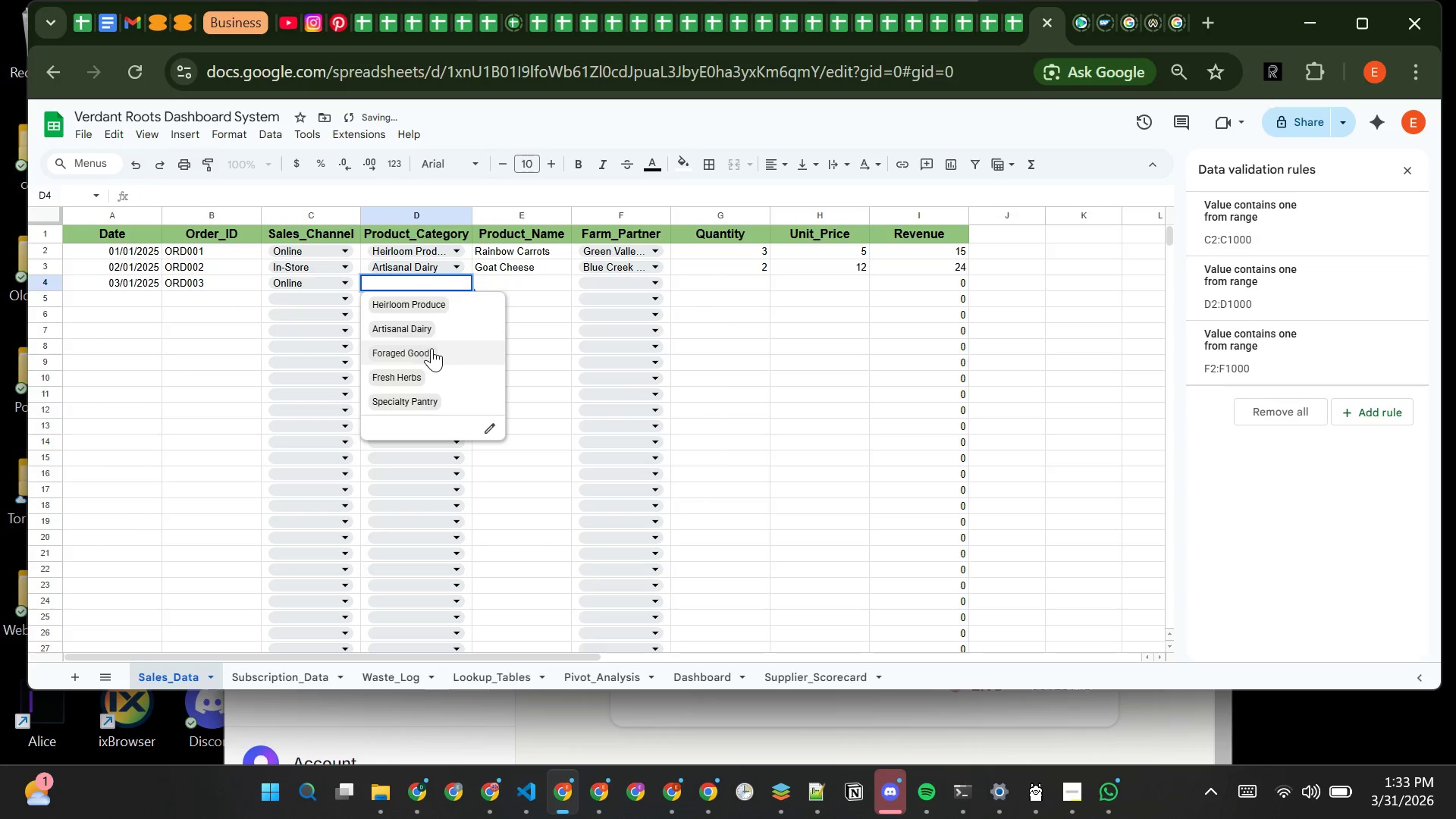 
left_click([435, 350])
 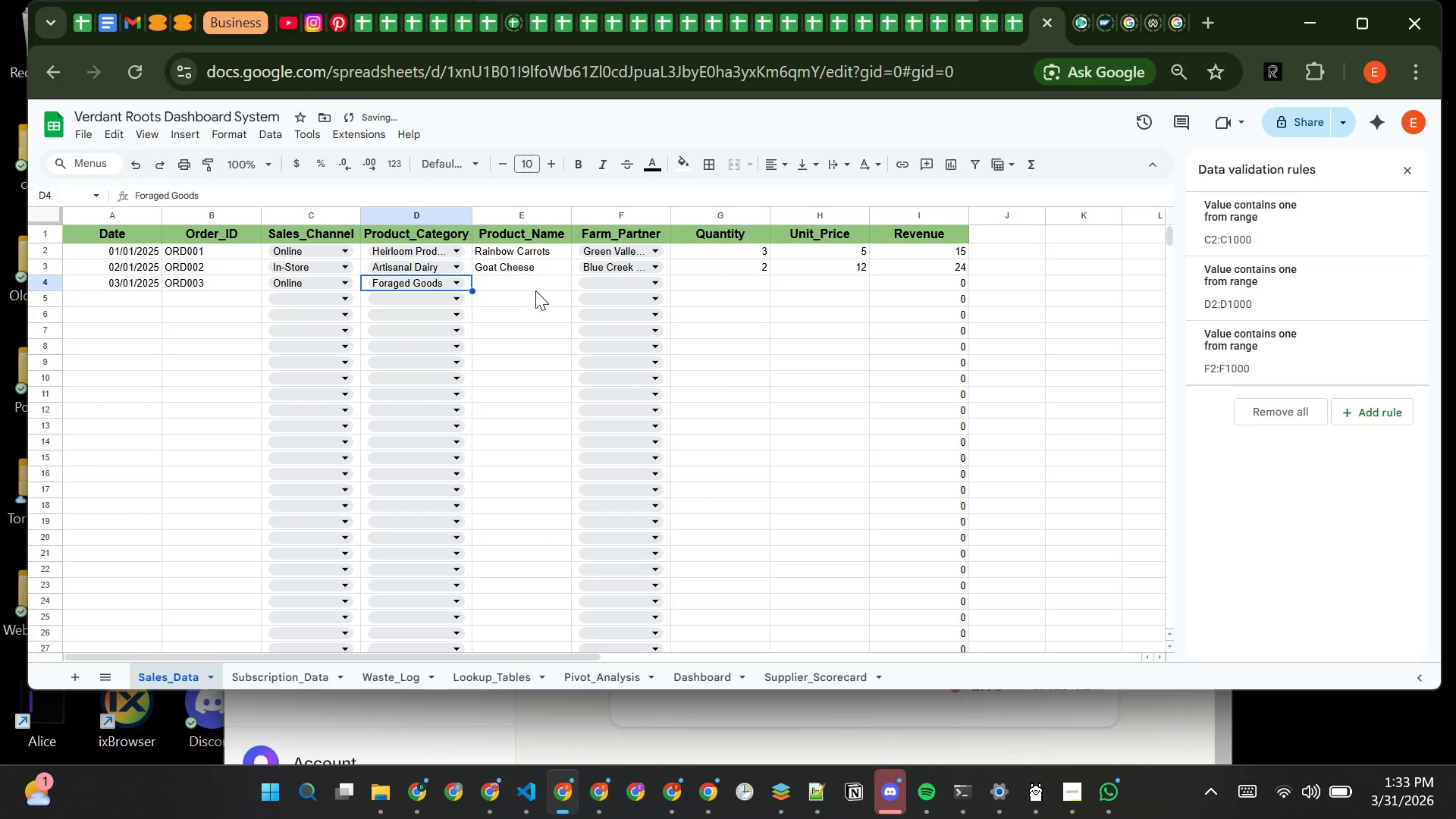 
key(Tab)
type(Wild mushrooms)
 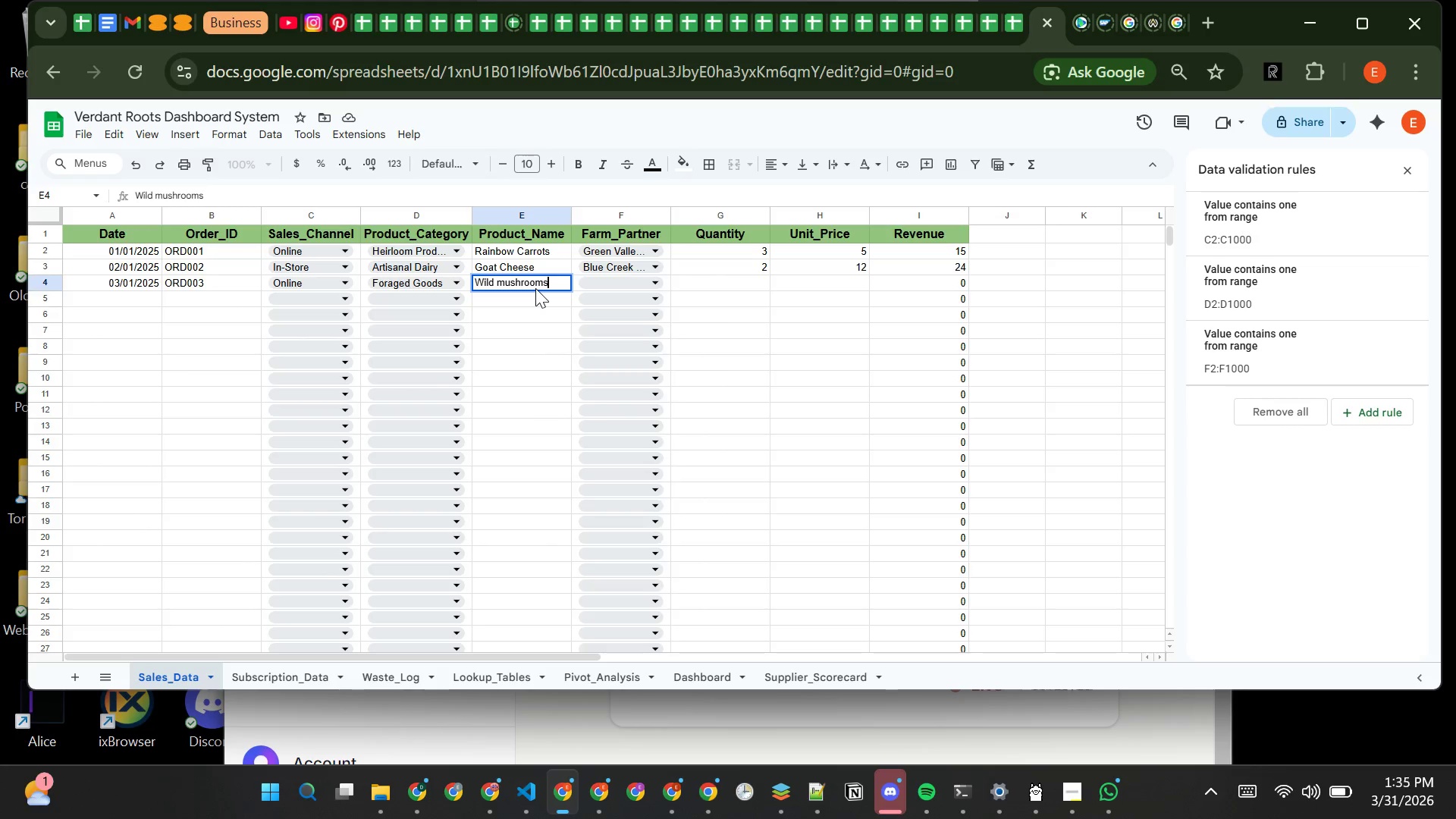 
wait(95.3)
 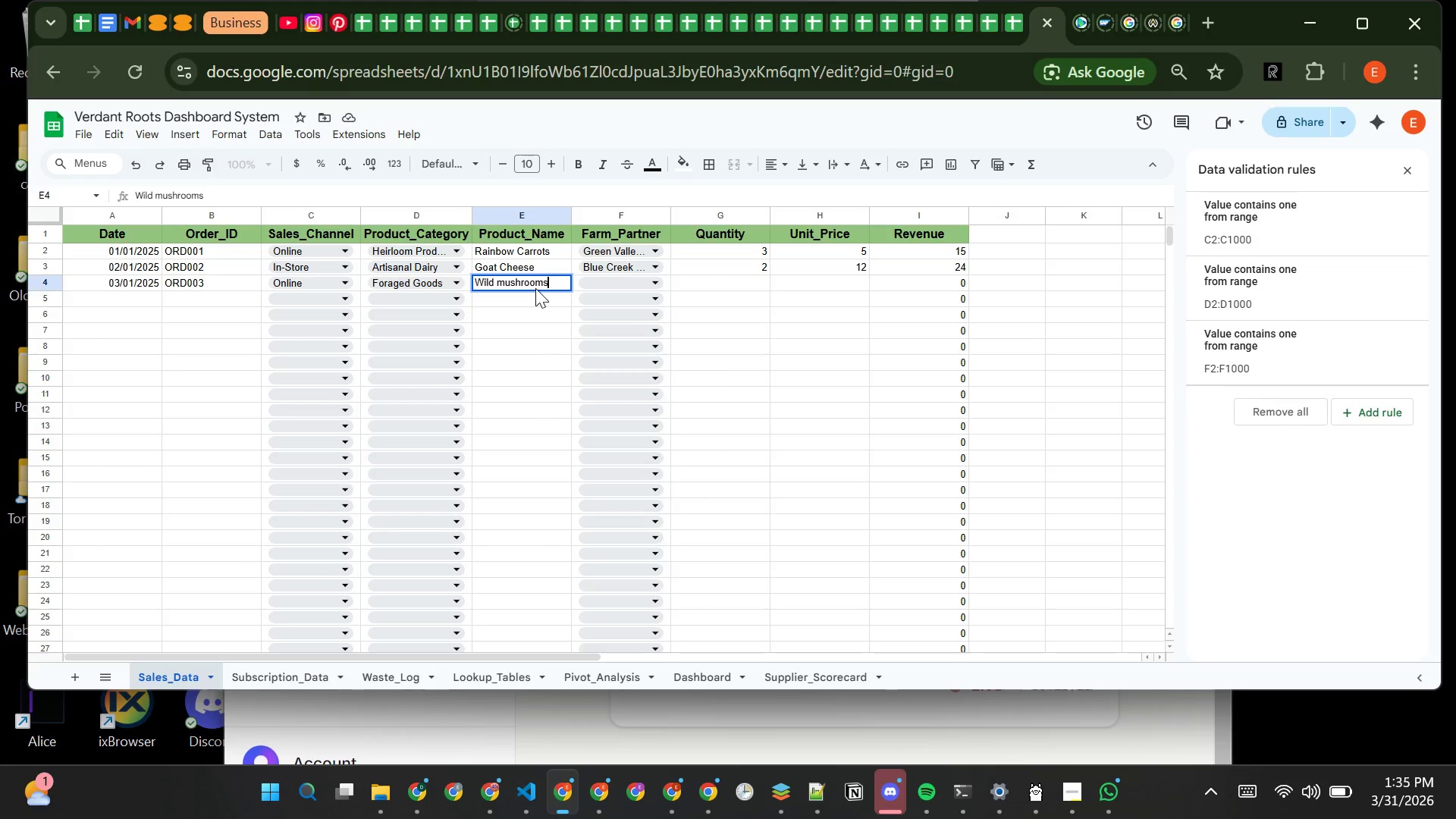 
left_click([592, 287])
 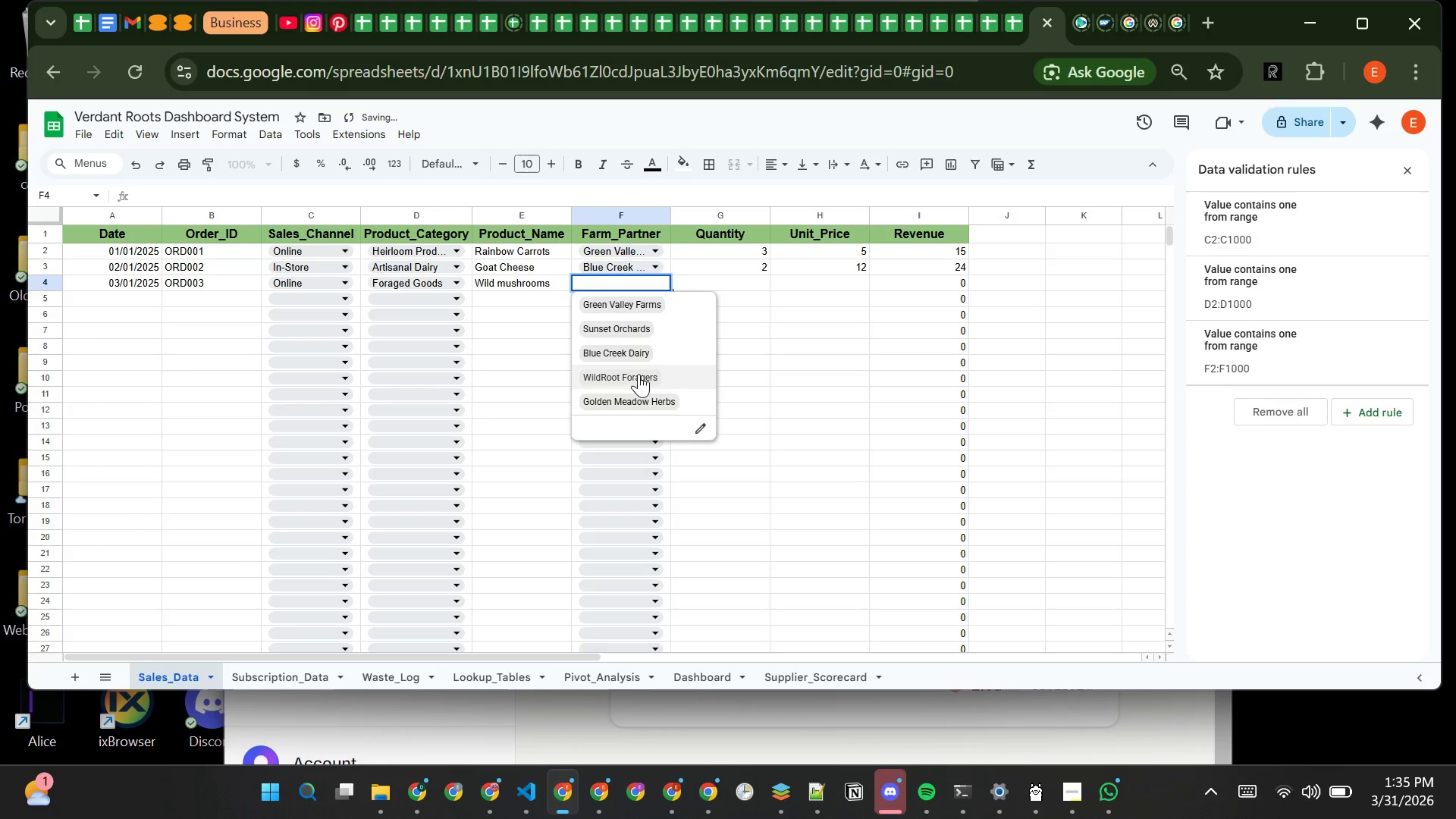 
left_click([641, 374])
 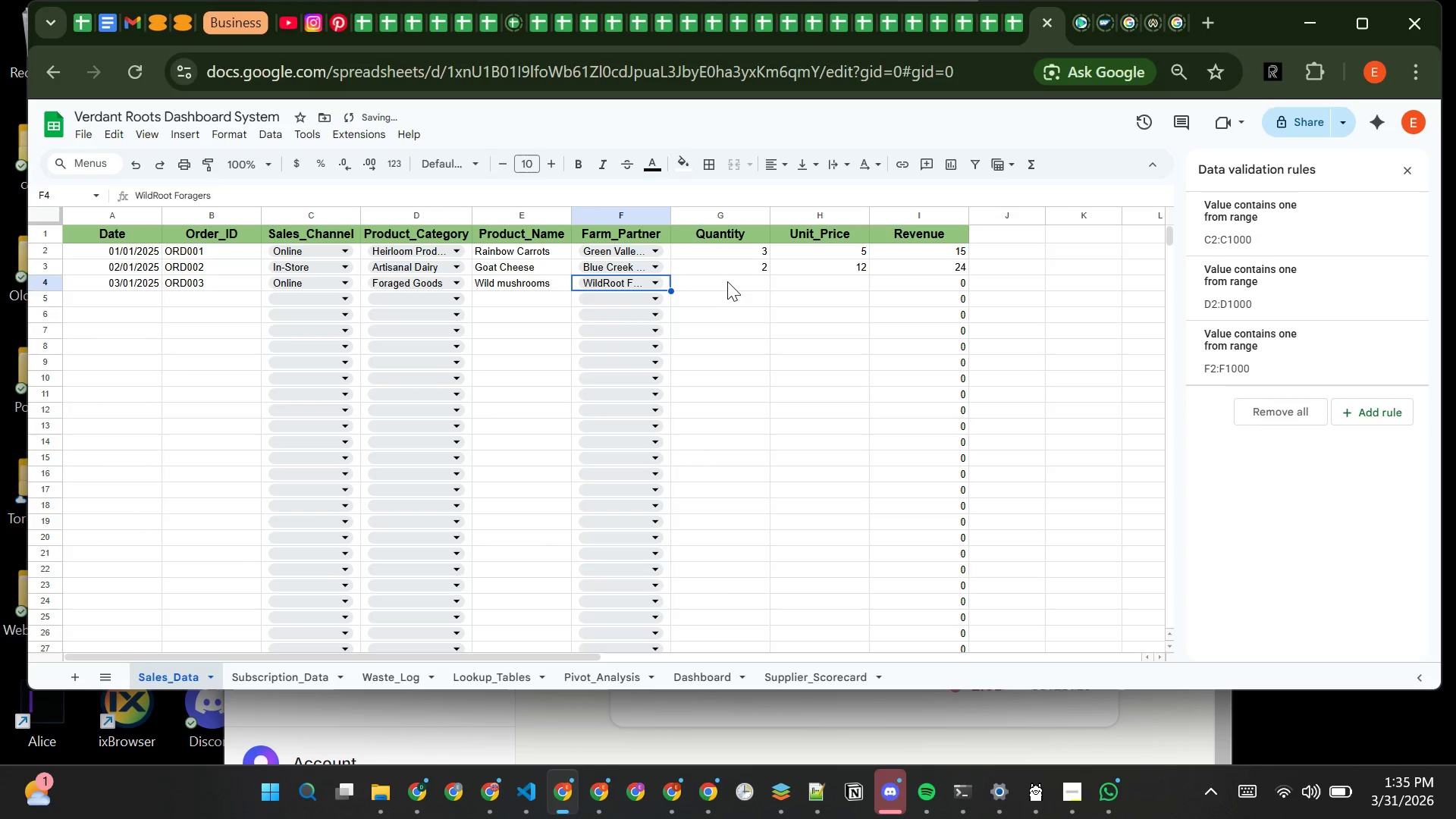 
left_click([726, 281])
 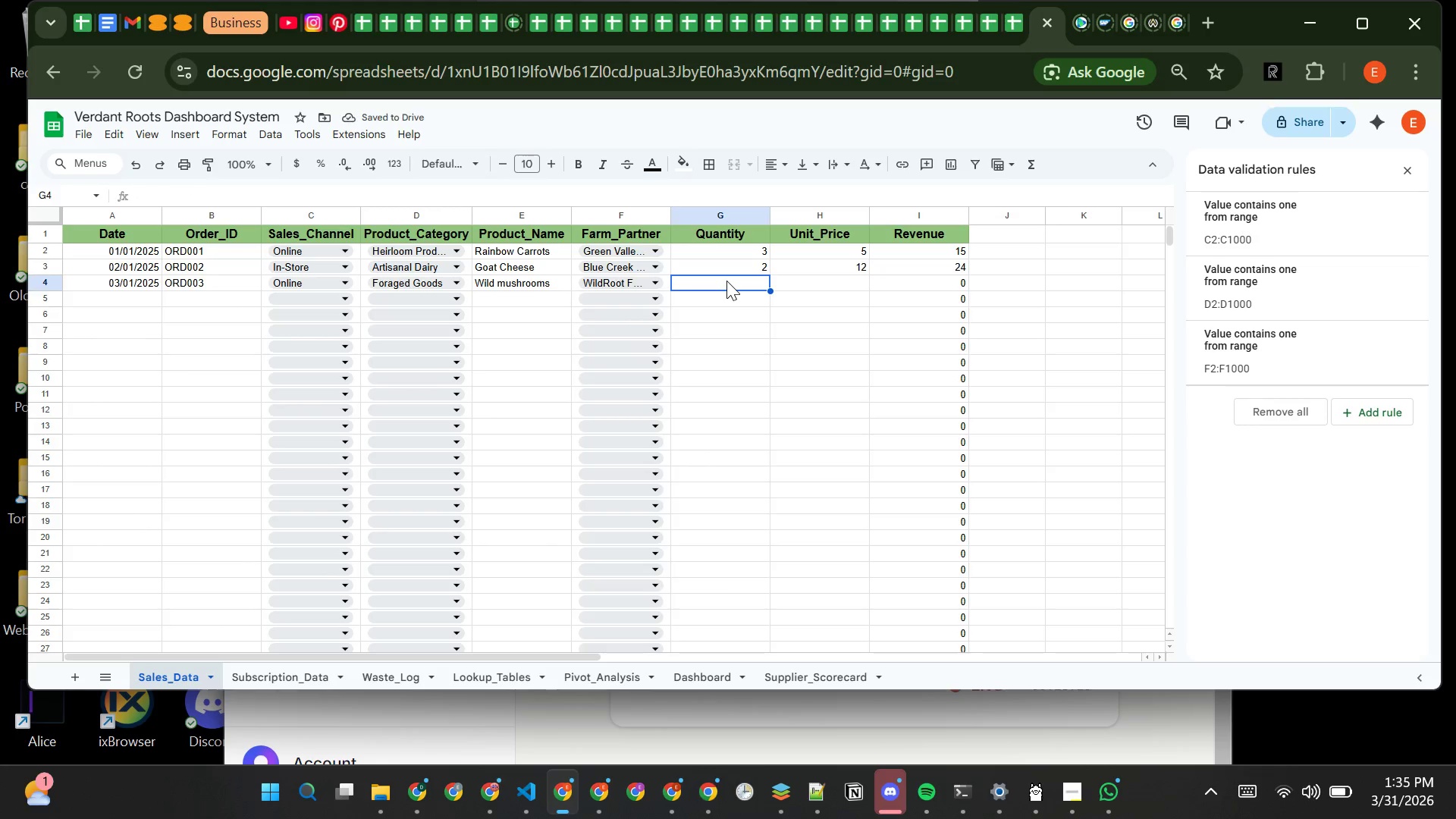 
type(1)
key(Tab)
type(18)
 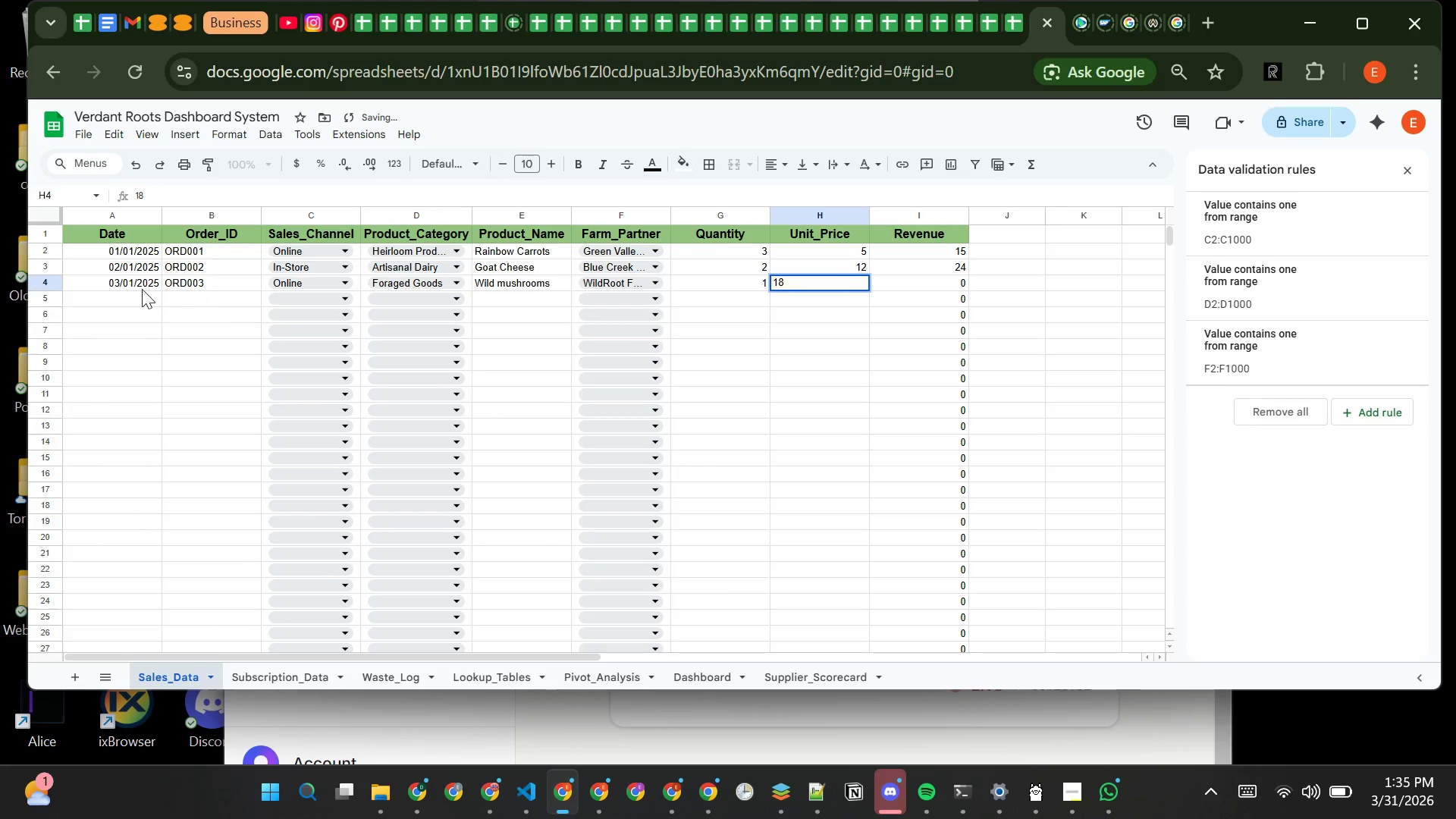 
left_click([133, 297])
 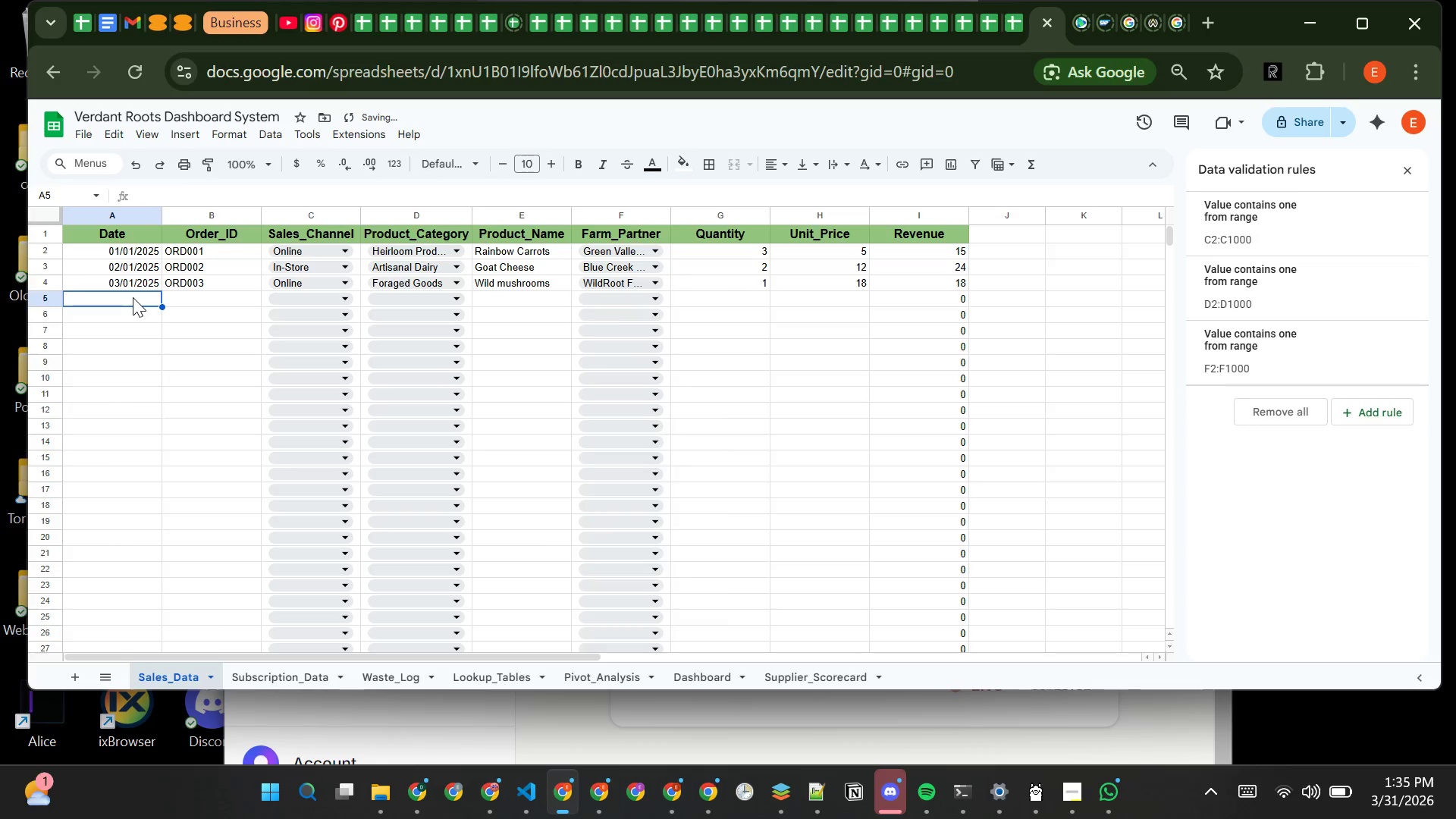 
type(05/01/2025)
 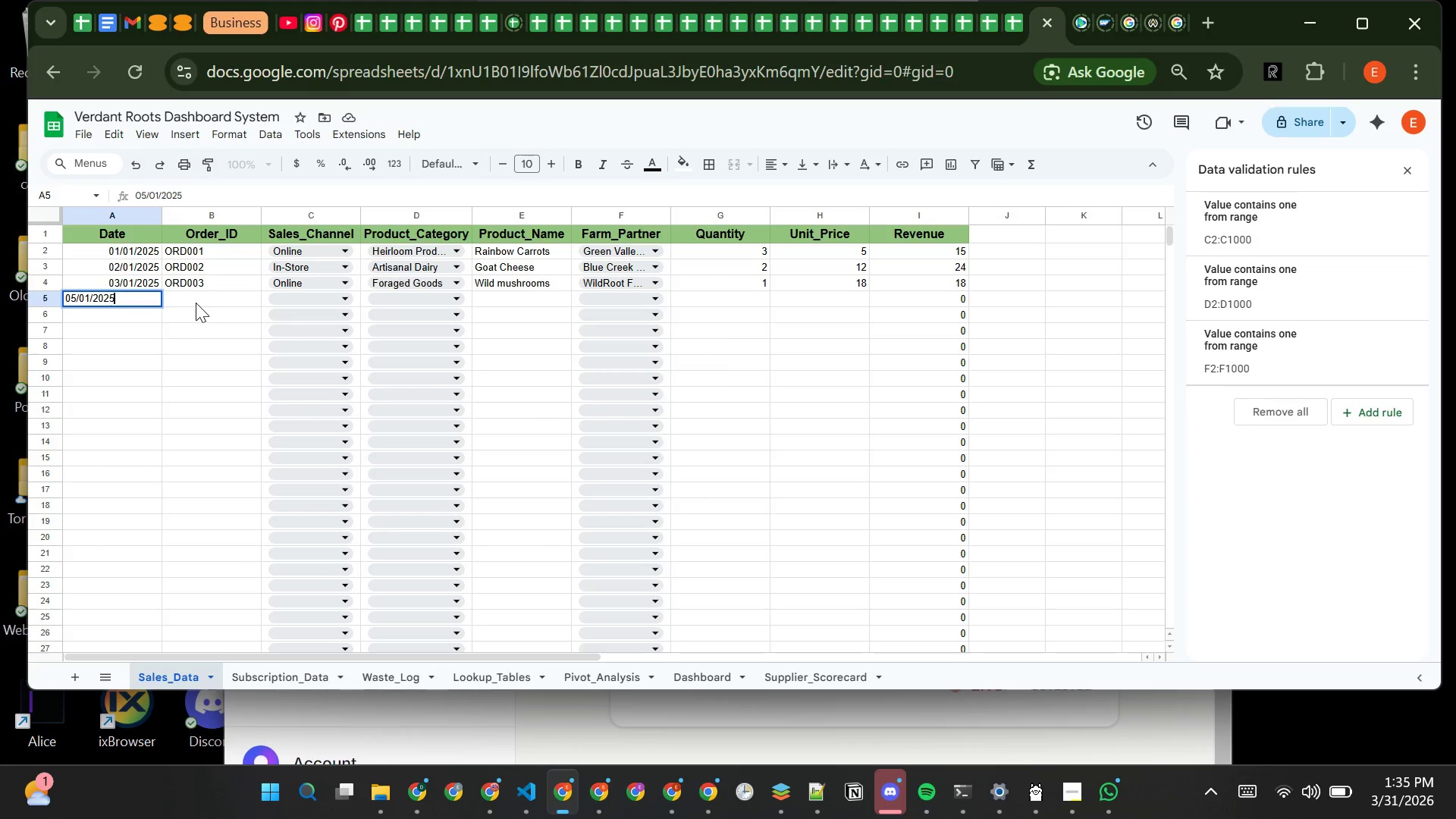 
left_click([196, 302])
 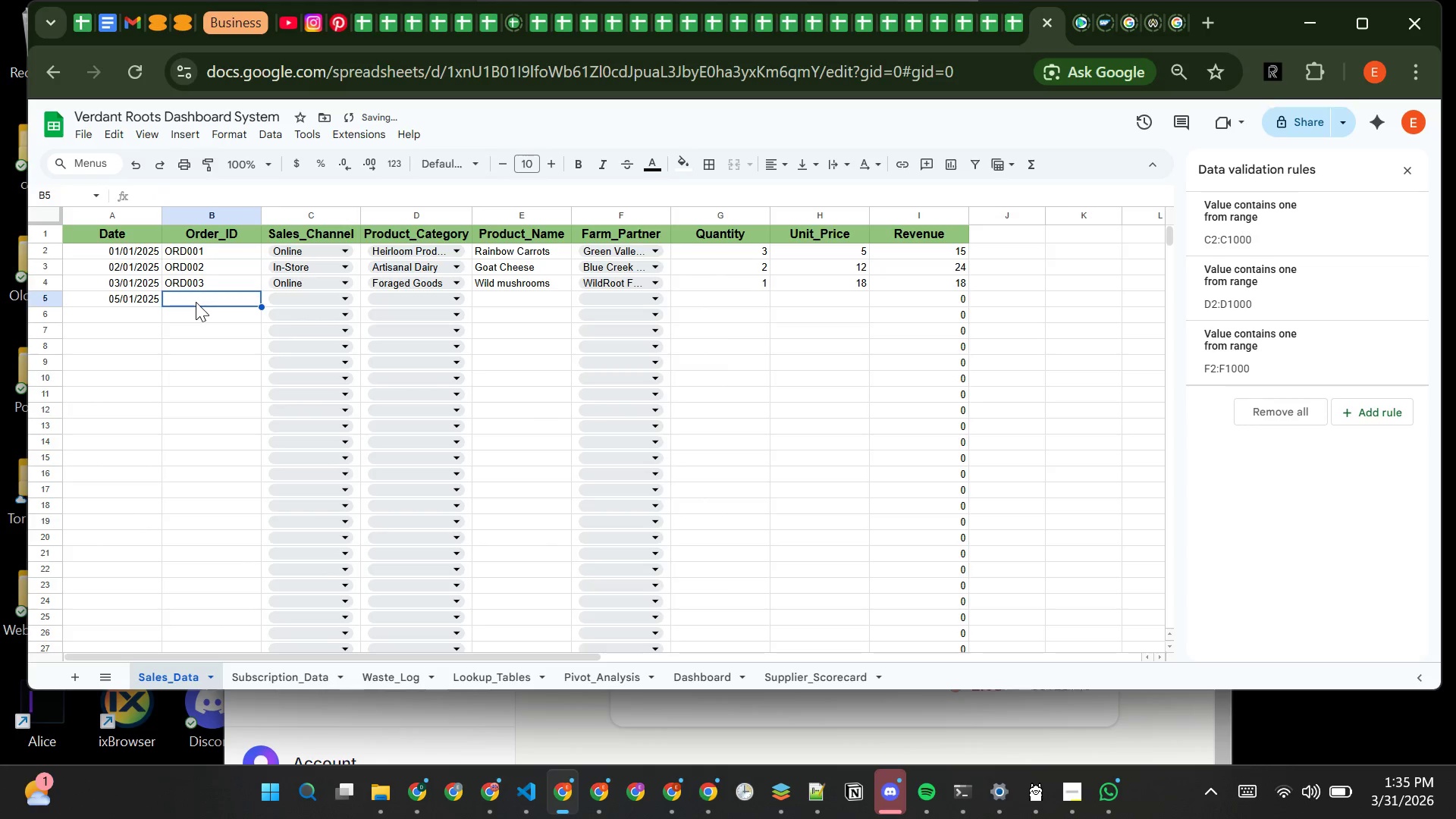 
type(or)
key(Backspace)
key(Backspace)
type(ORD004)
key(Tab)
 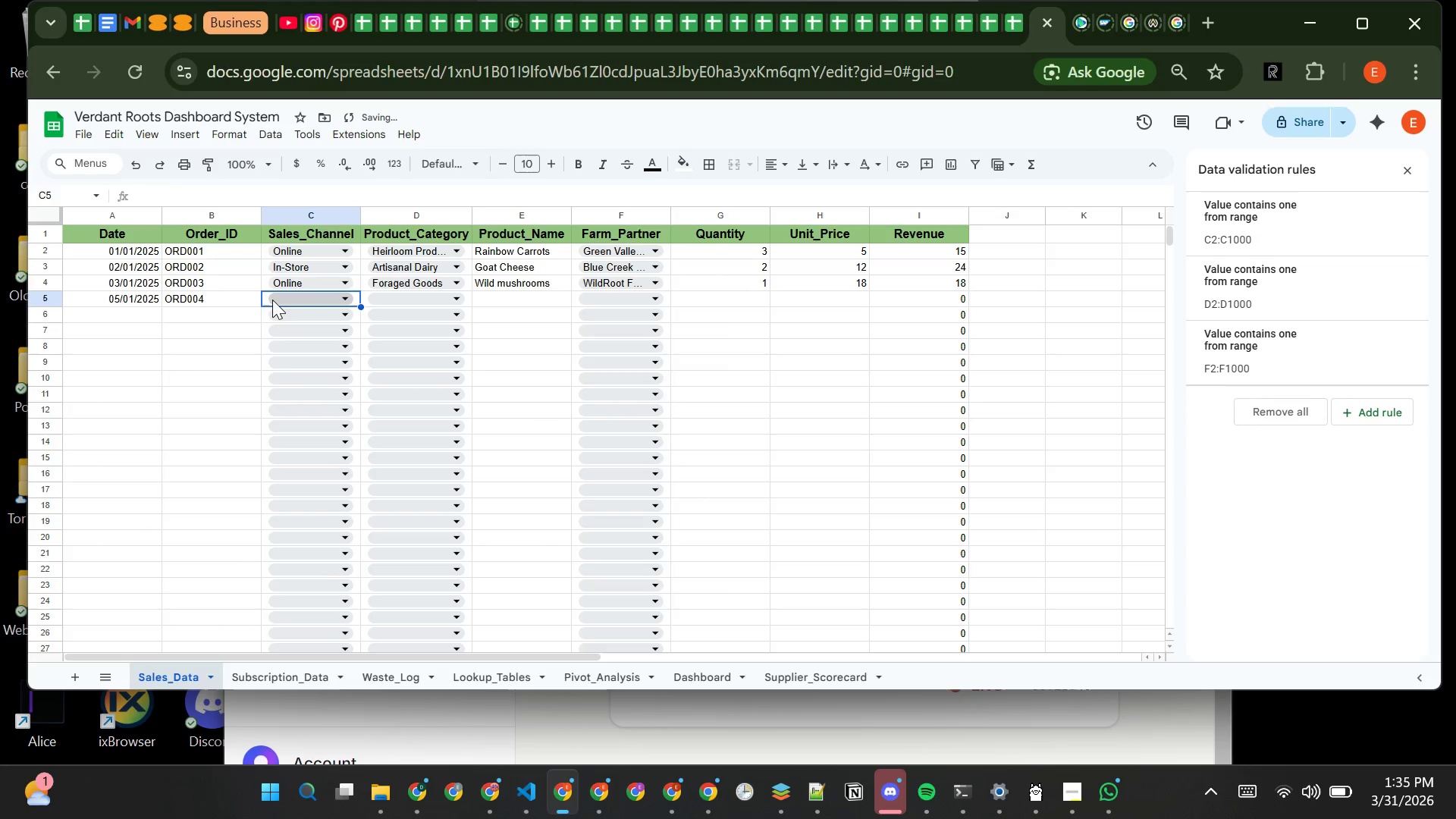 
left_click([273, 300])
 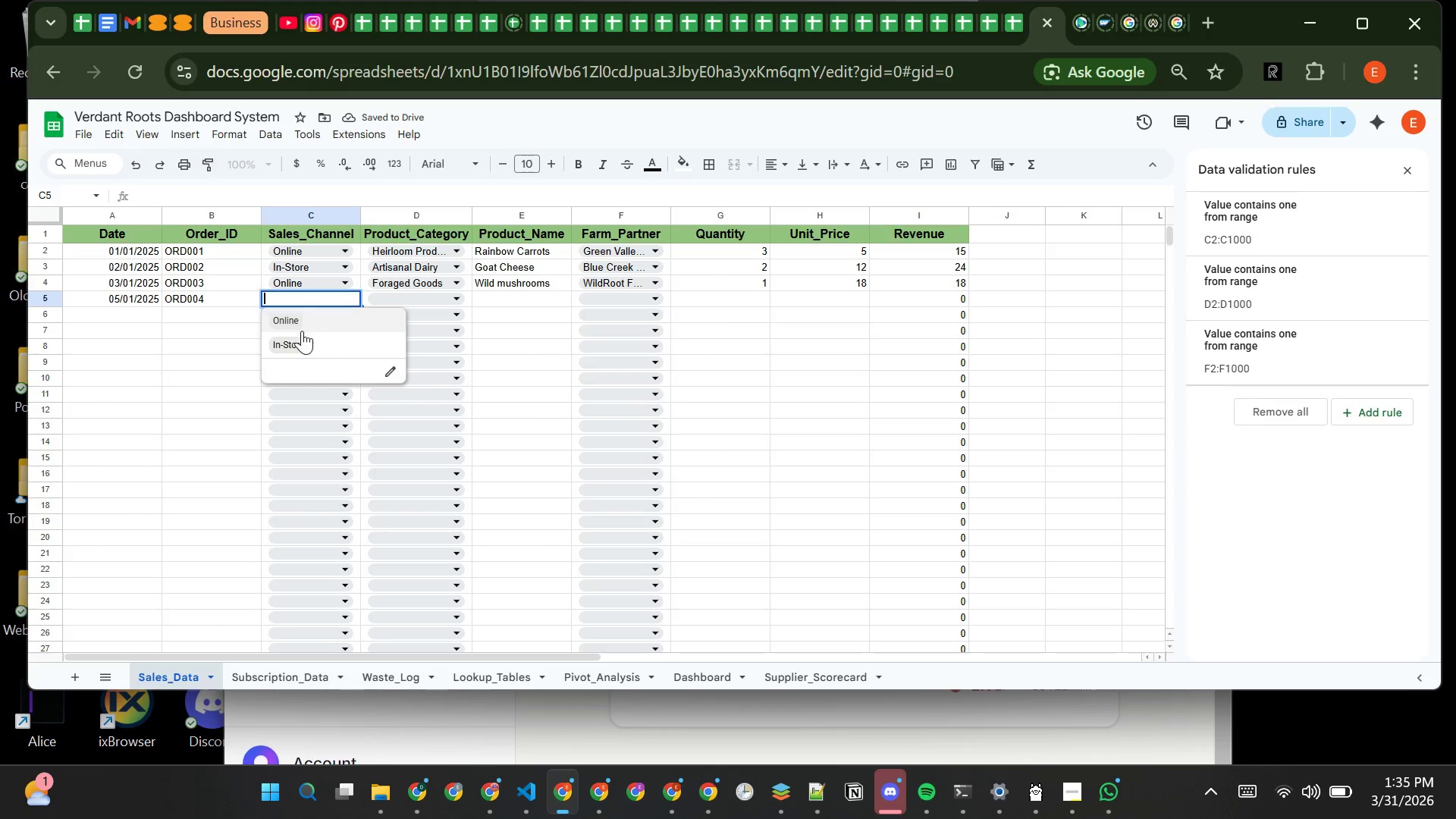 
left_click([306, 345])
 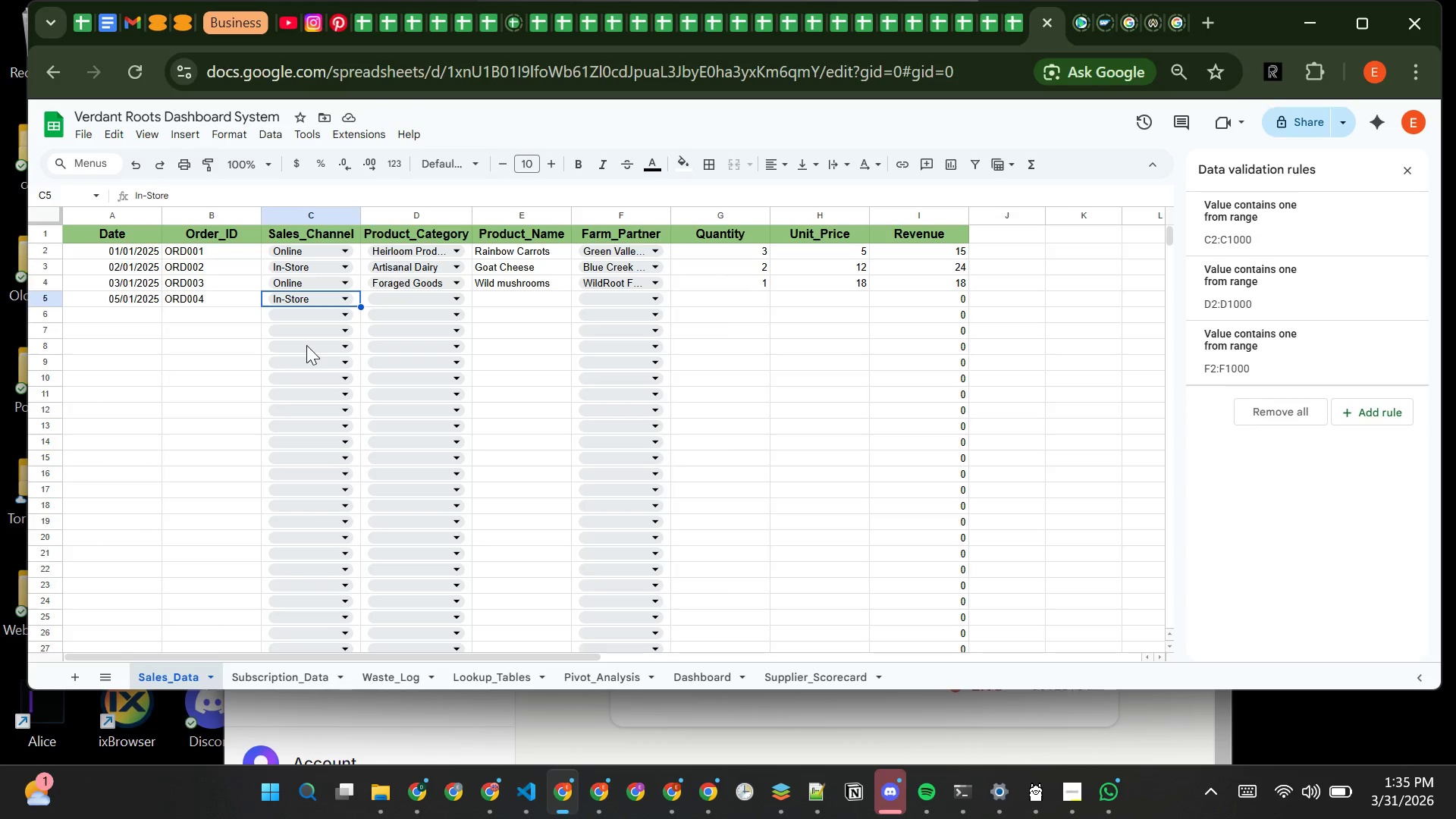 
wait(7.67)
 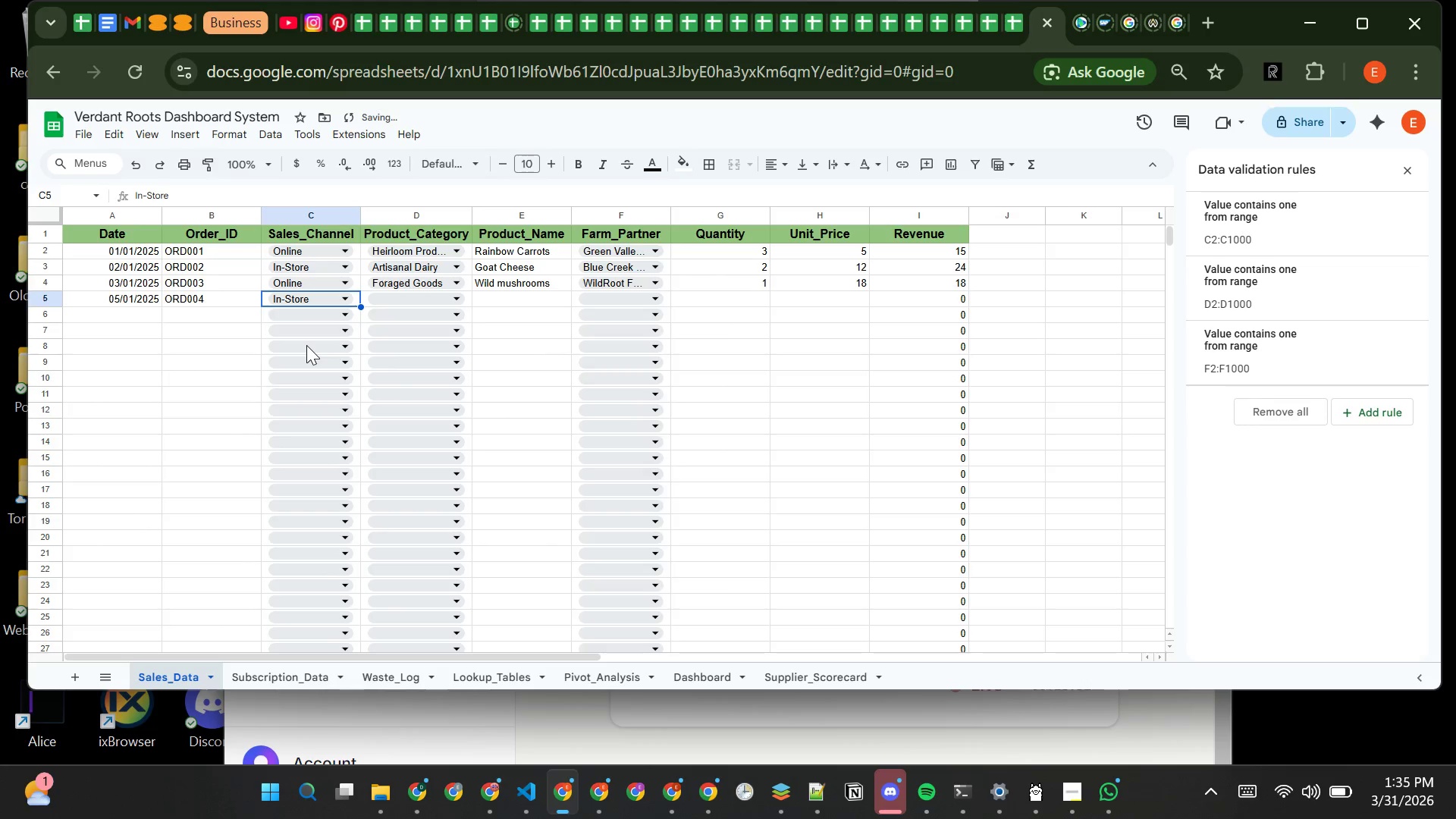 
left_click([398, 292])
 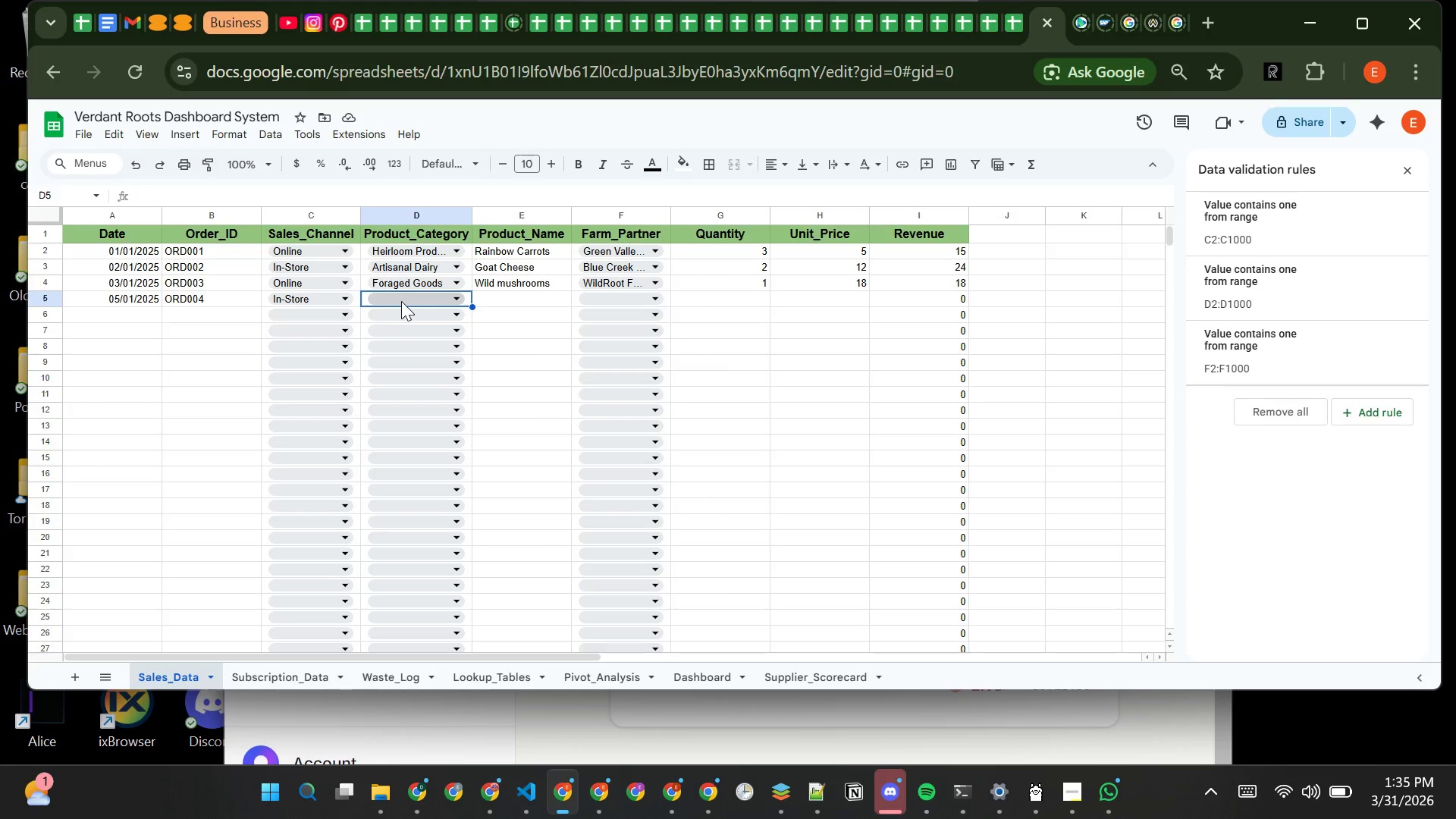 
left_click([401, 301])
 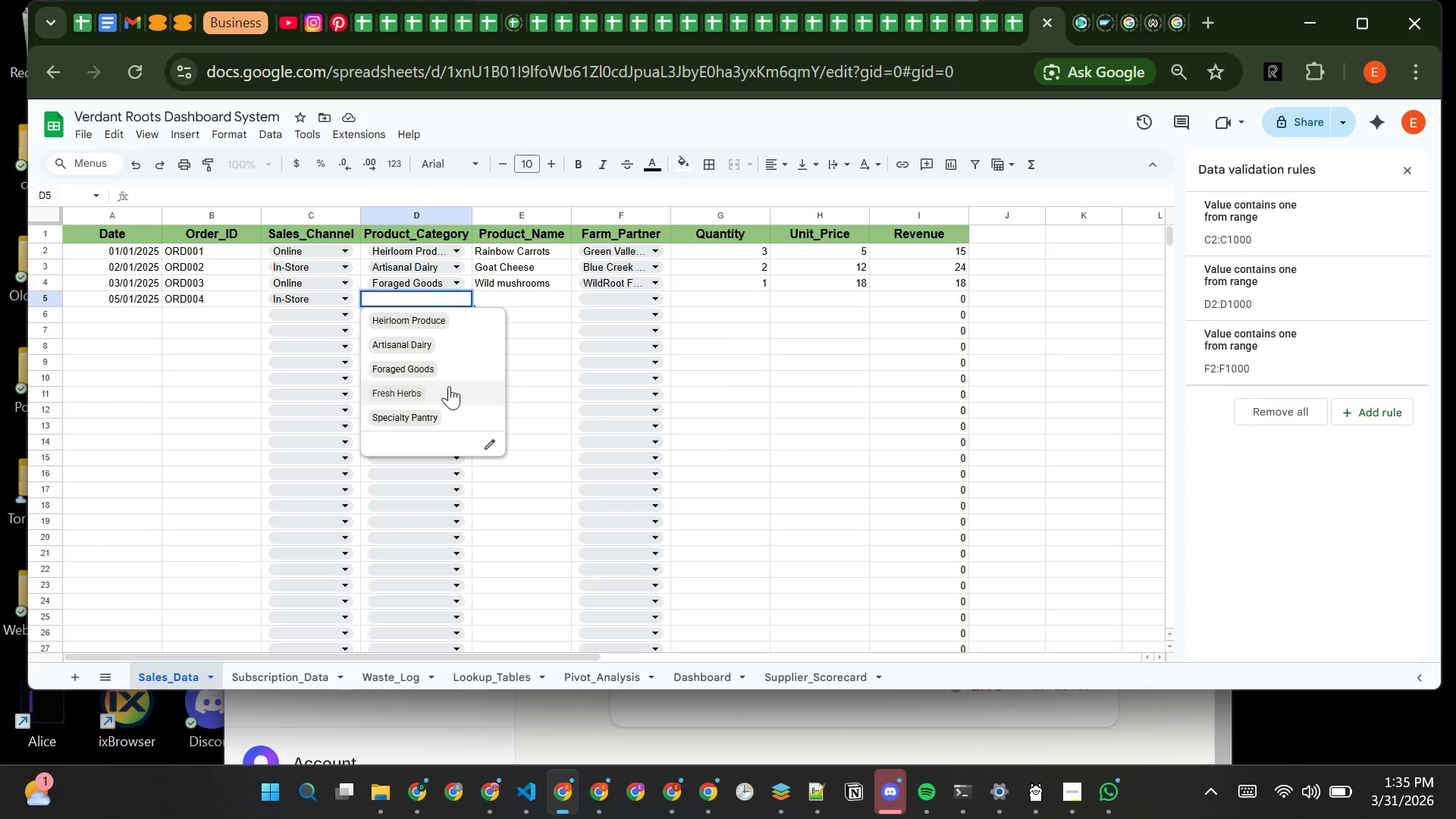 
left_click([449, 386])
 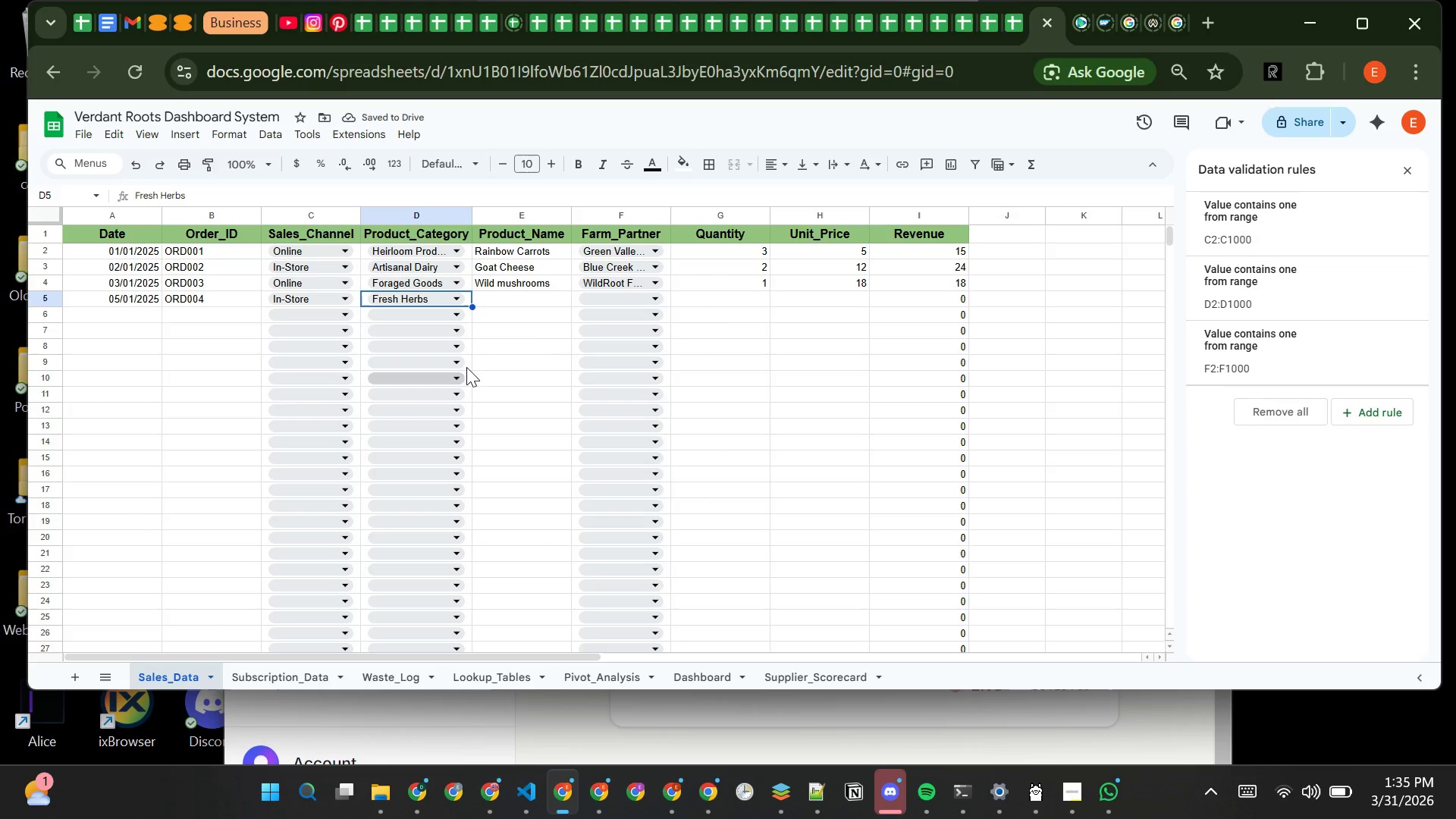 
wait(6.53)
 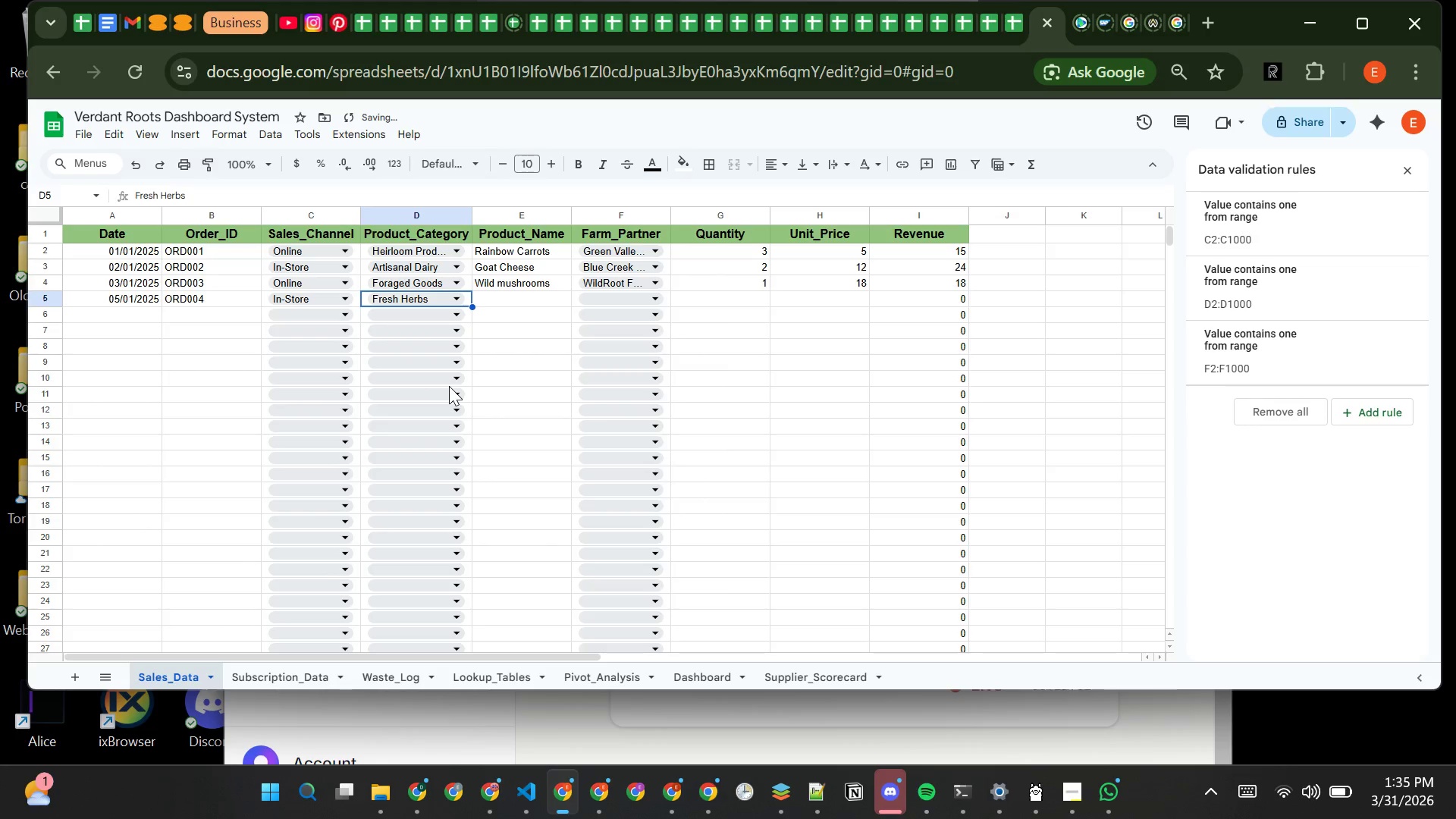 
left_click([522, 299])
 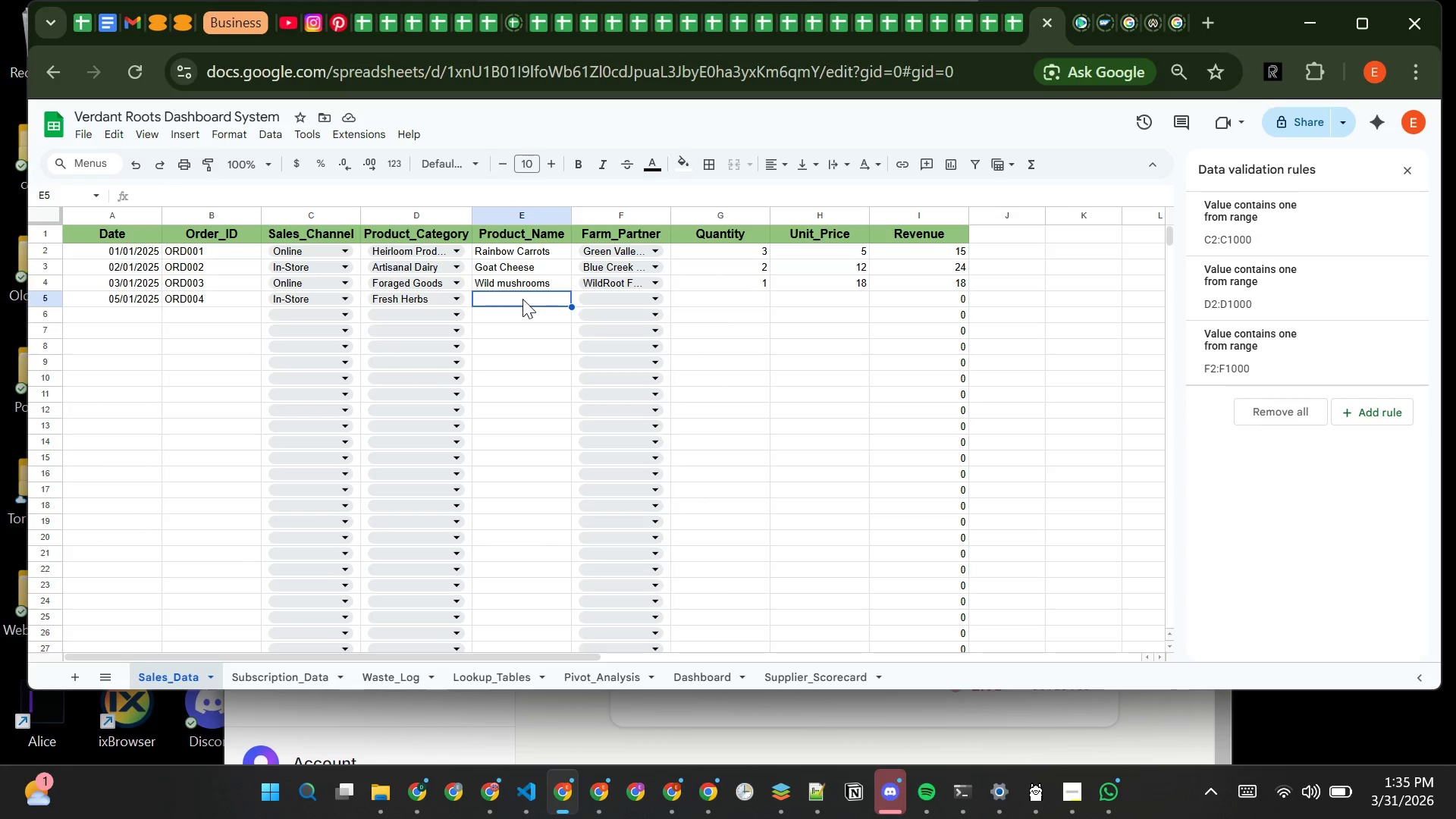 
type(Ba)
key(Backspace)
key(Backspace)
type(bASIL )
 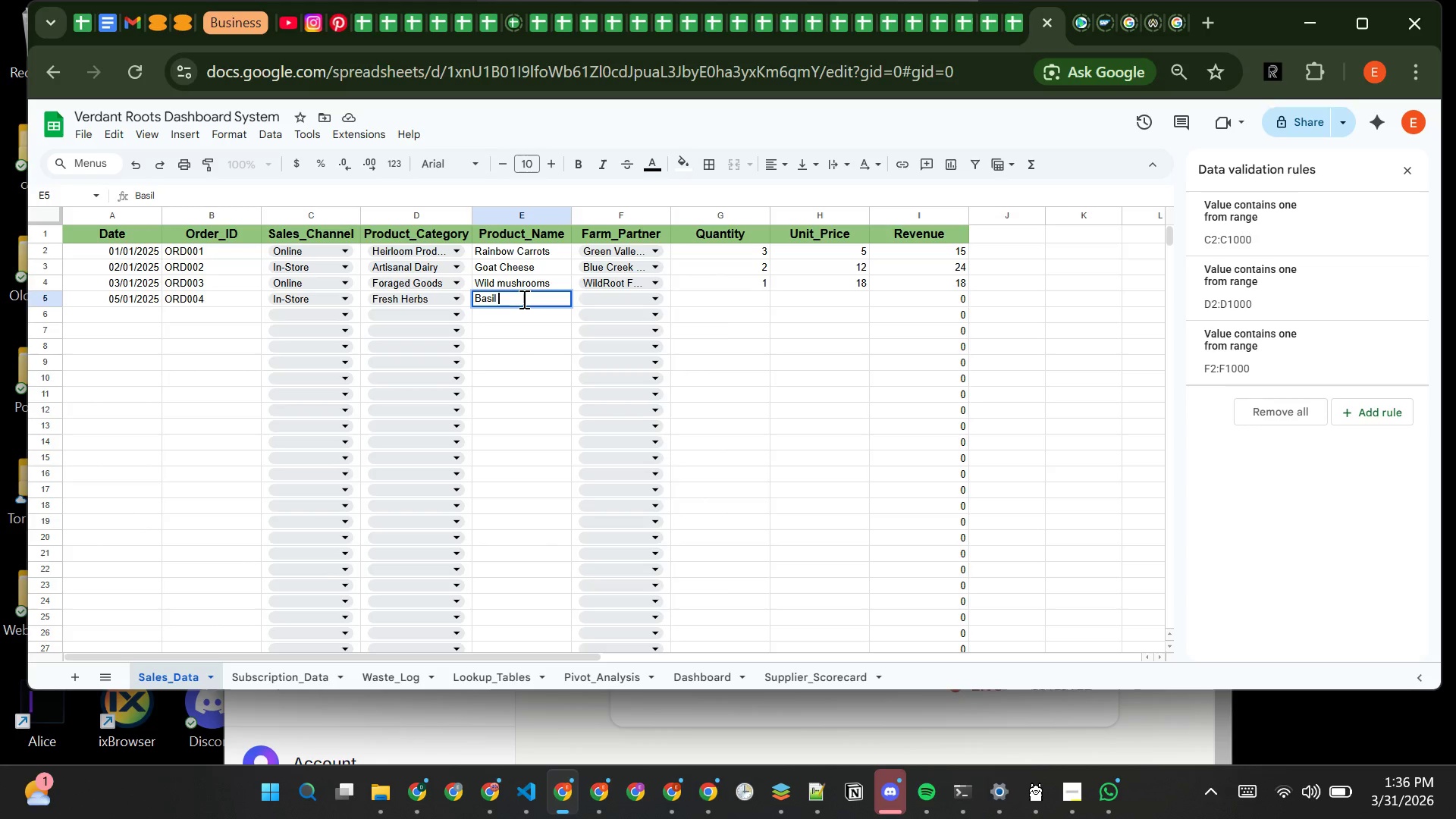 
wait(8.59)
 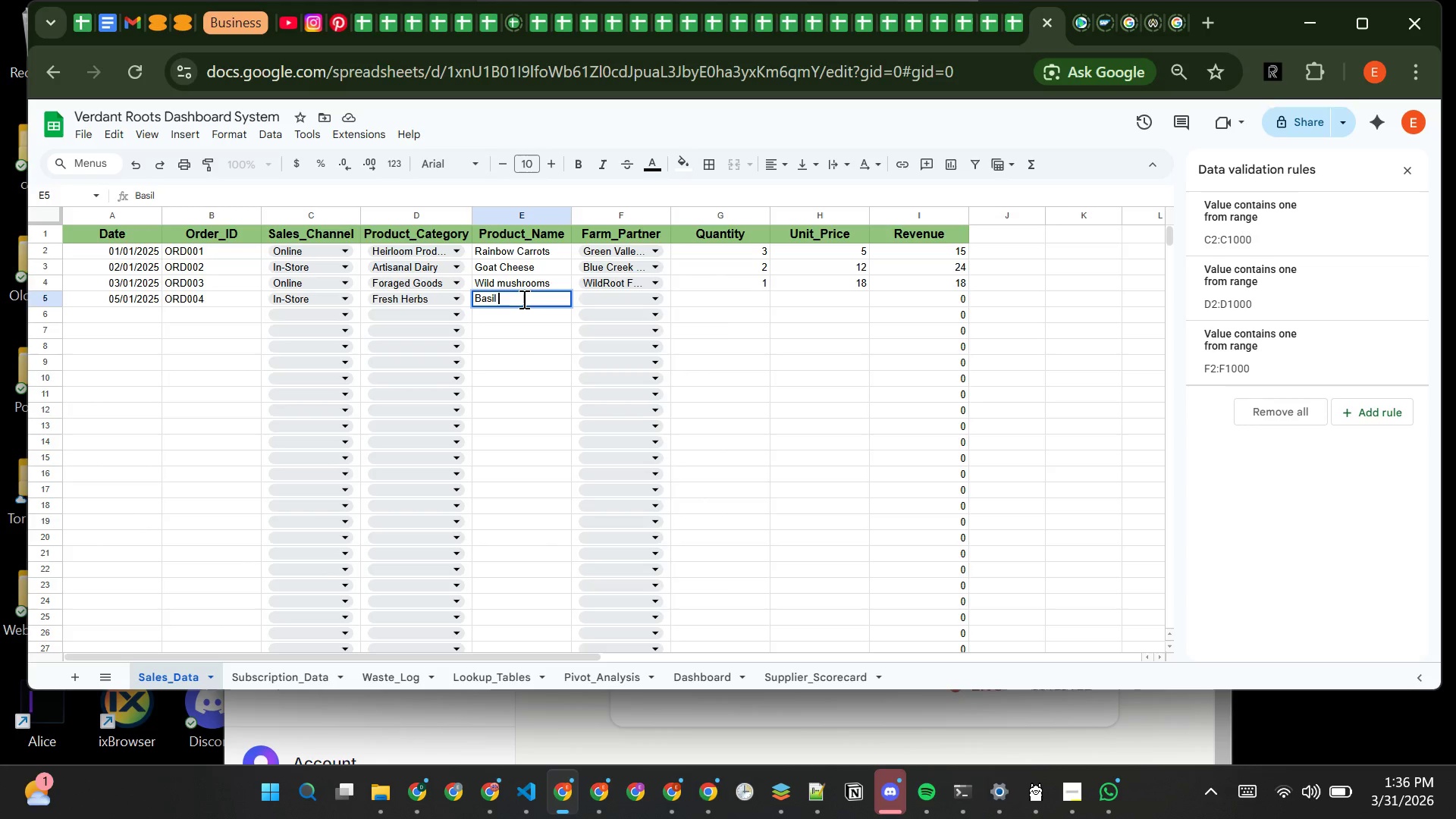 
key(CapsLock)
 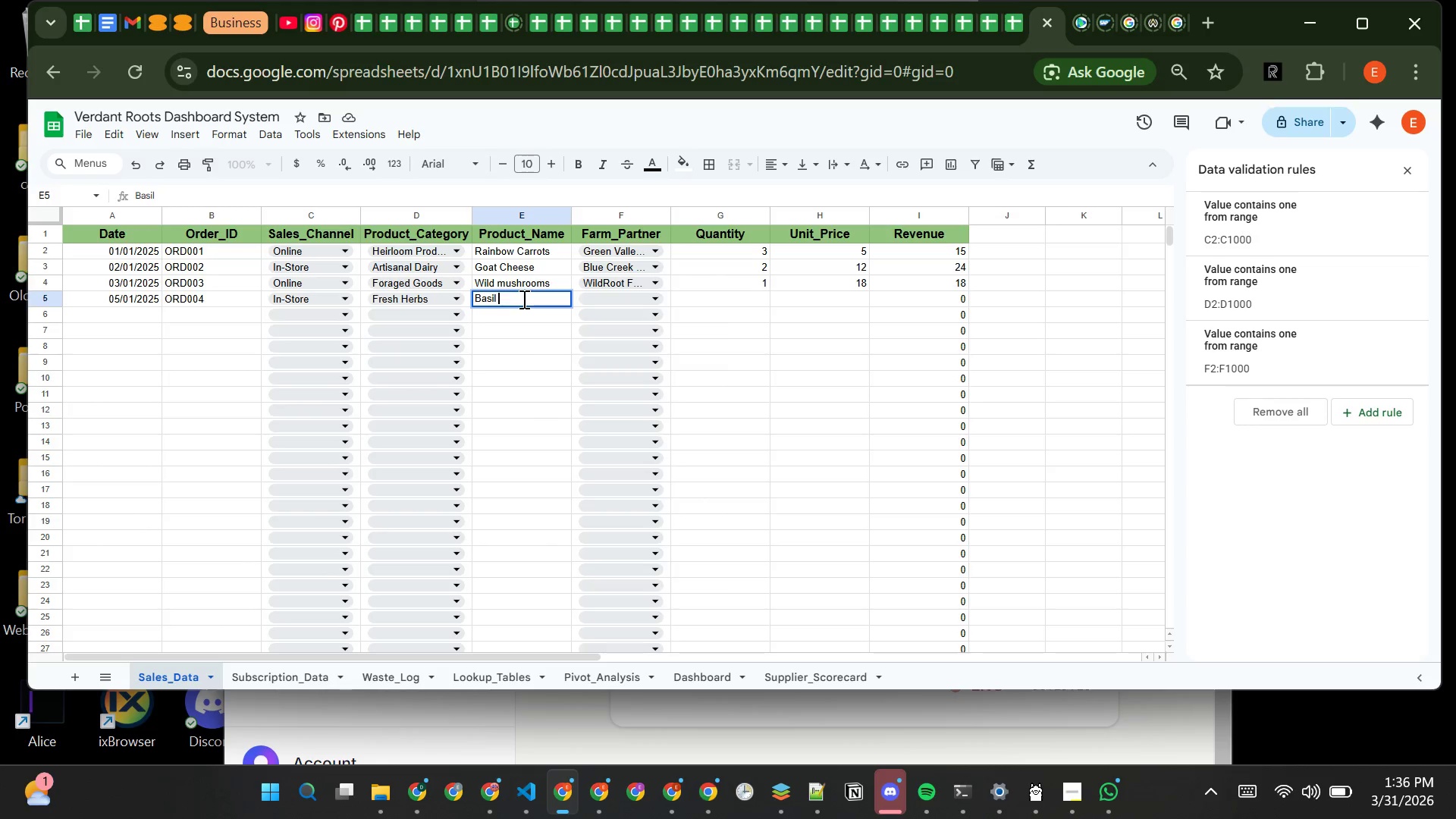 
key(B)
 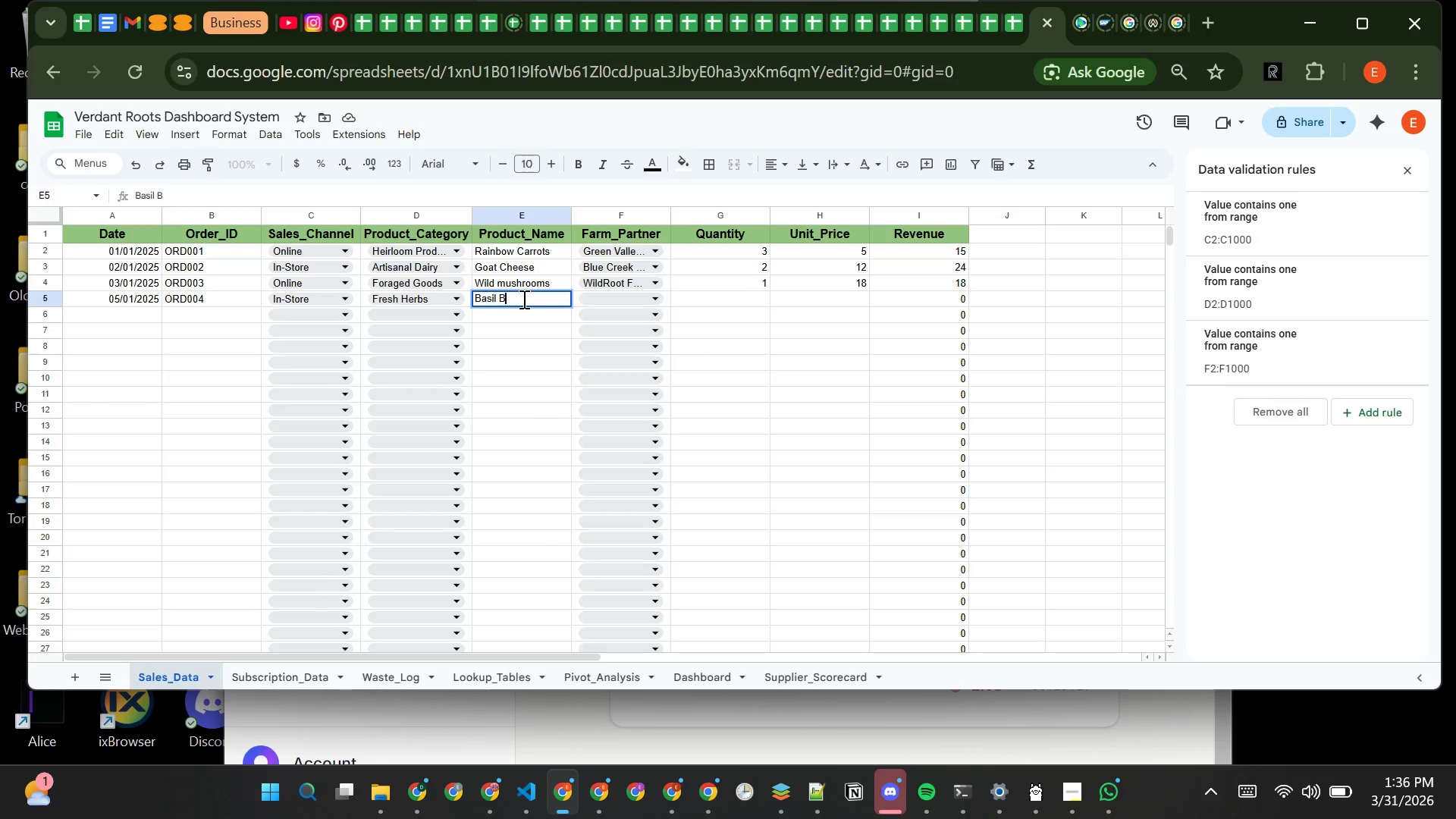 
key(CapsLock)
 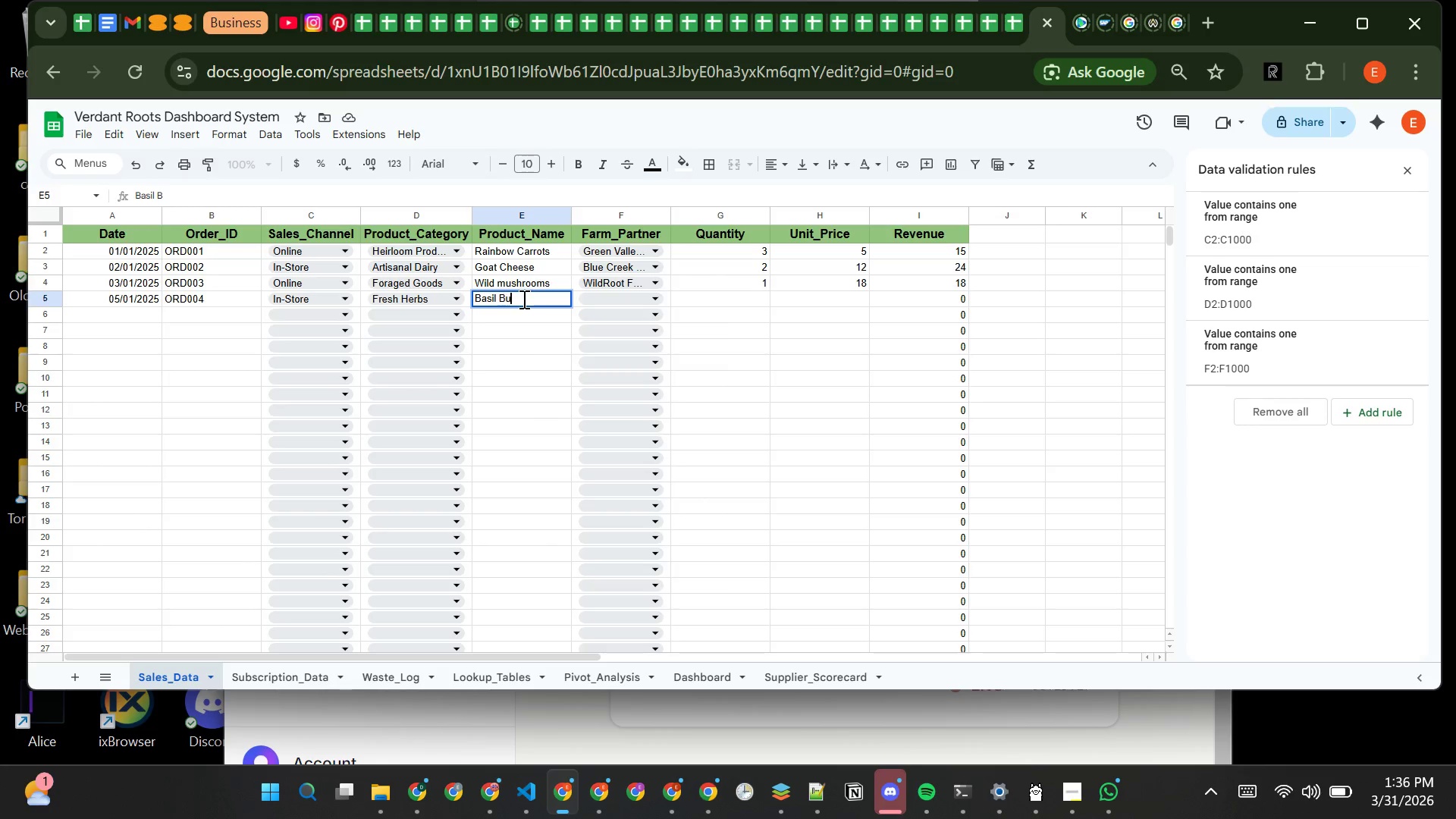 
key(U)
 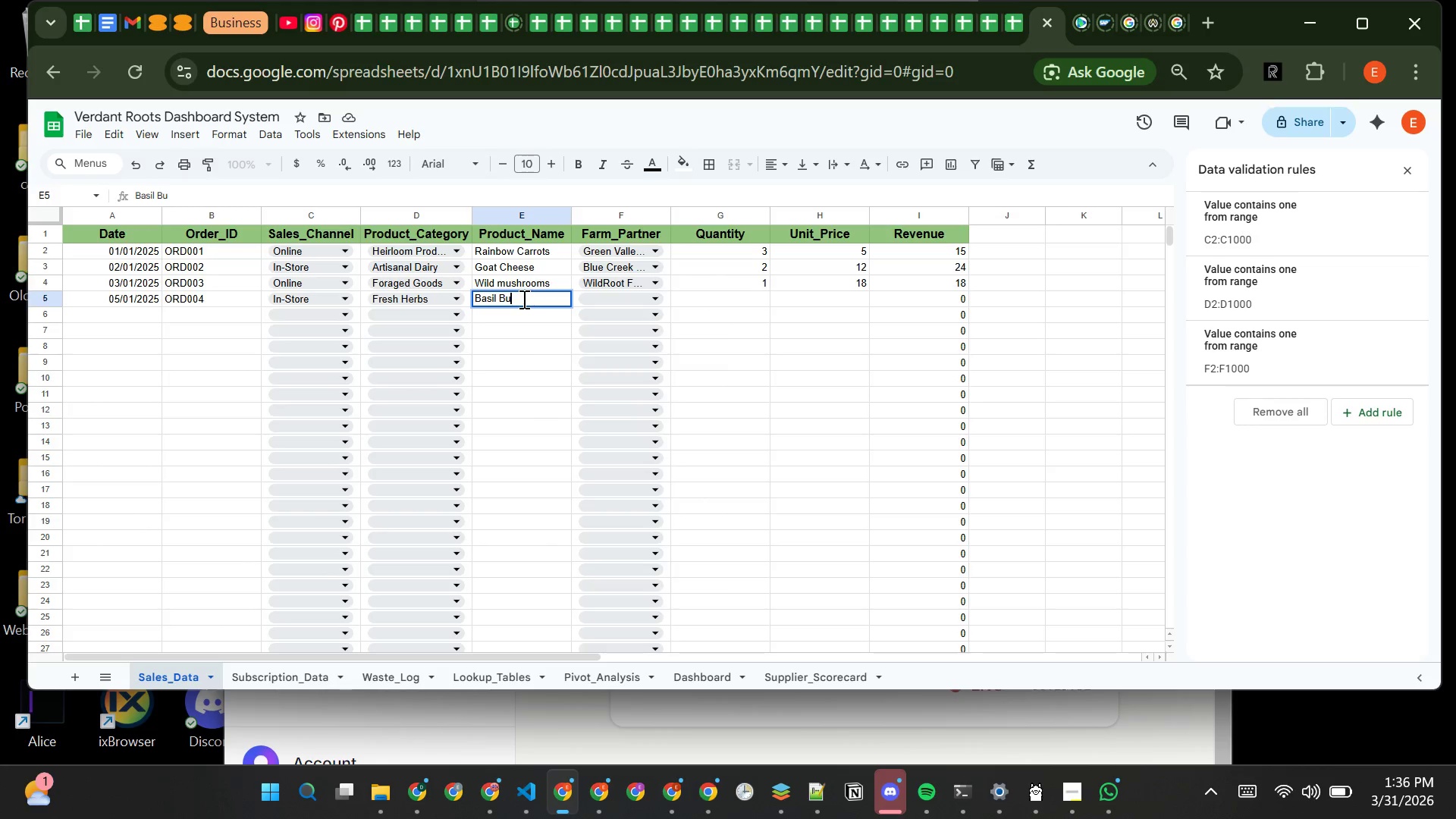 
wait(5.78)
 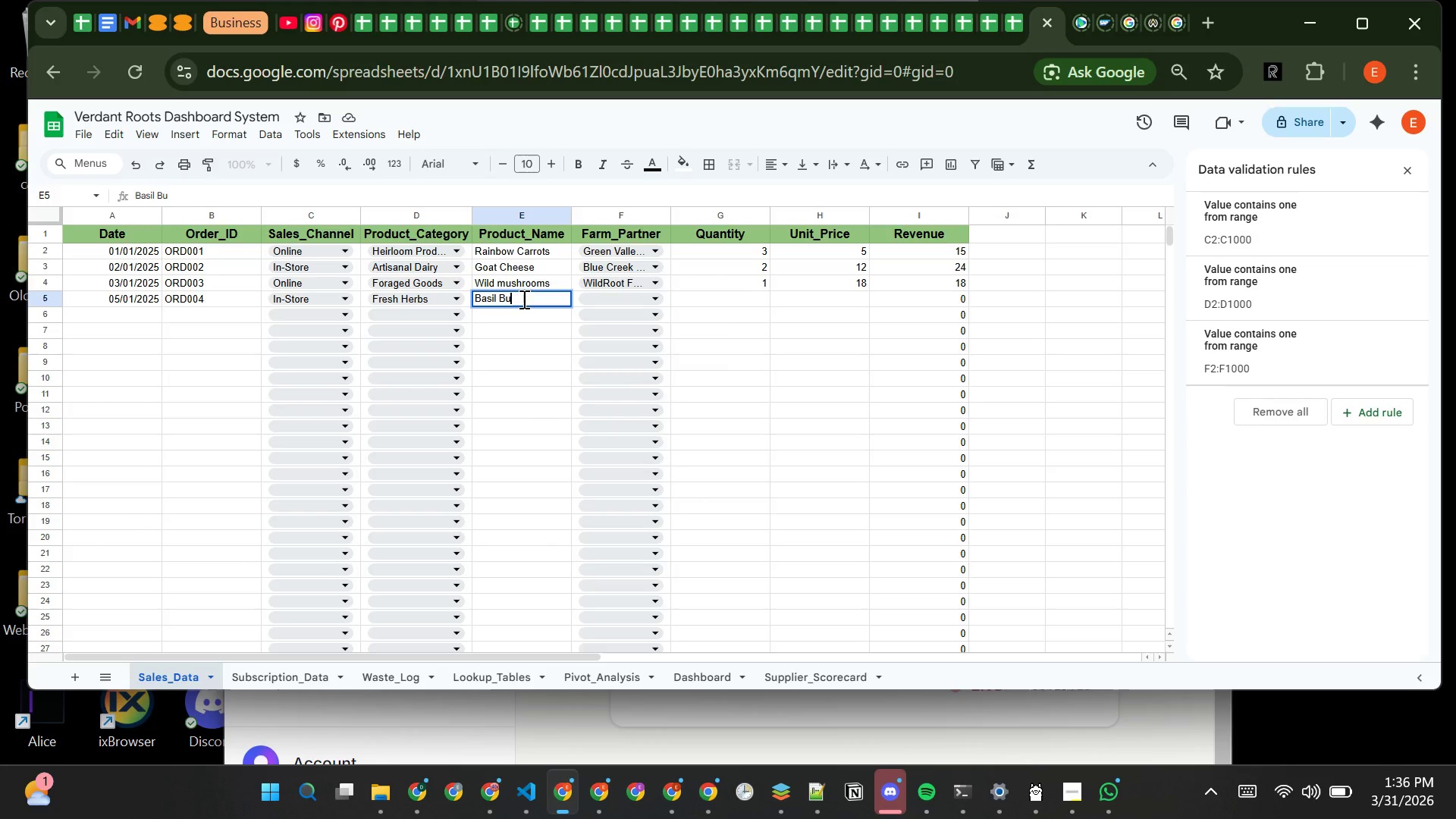 
type(NCH)
key(Tab)
 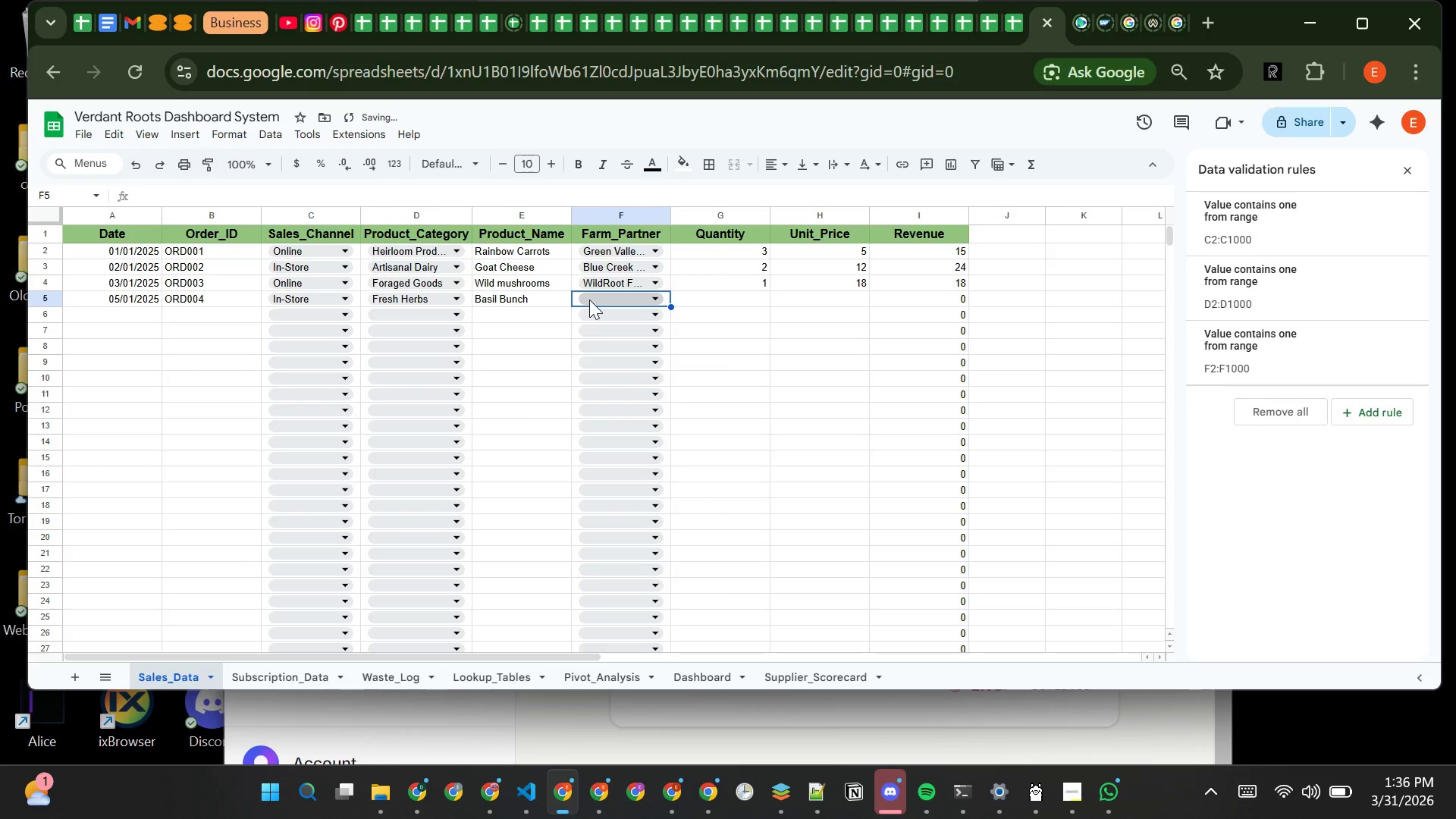 
left_click([591, 300])
 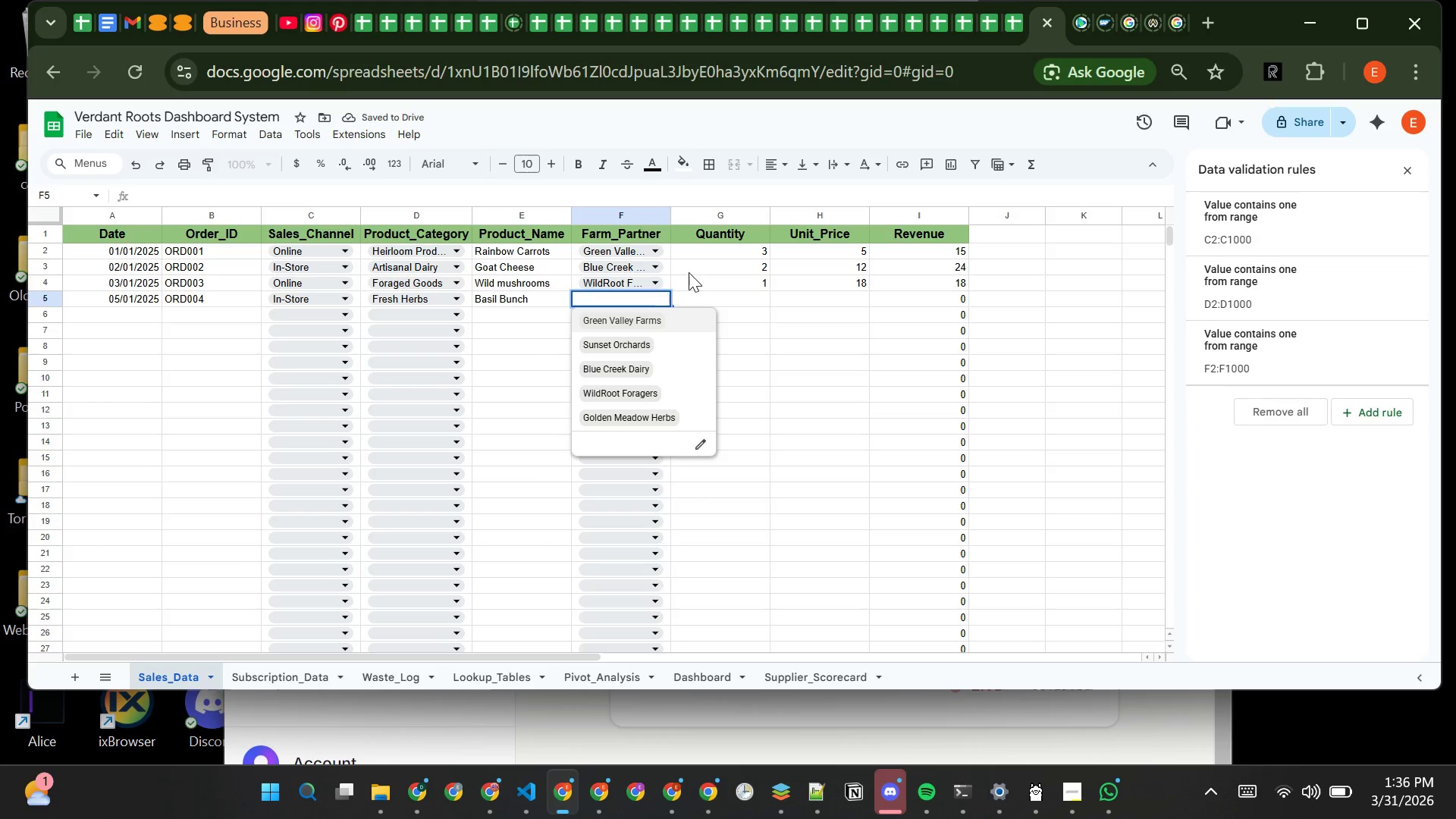 
wait(8.14)
 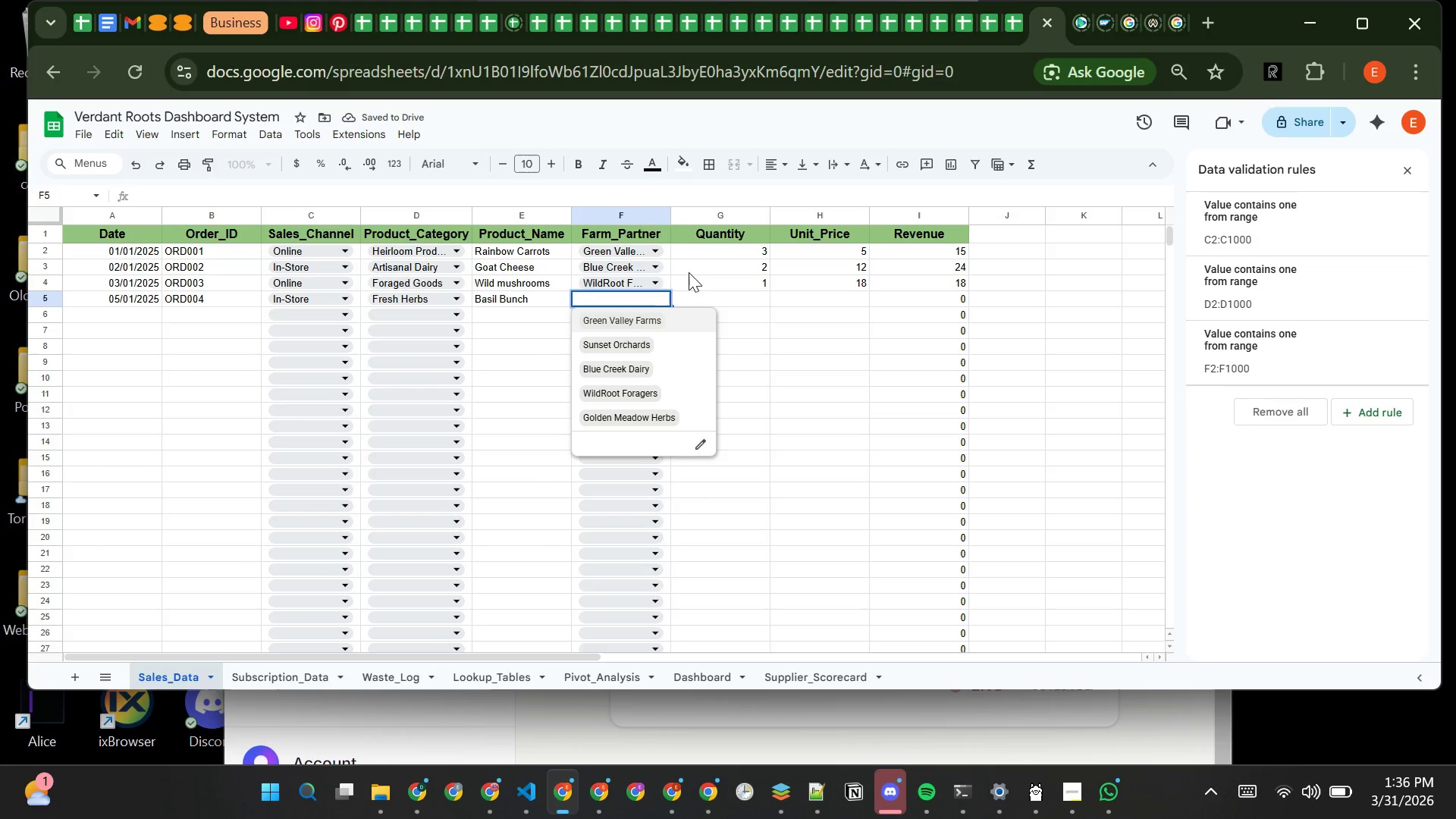 
left_click([664, 412])
 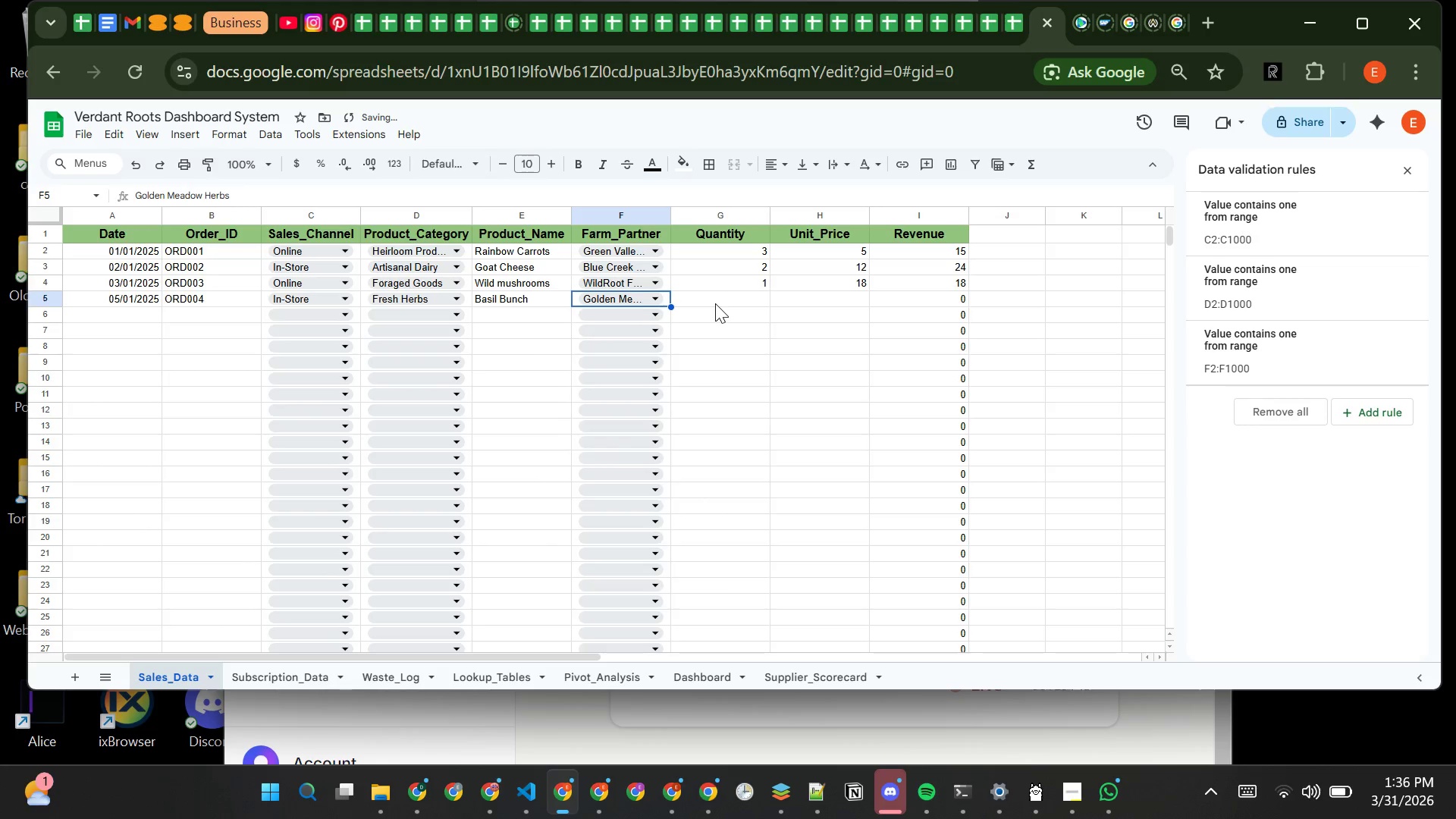 
left_click([715, 303])
 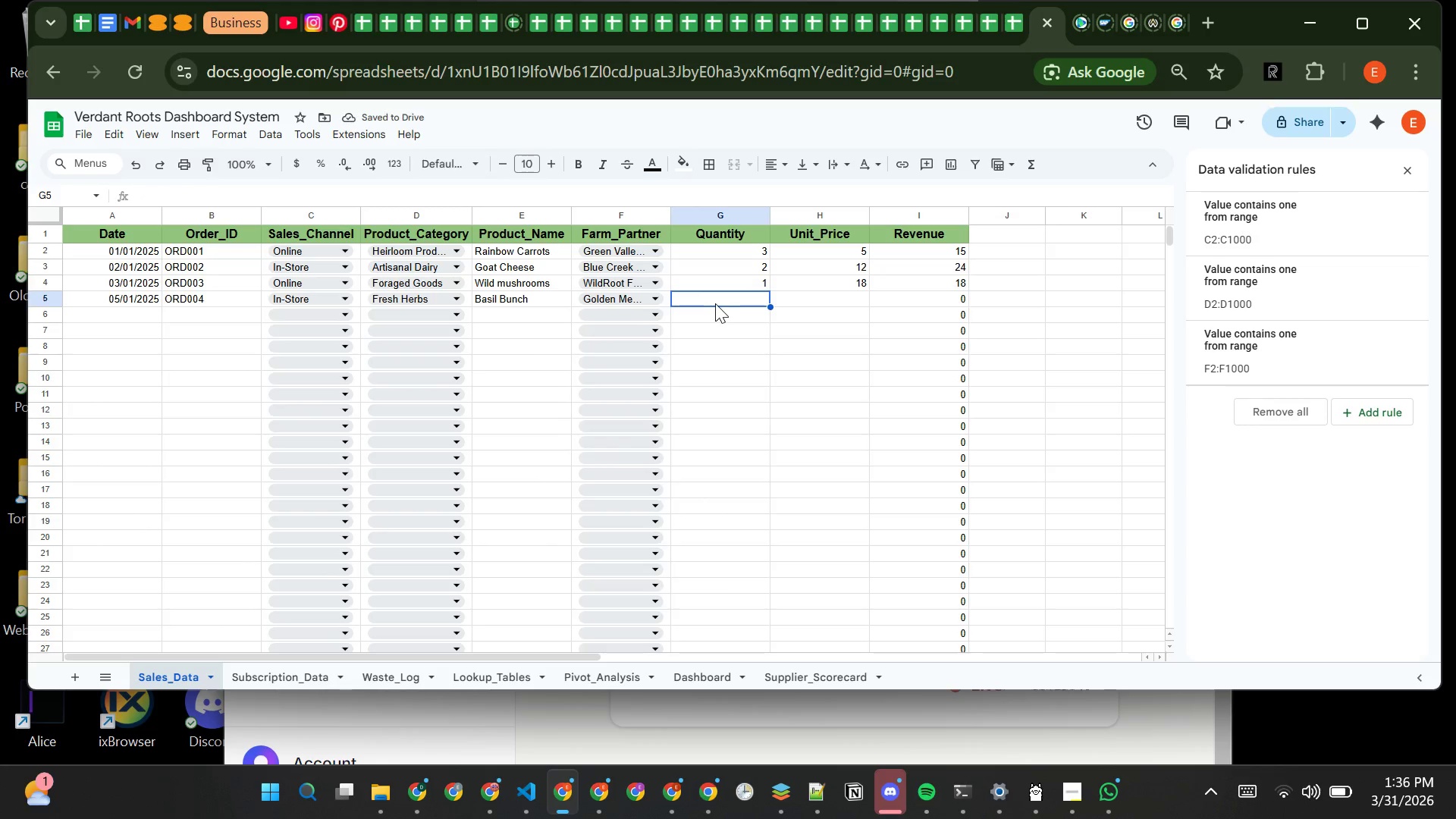 
key(5)
 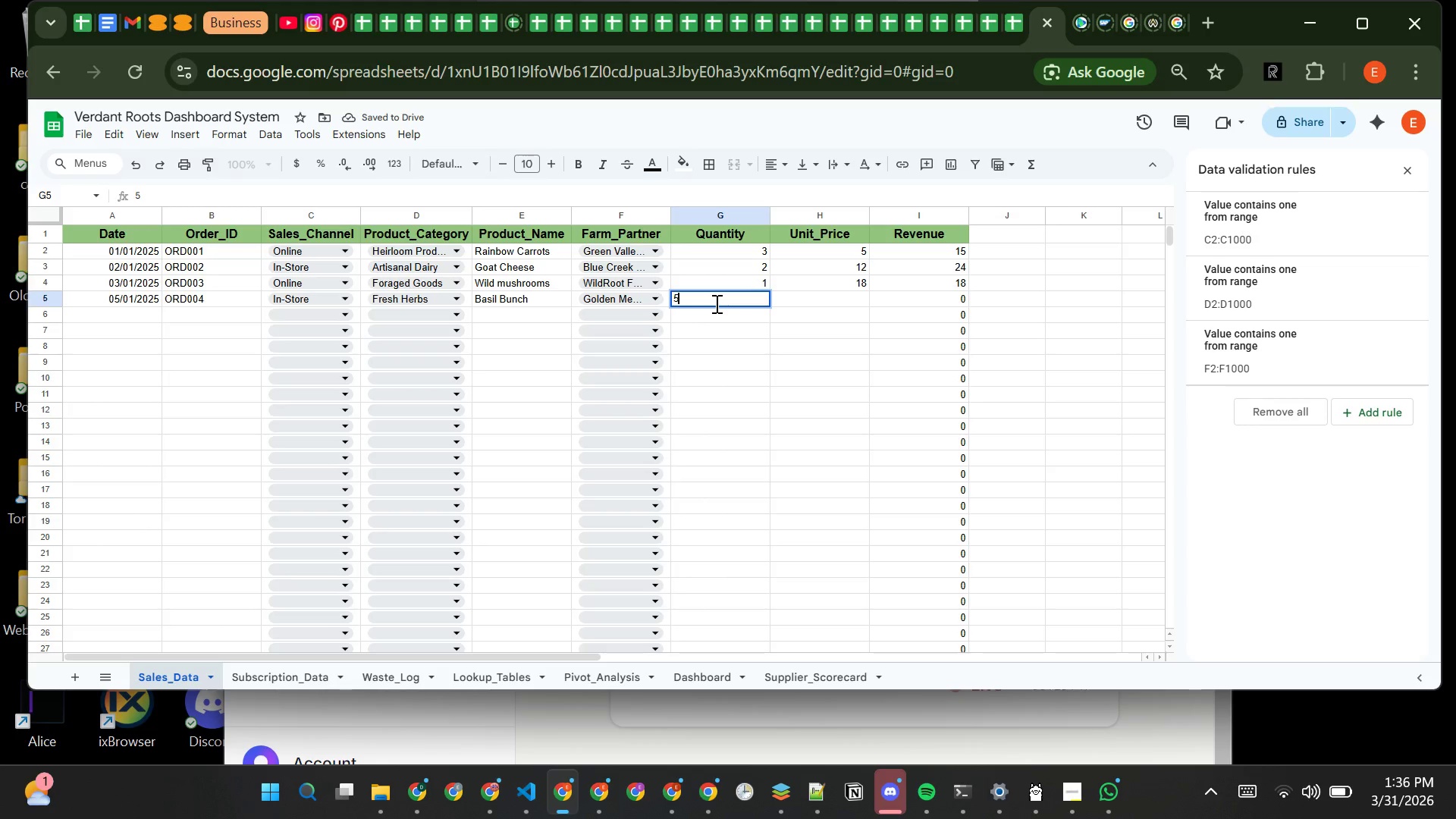 
key(CapsLock)
 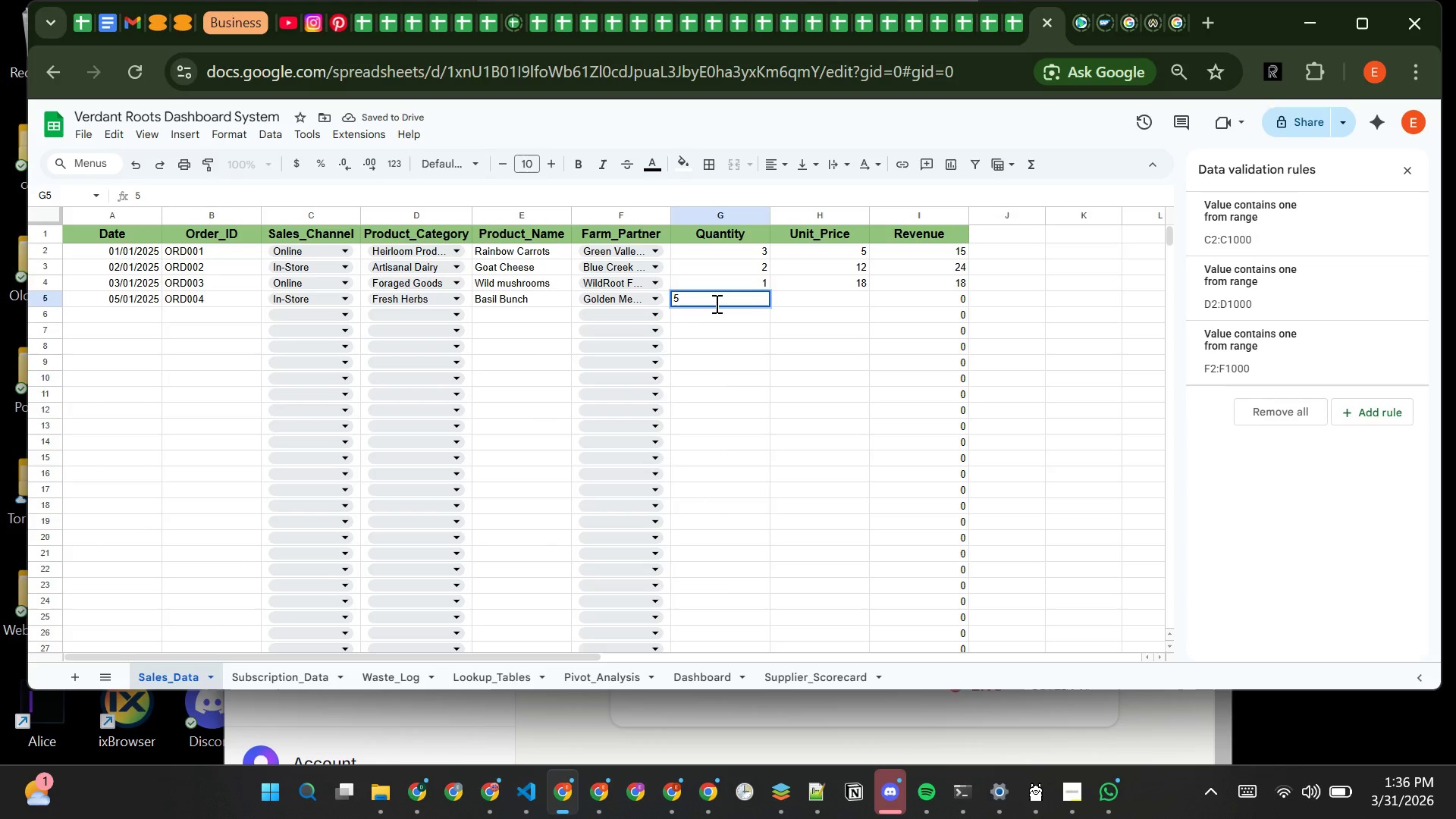 
key(3)
 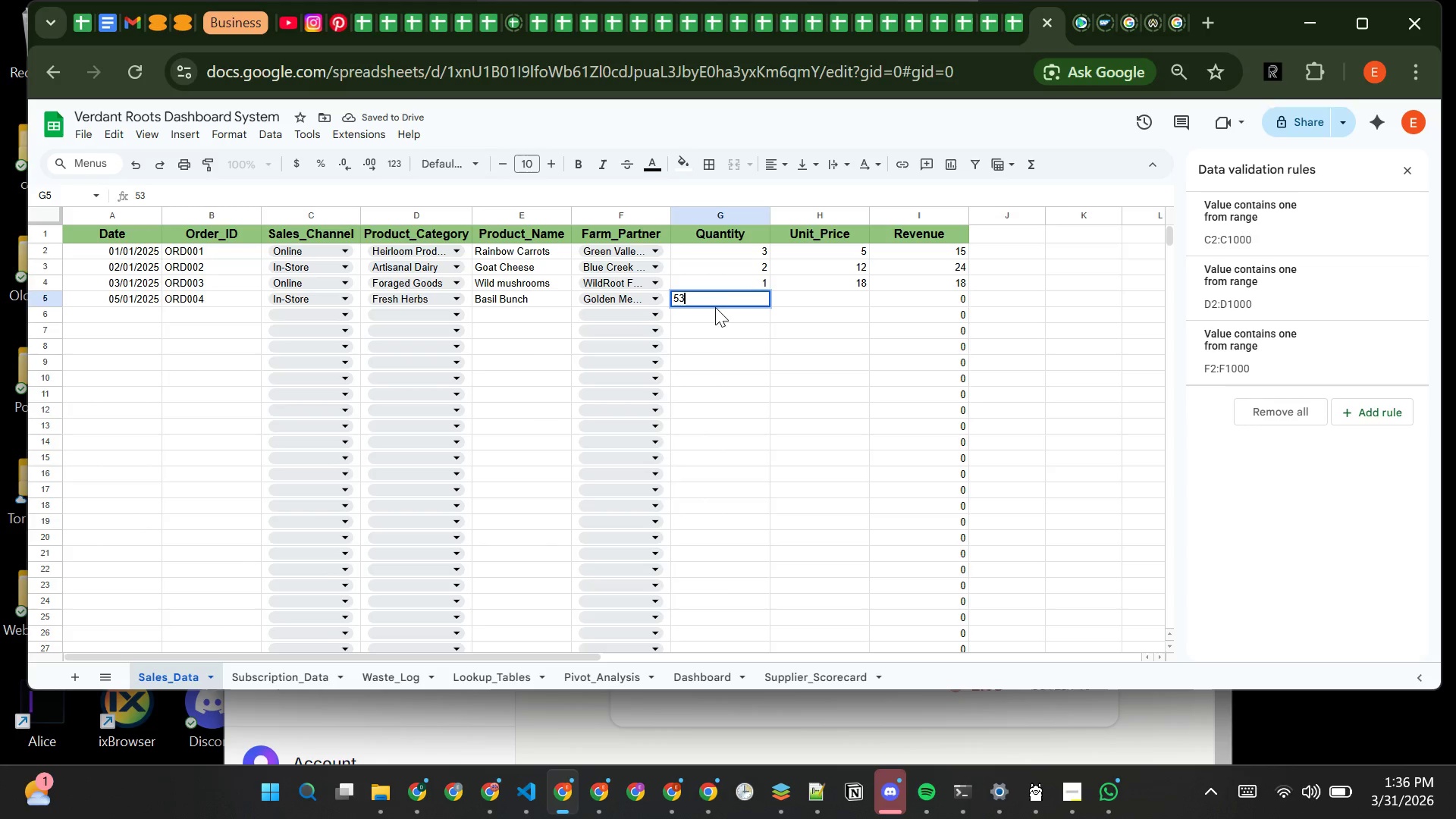 
key(Backspace)
 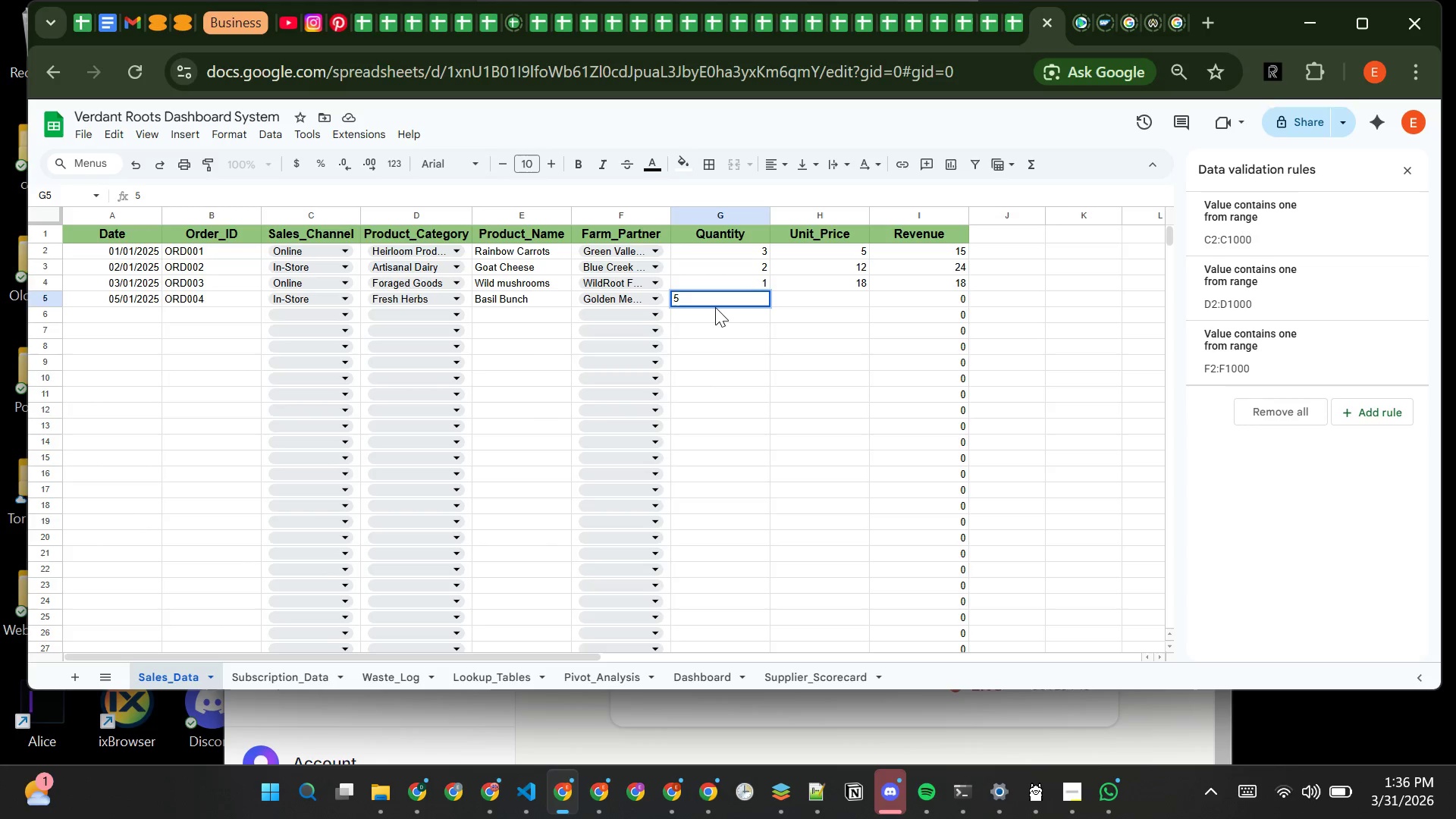 
key(Tab)
 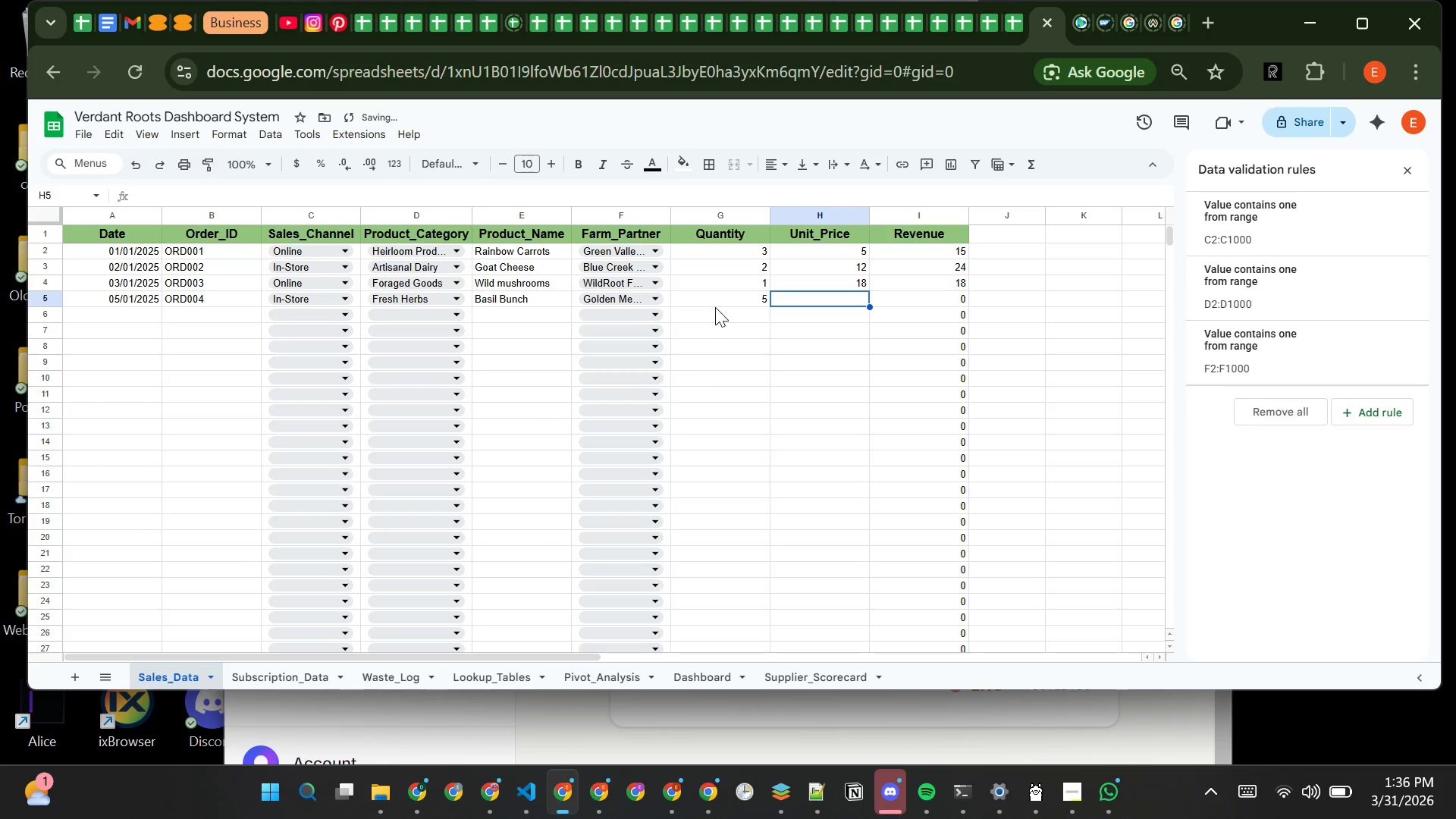 
key(3)
 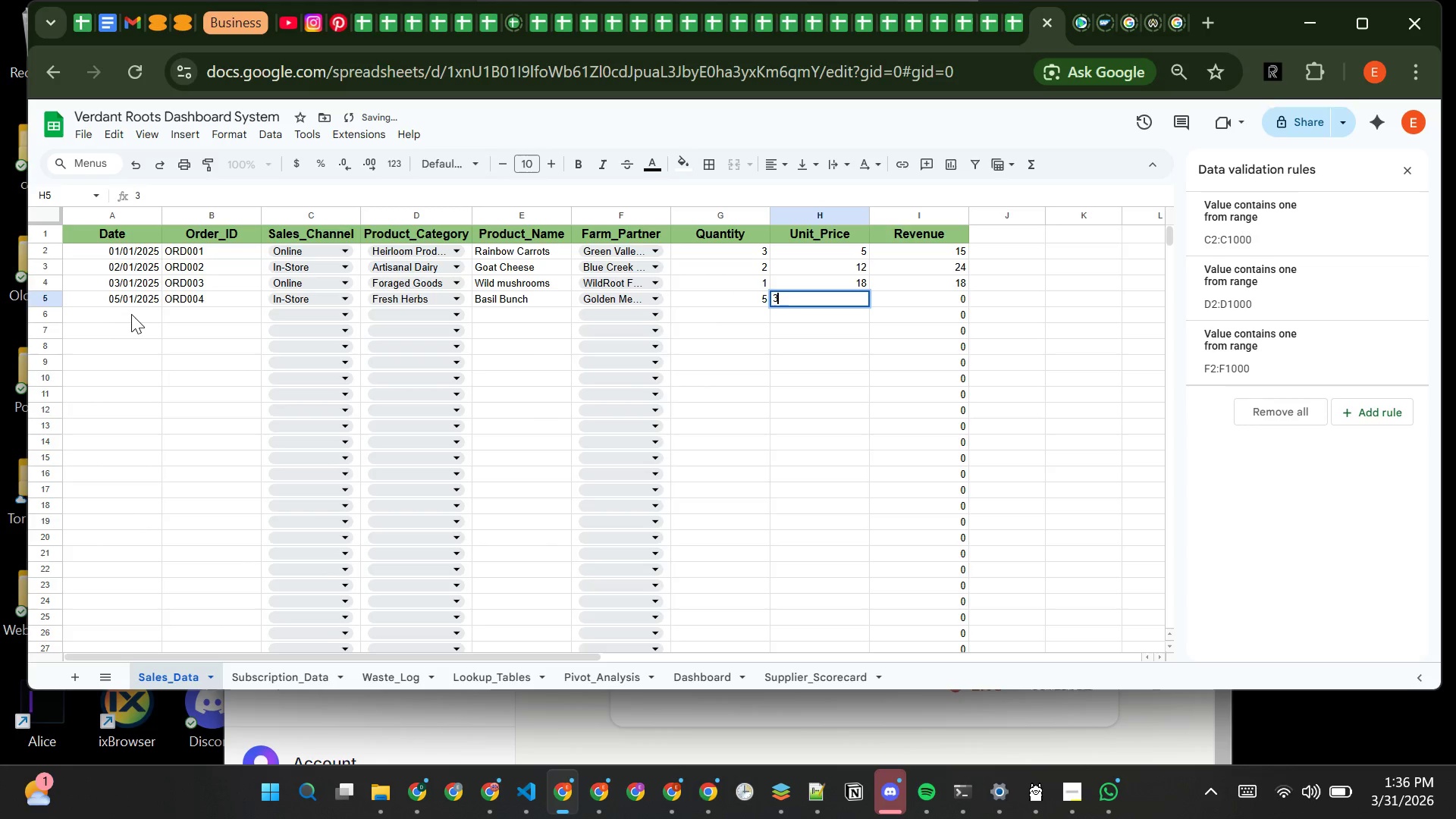 
left_click([134, 313])
 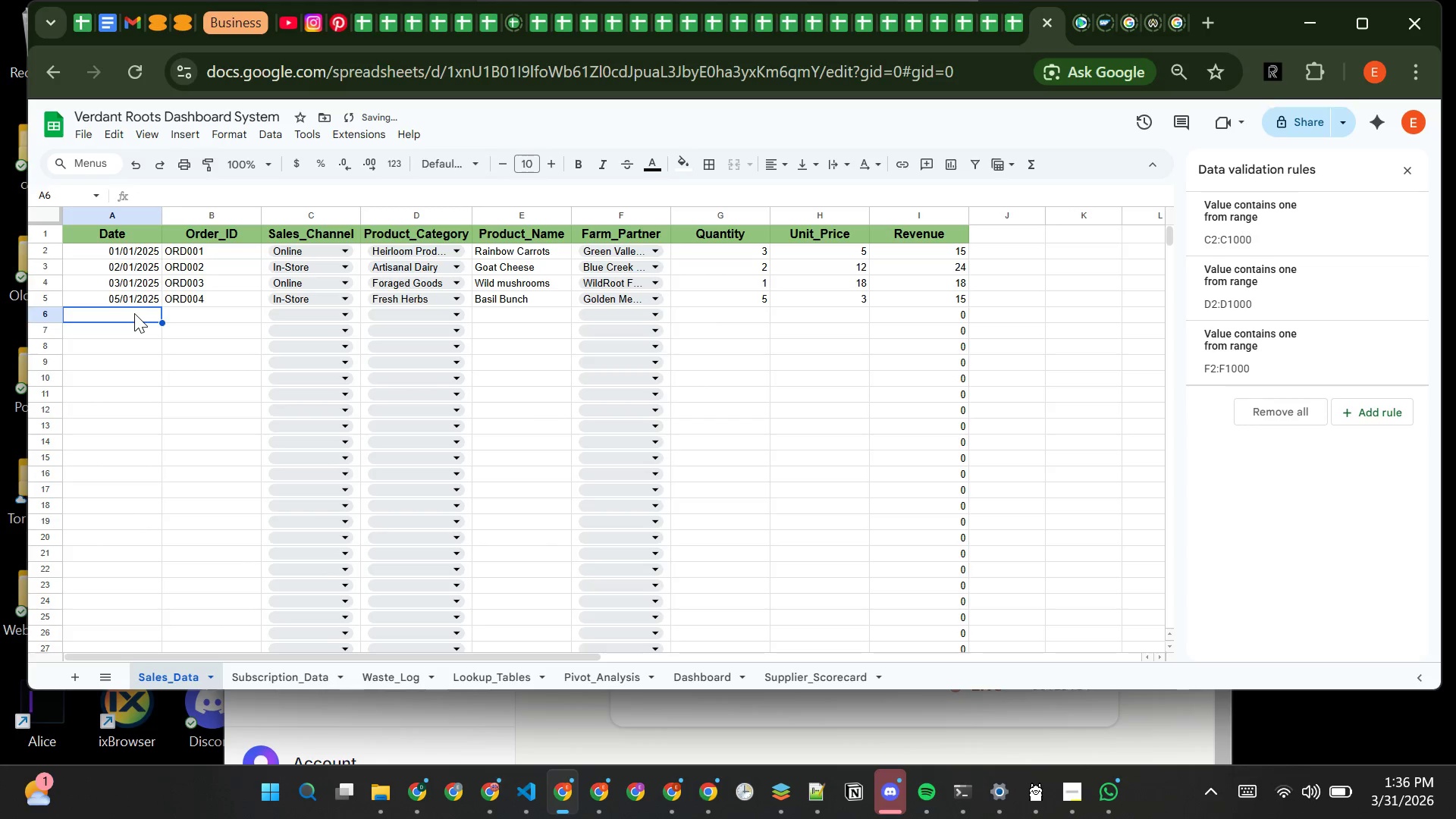 
type(07/01/2025)
key(Tab)
 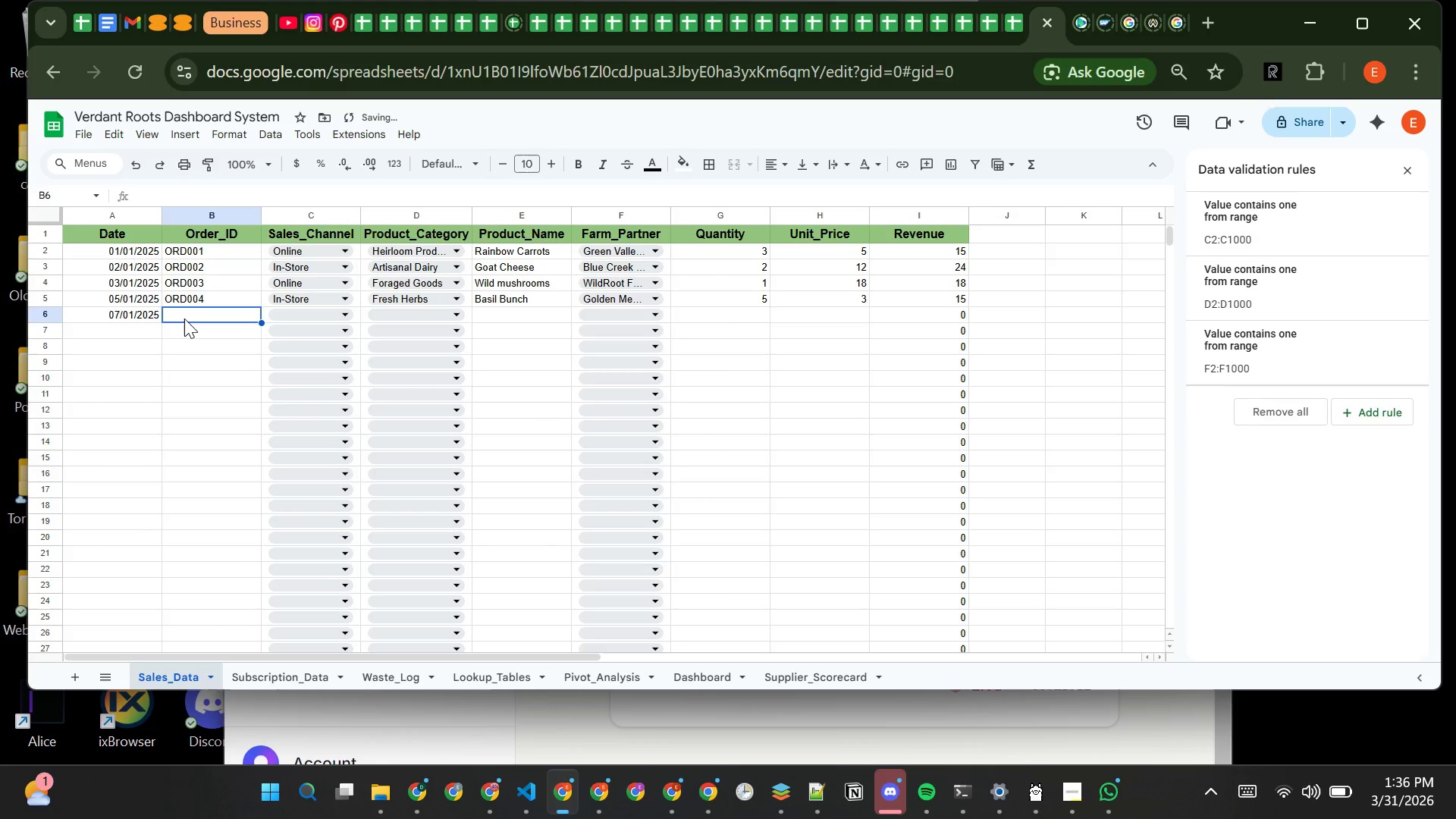 
type(ORD)
key(Backspace)
key(Backspace)
key(Backspace)
type(ord005)
 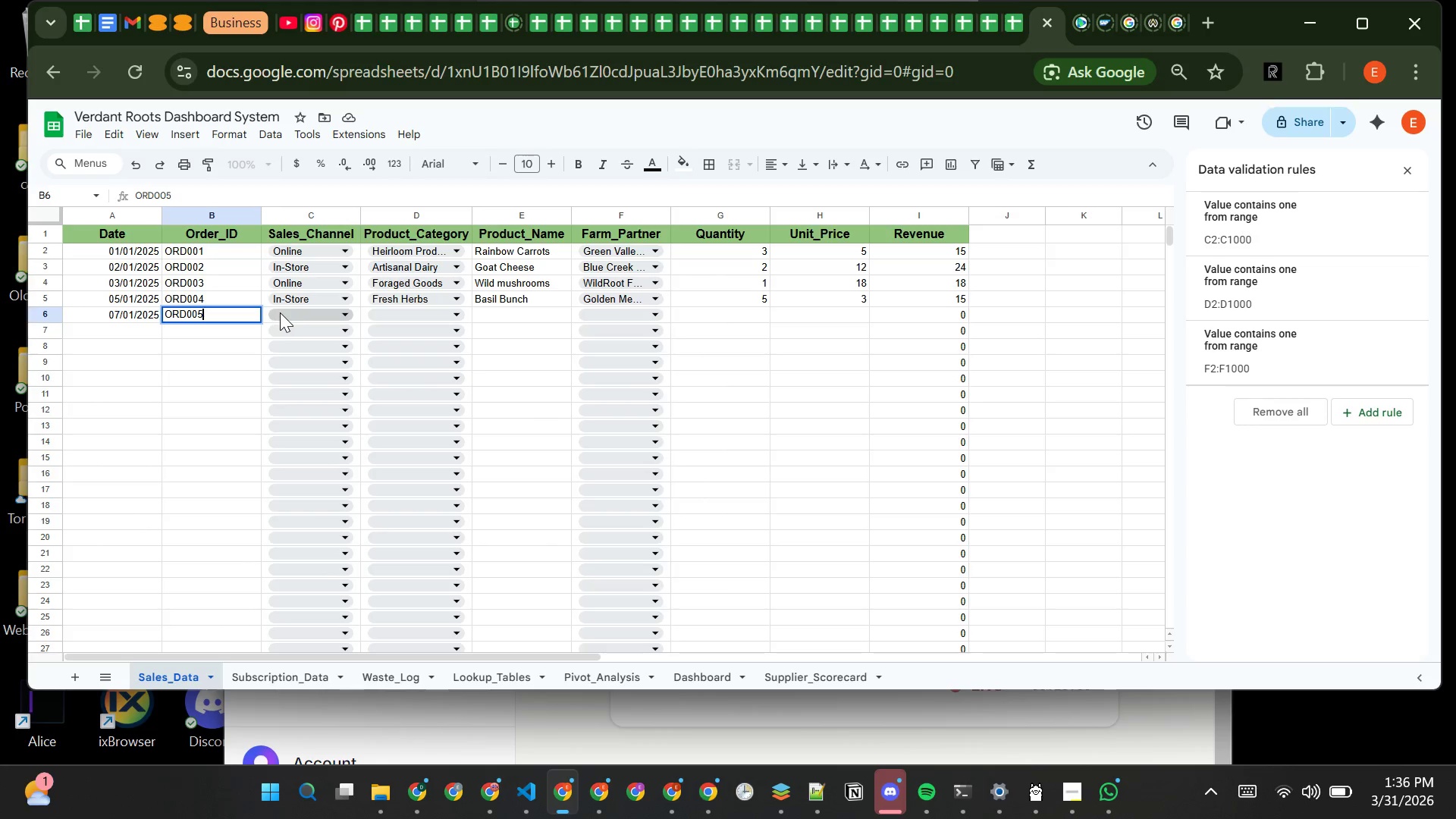 
left_click([281, 316])
 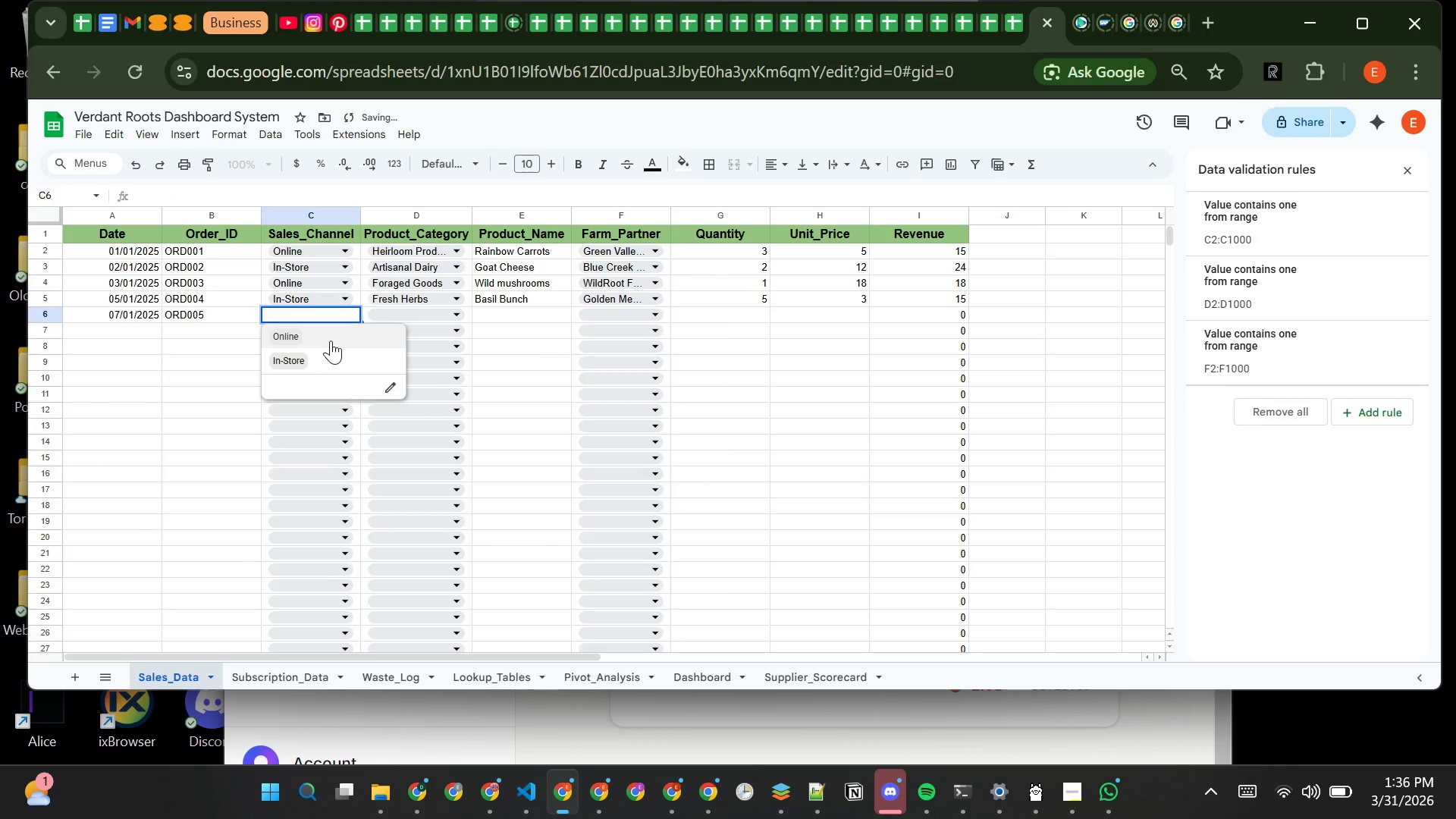 
left_click([332, 338])
 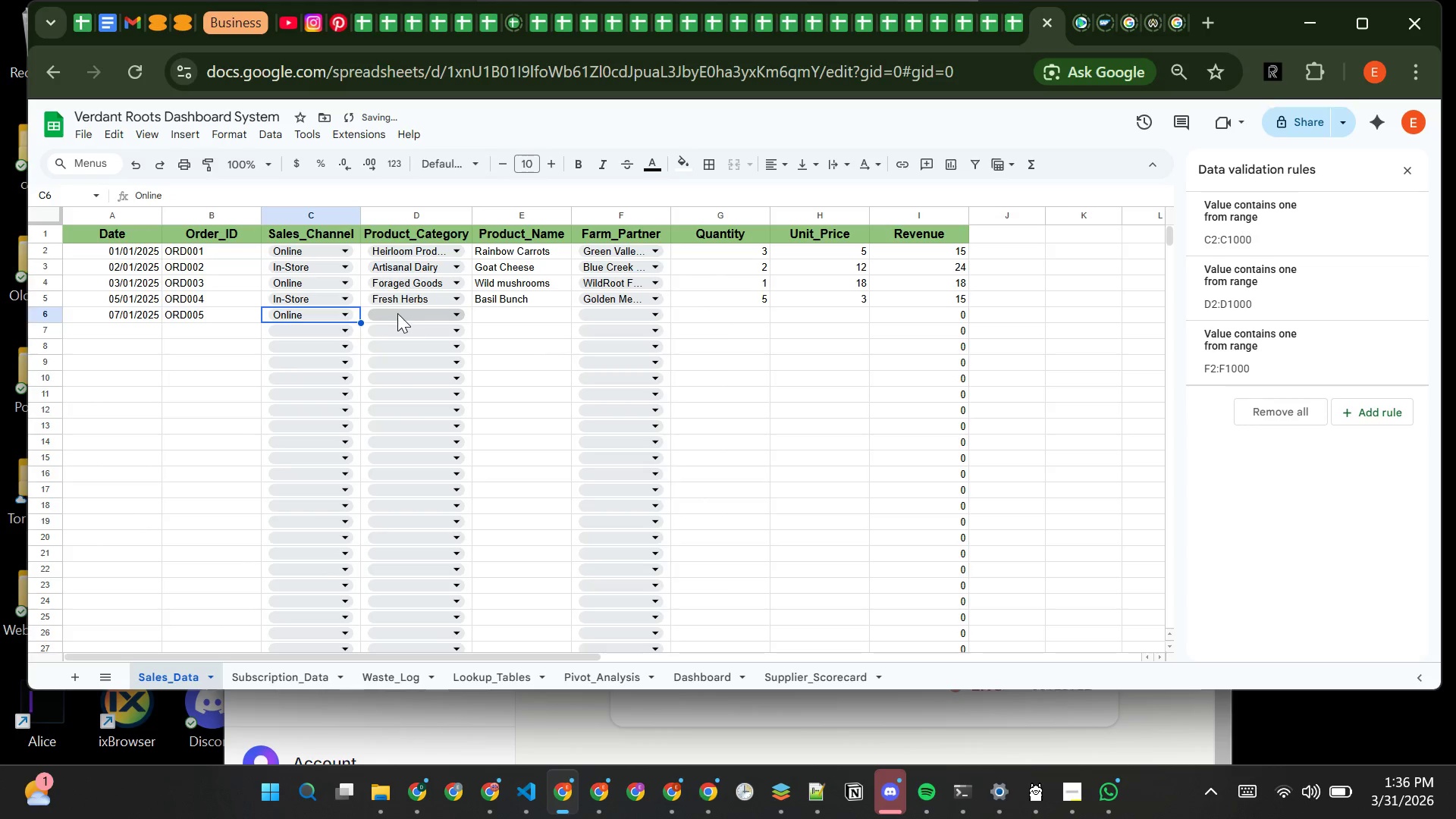 
left_click([397, 313])
 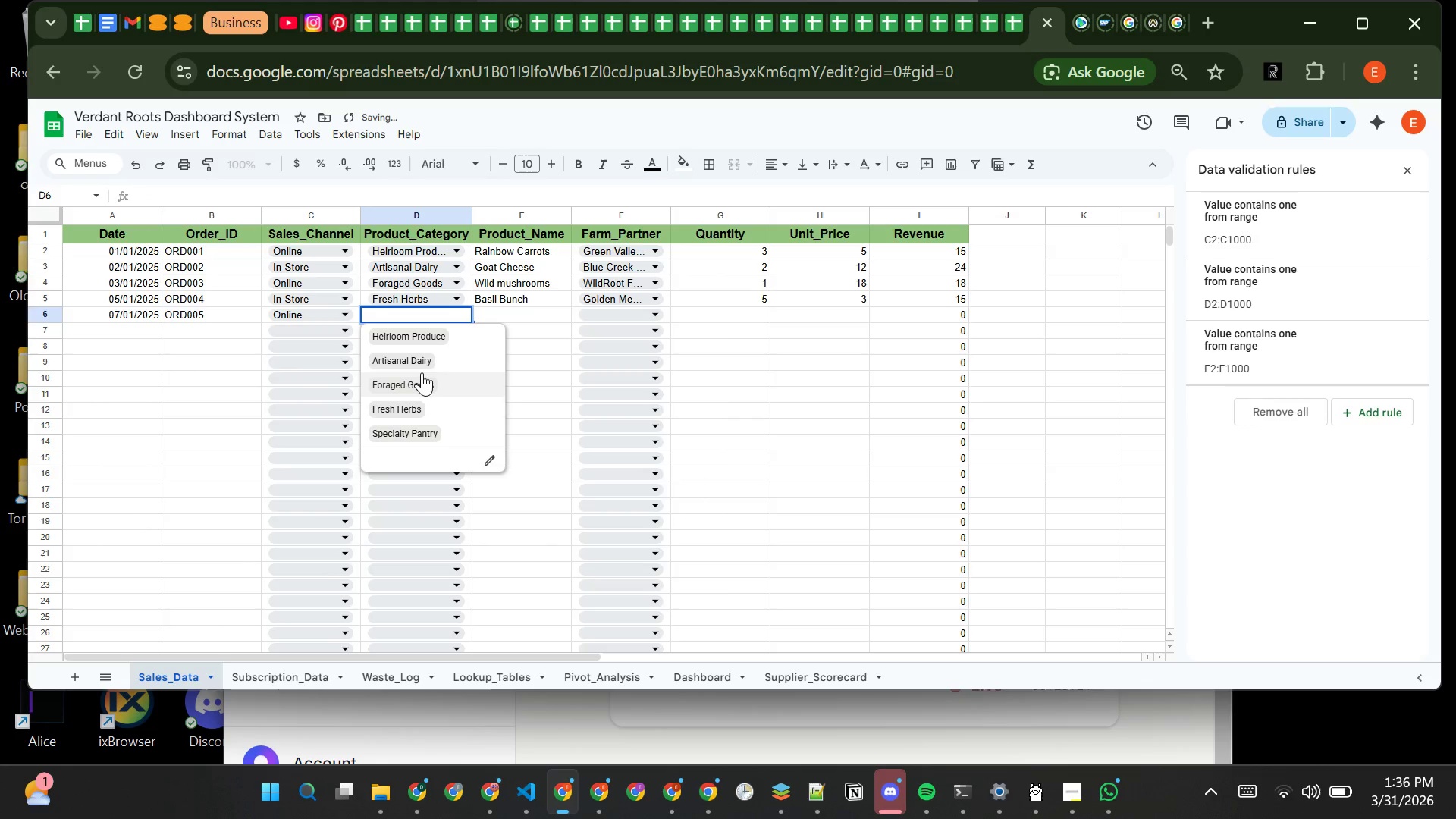 
left_click([433, 343])
 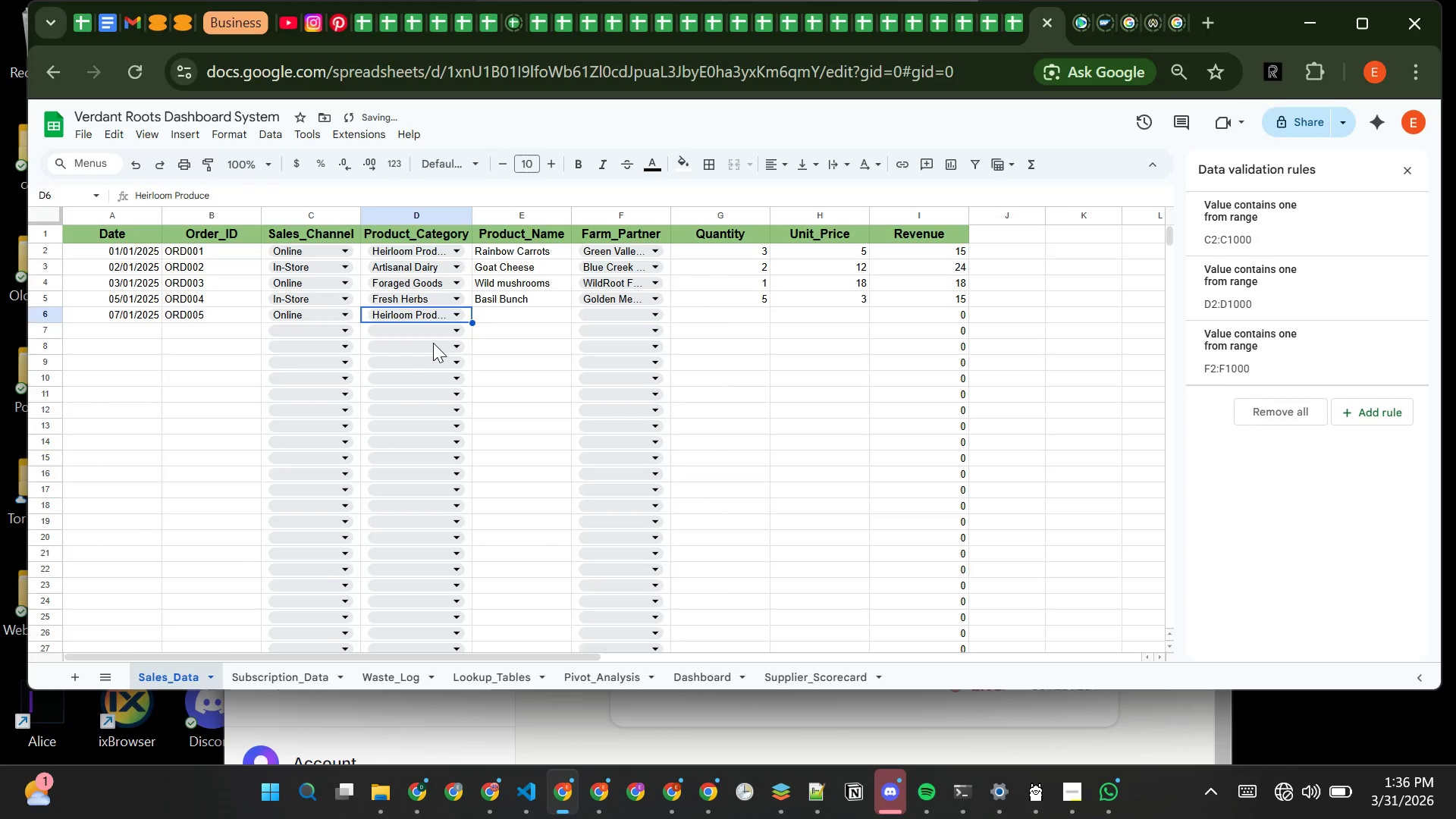 
key(Tab)
type(Purple Tomatoes)
key(Tab)
 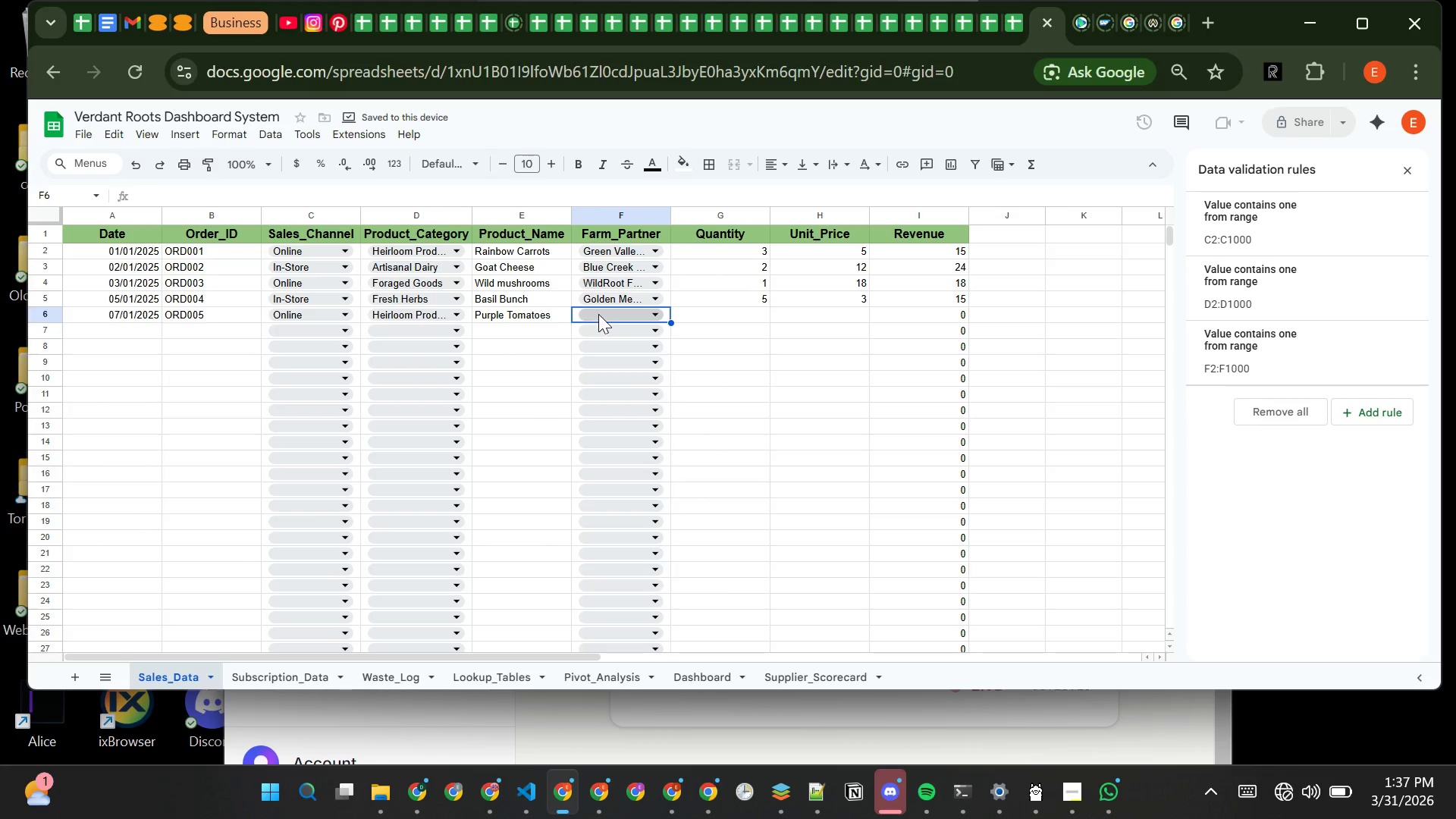 
left_click([599, 313])
 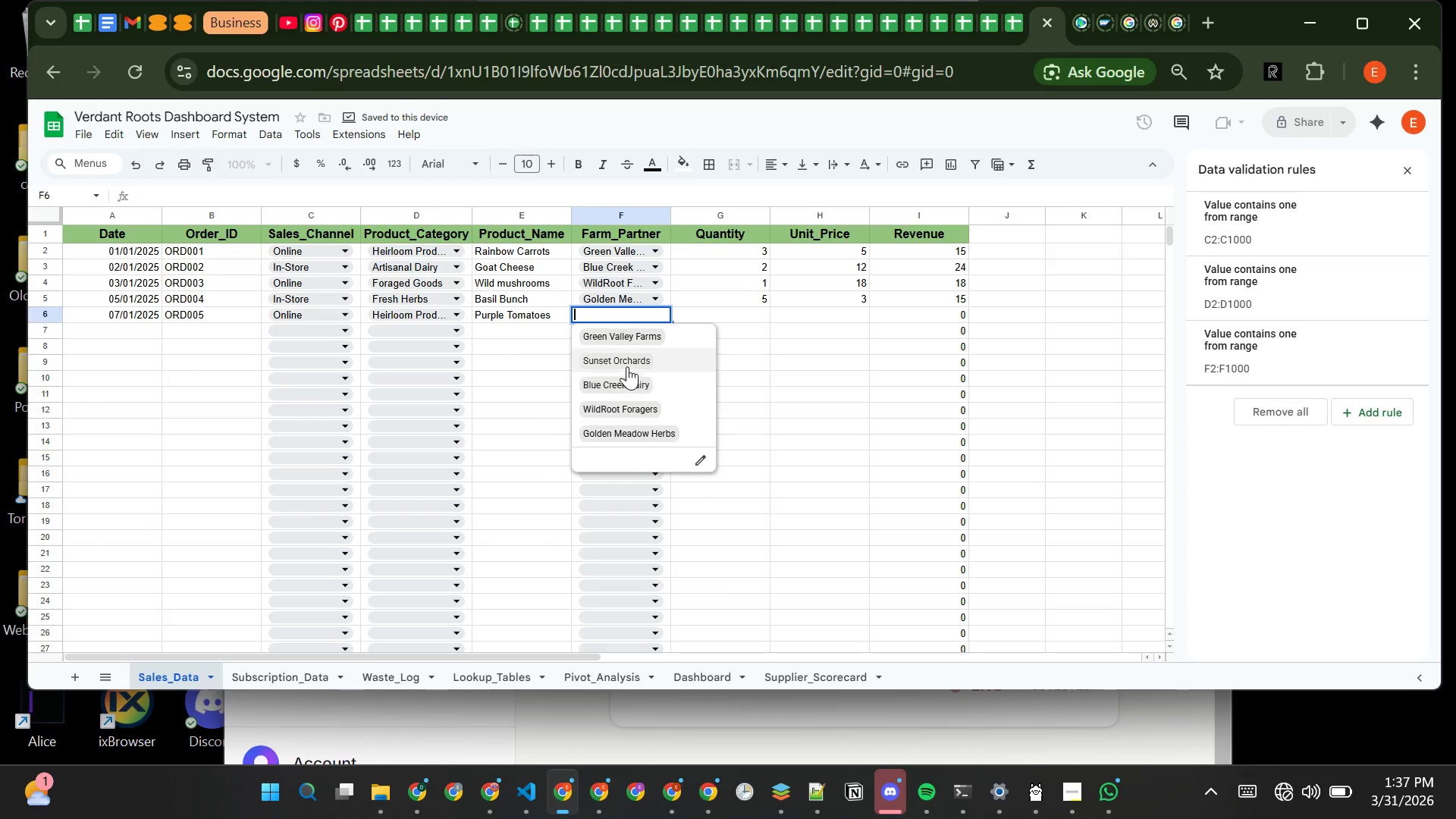 
left_click([632, 356])
 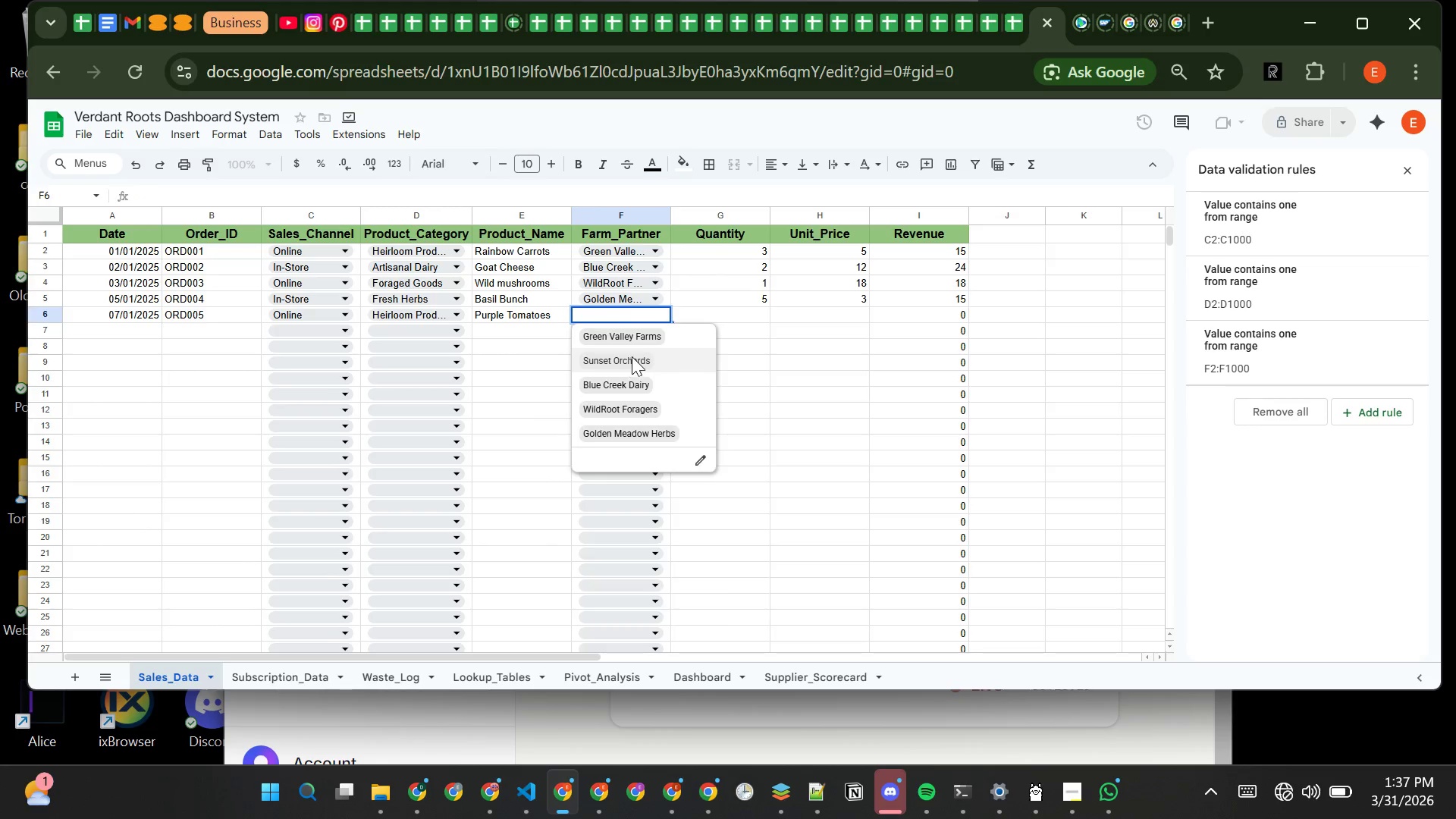 
key(Tab)
 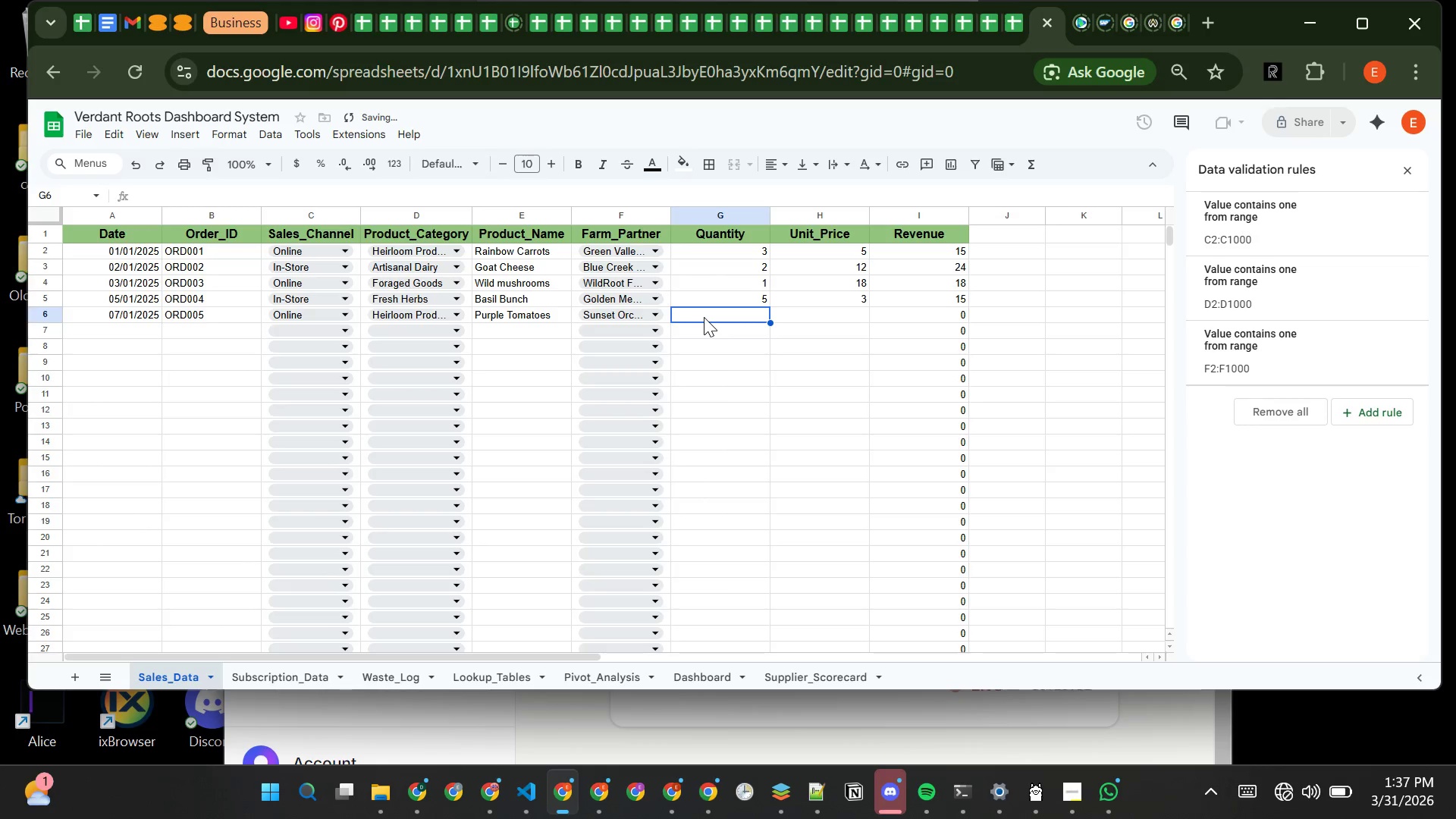 
key(4)
 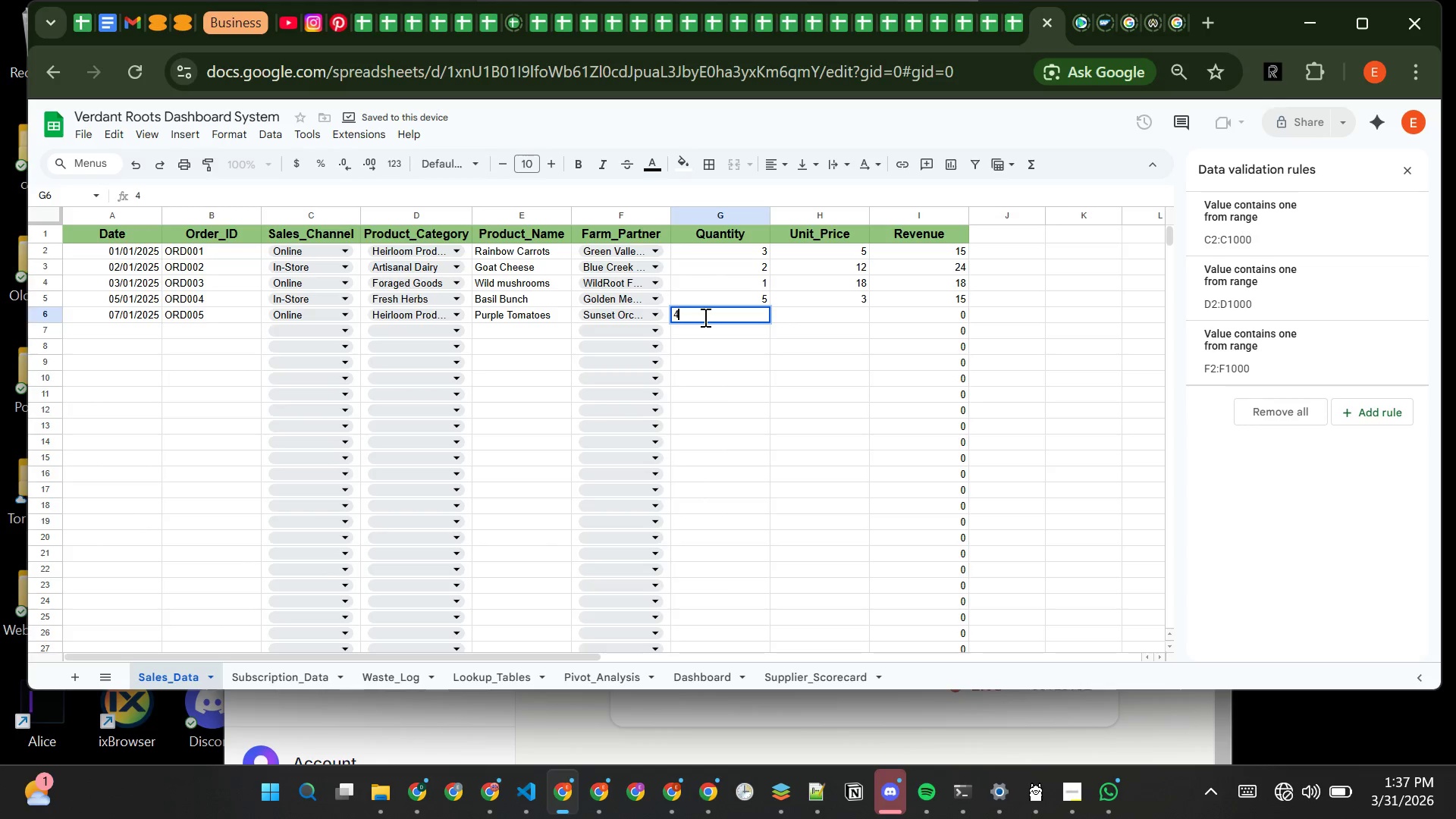 
key(Tab)
 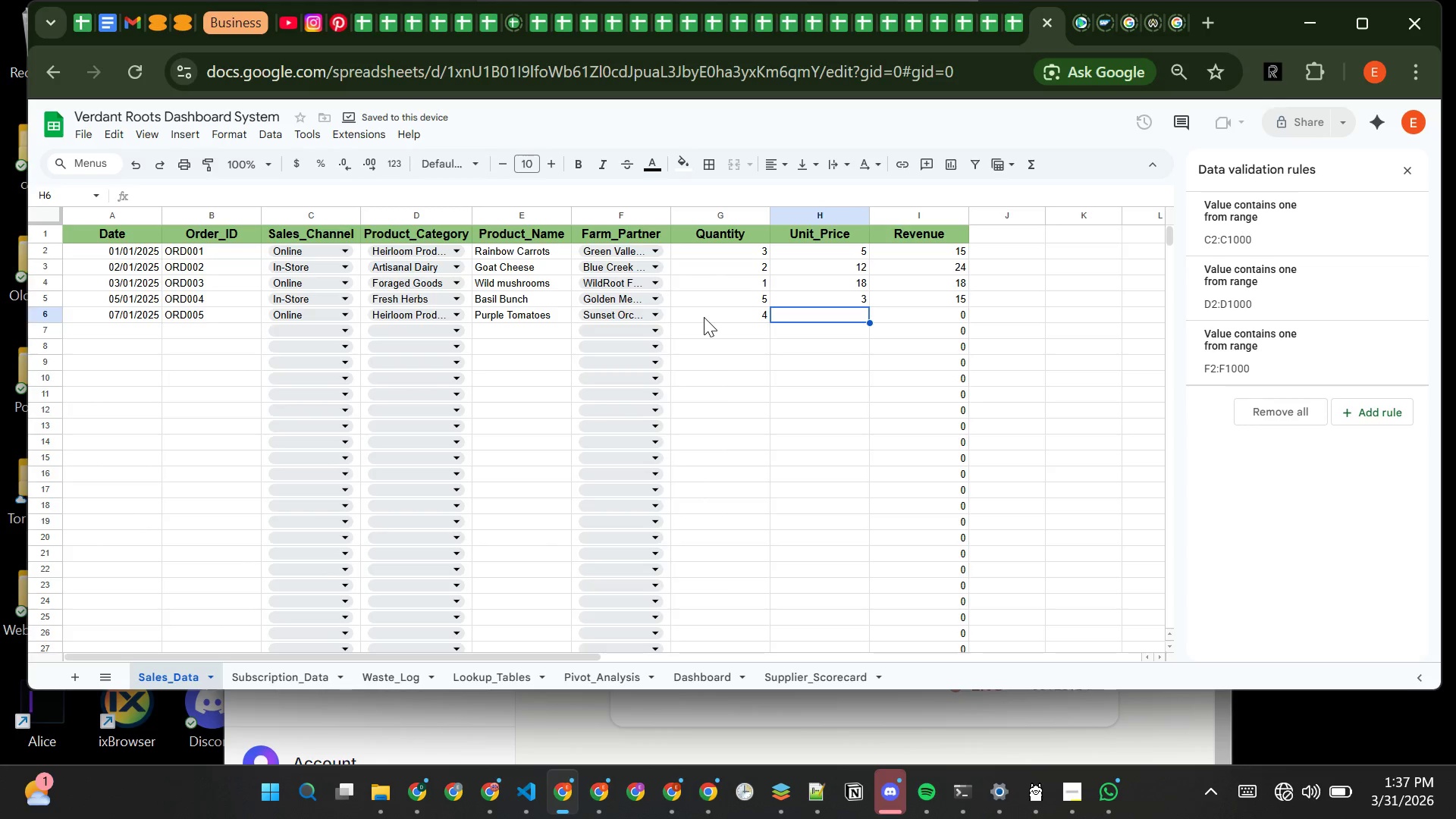 
key(6)
 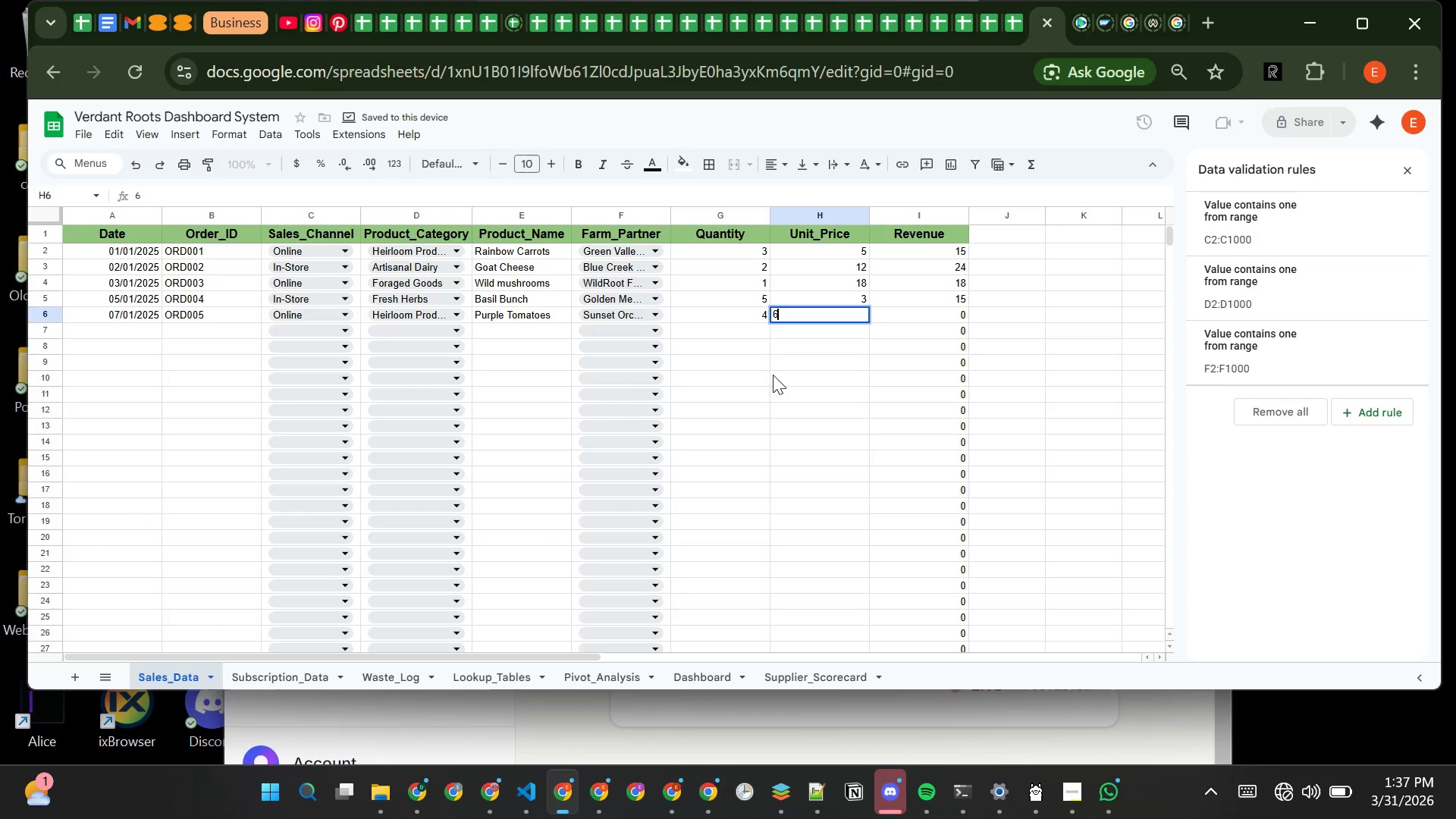 
left_click([766, 377])
 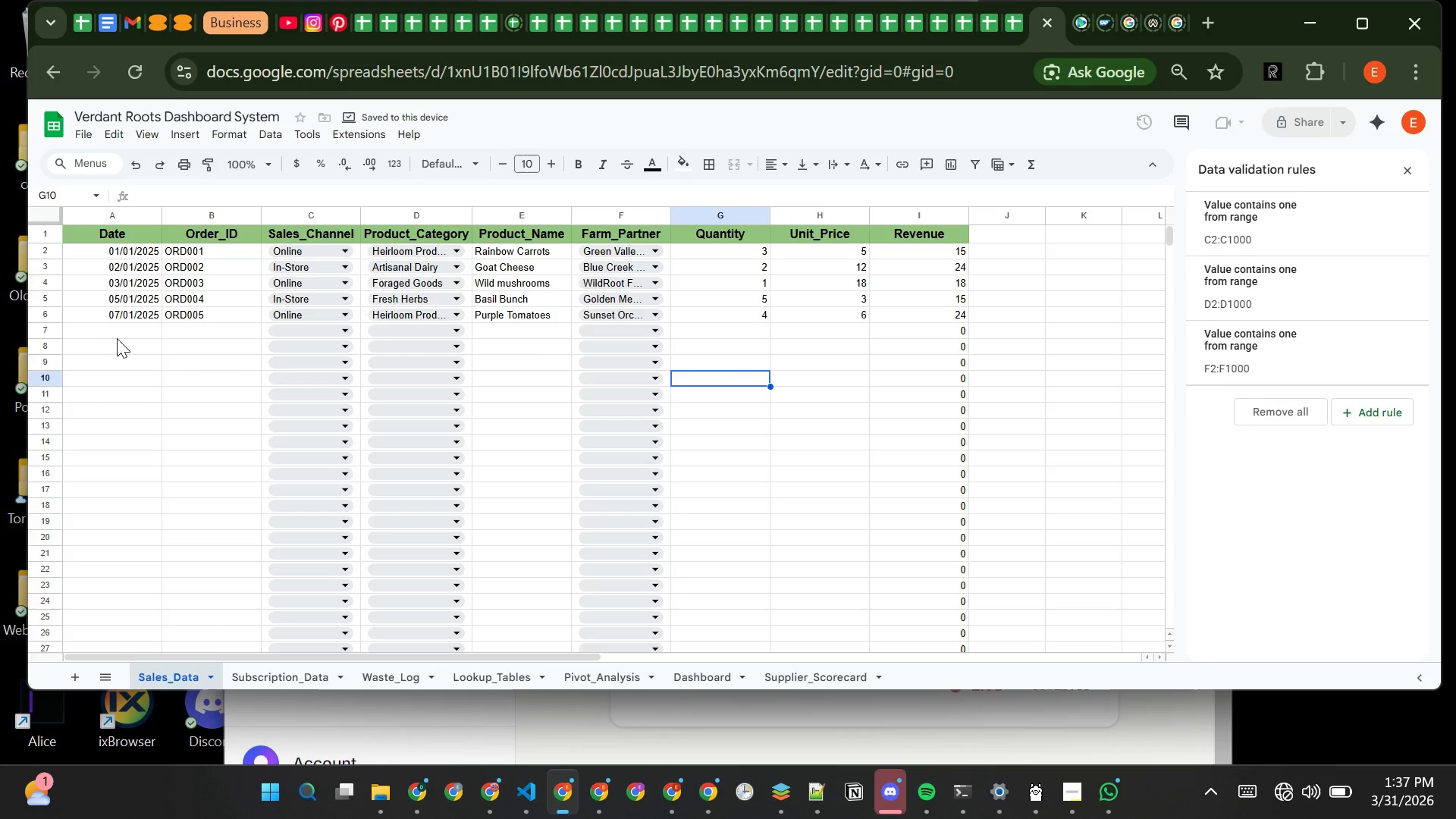 
left_click([126, 327])
 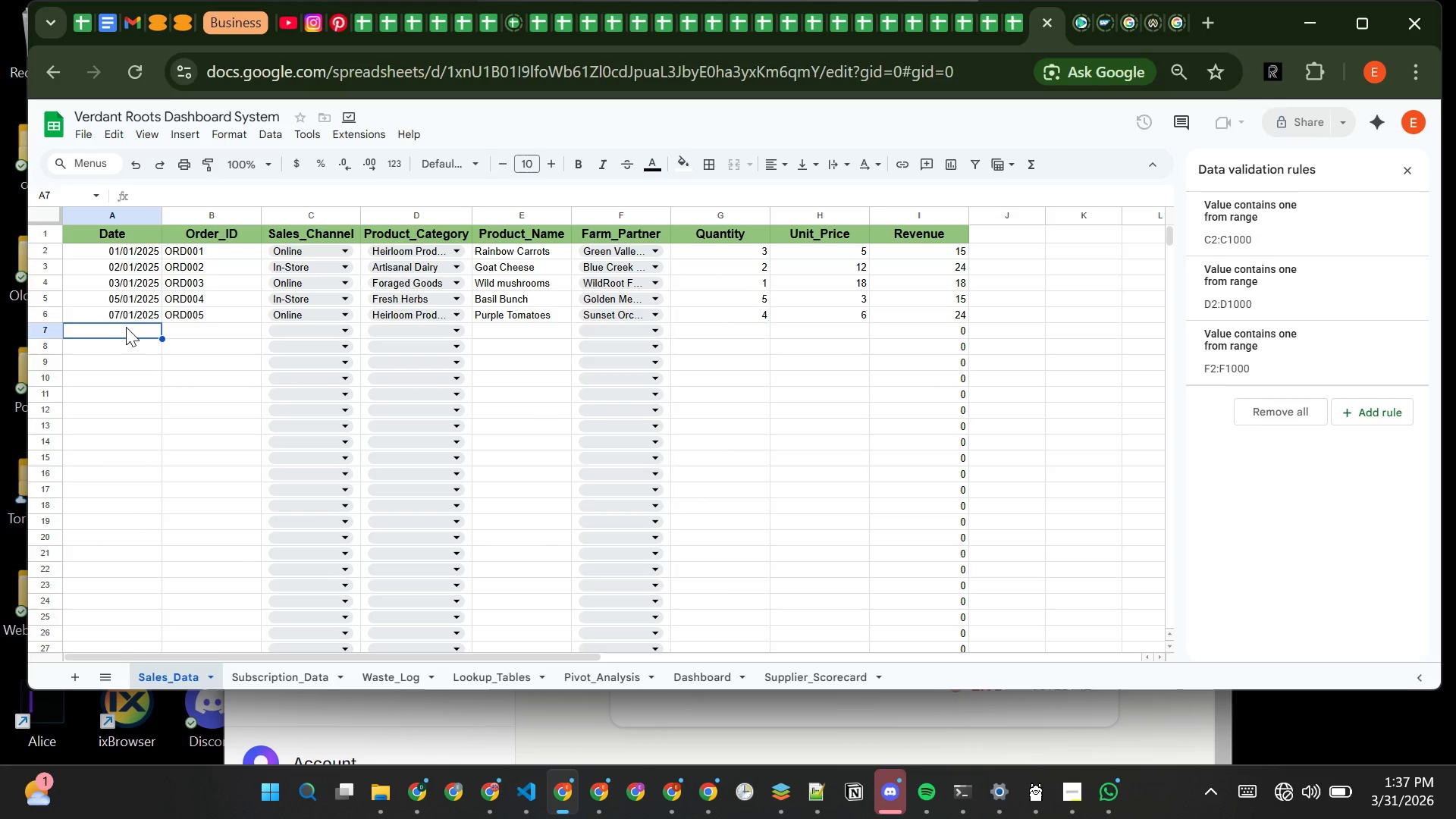 
type(10/01/2025)
key(Tab)
type(o)
key(Backspace)
type(ORD006)
key(Tab)
 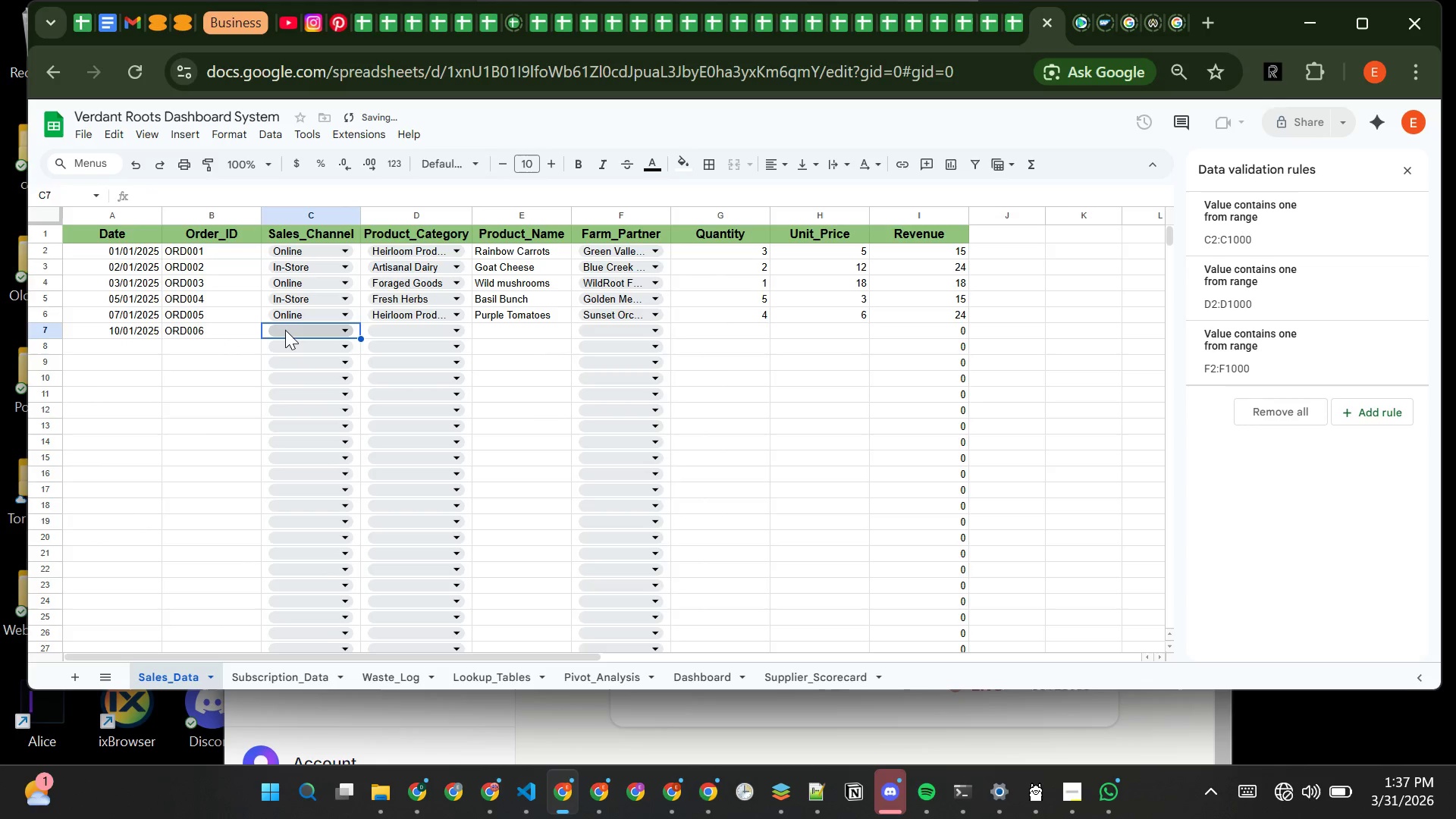 
left_click([285, 330])
 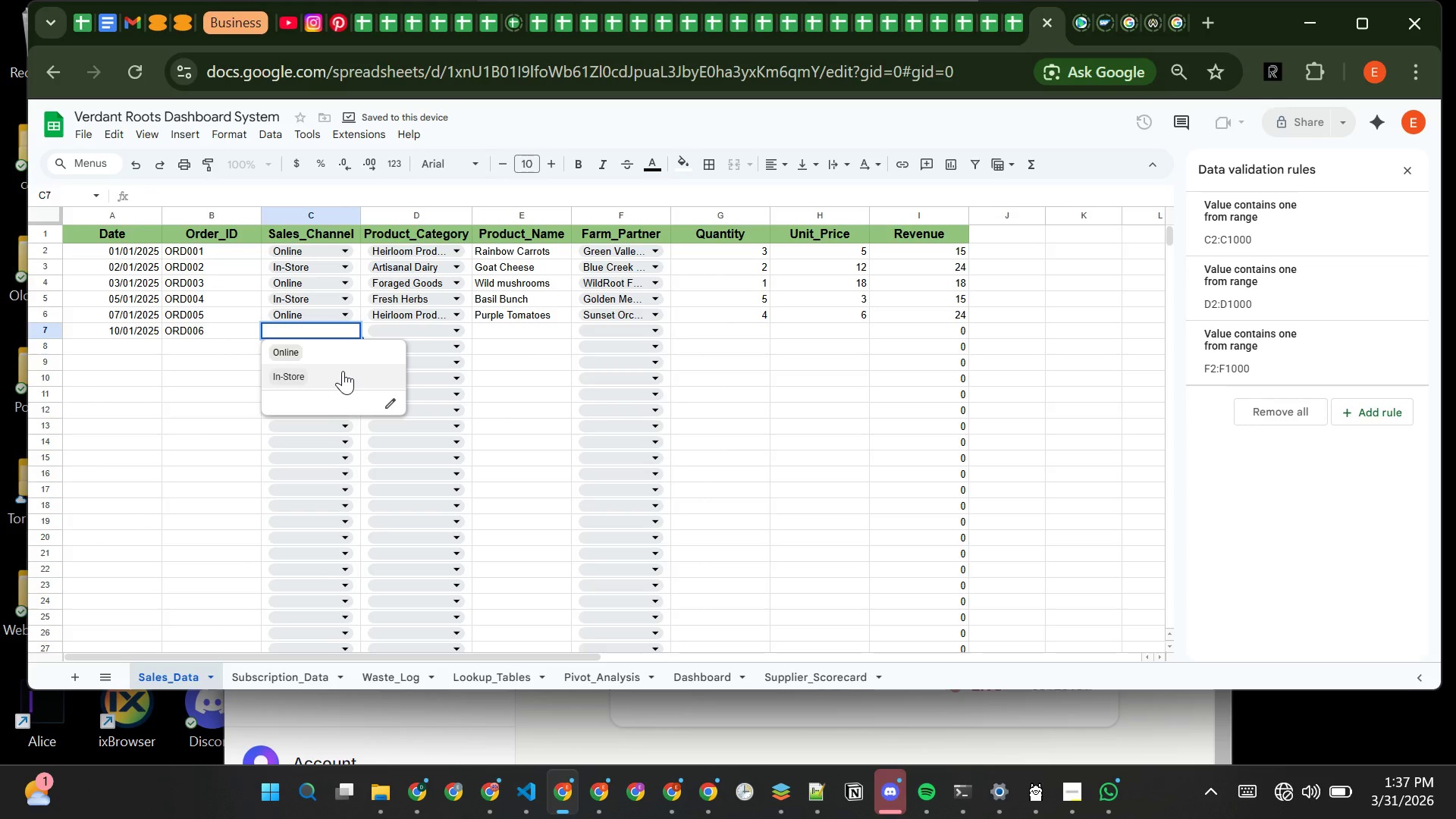 
left_click([343, 371])
 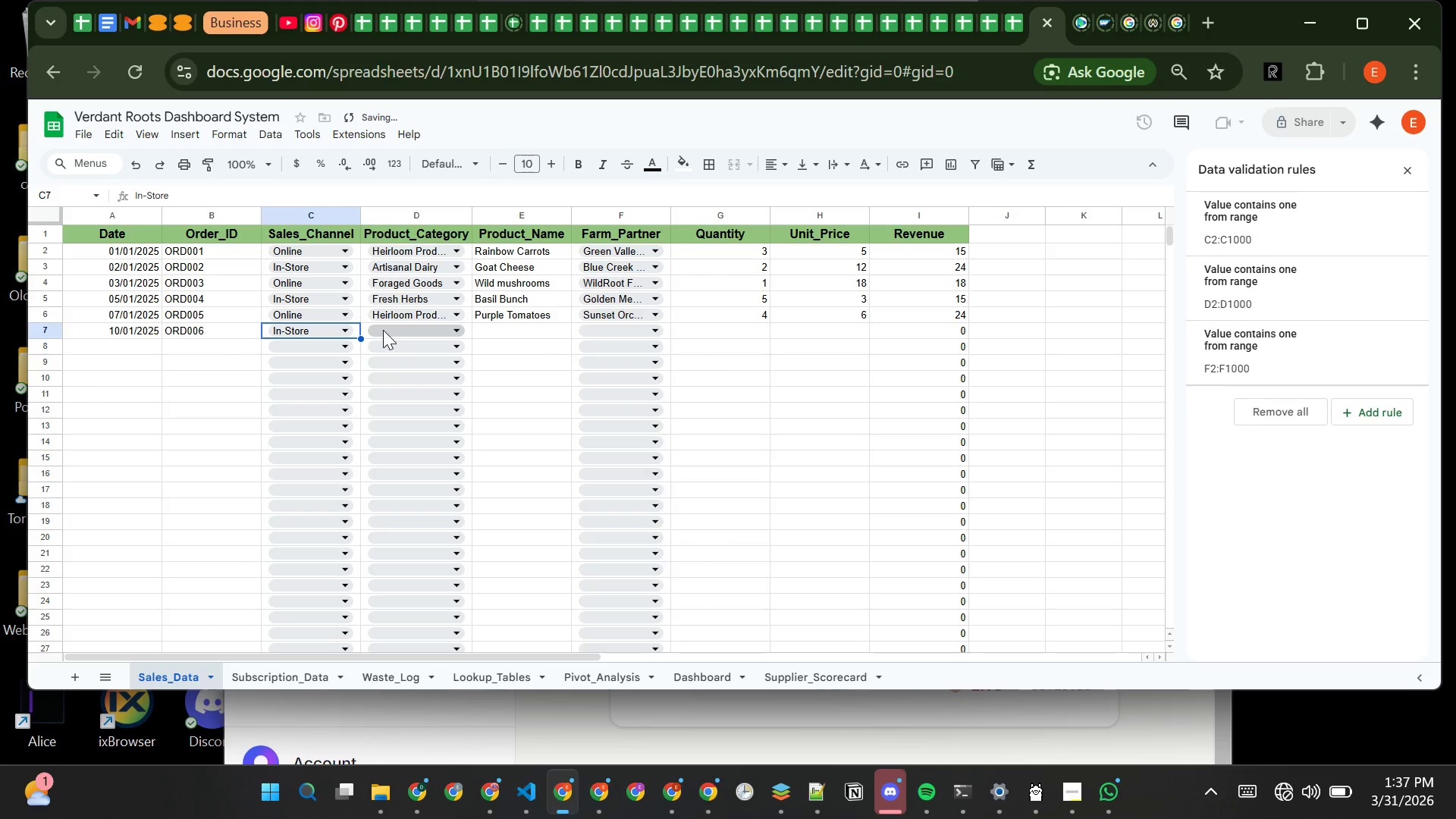 
left_click([384, 330])
 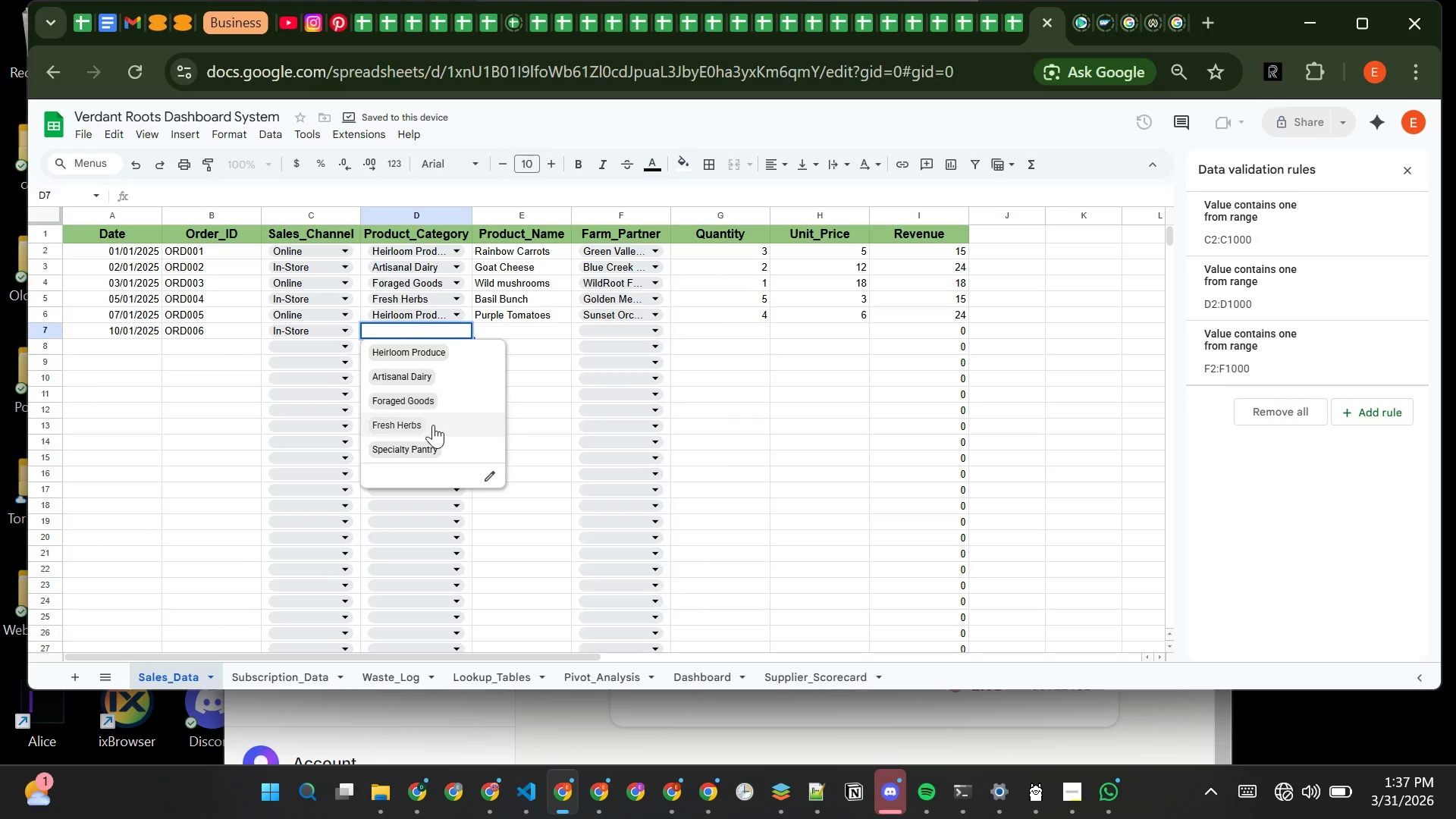 
left_click([438, 445])
 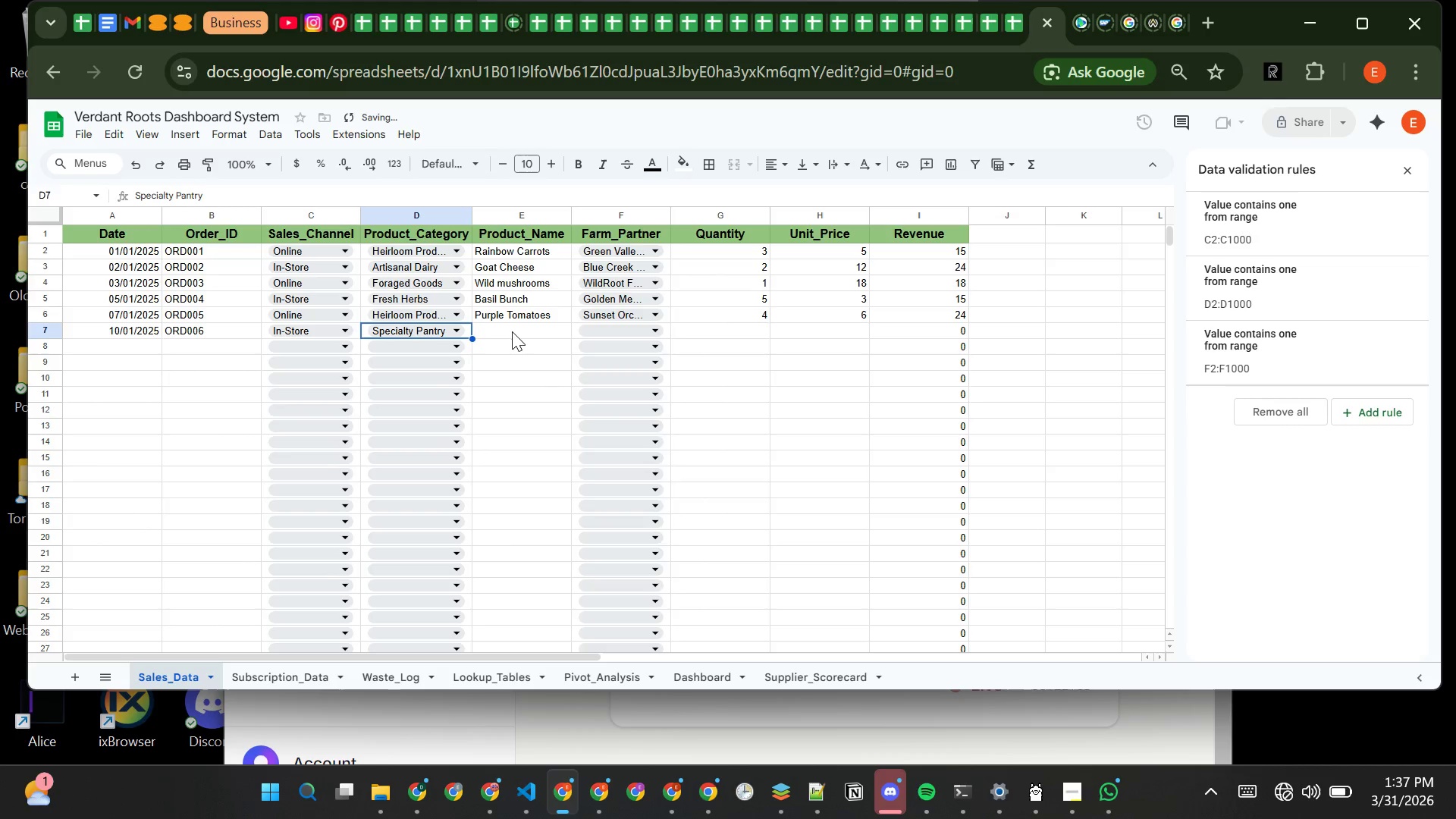 
key(Tab)
type(Raw Honey)
 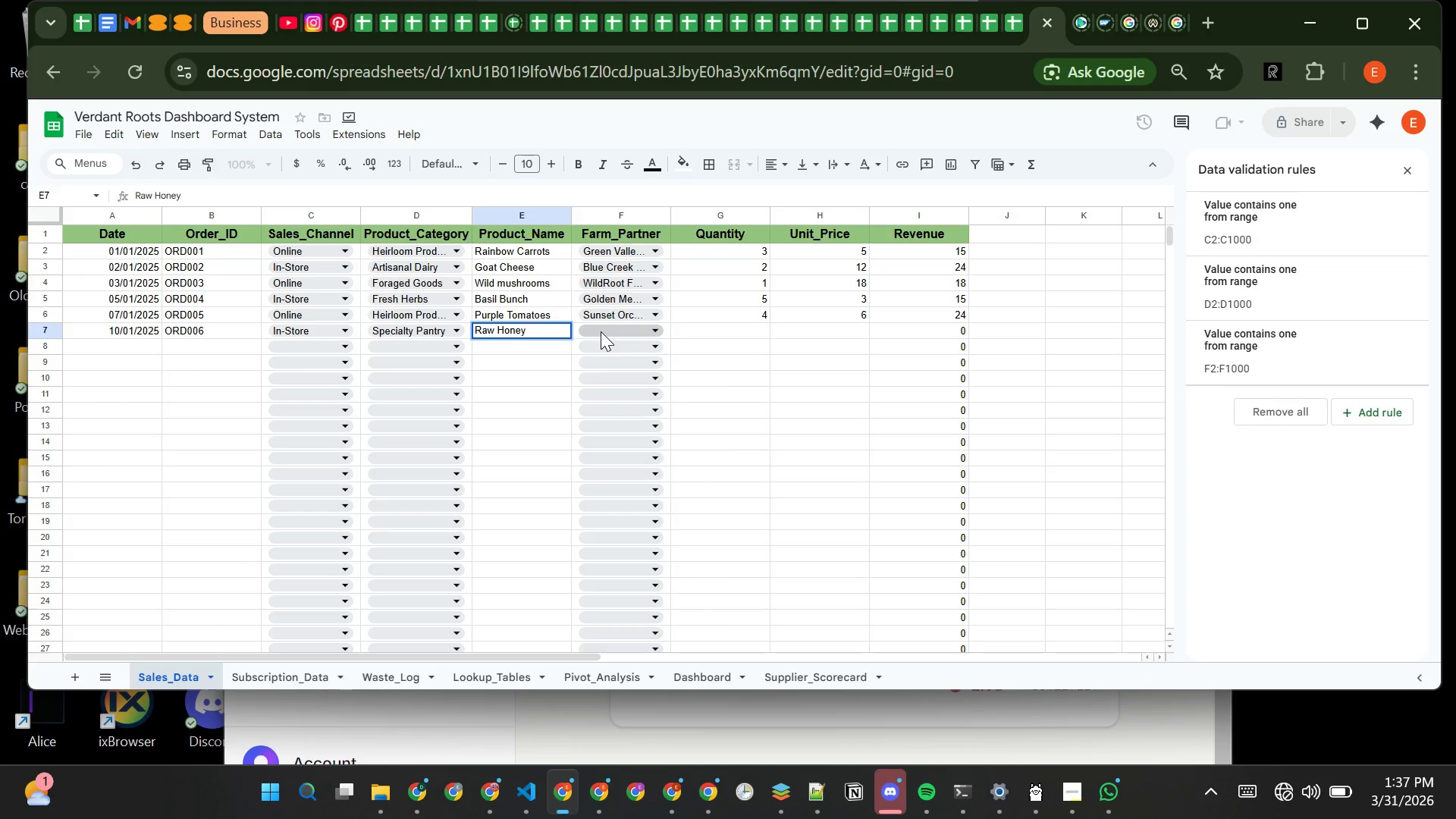 
left_click([601, 331])
 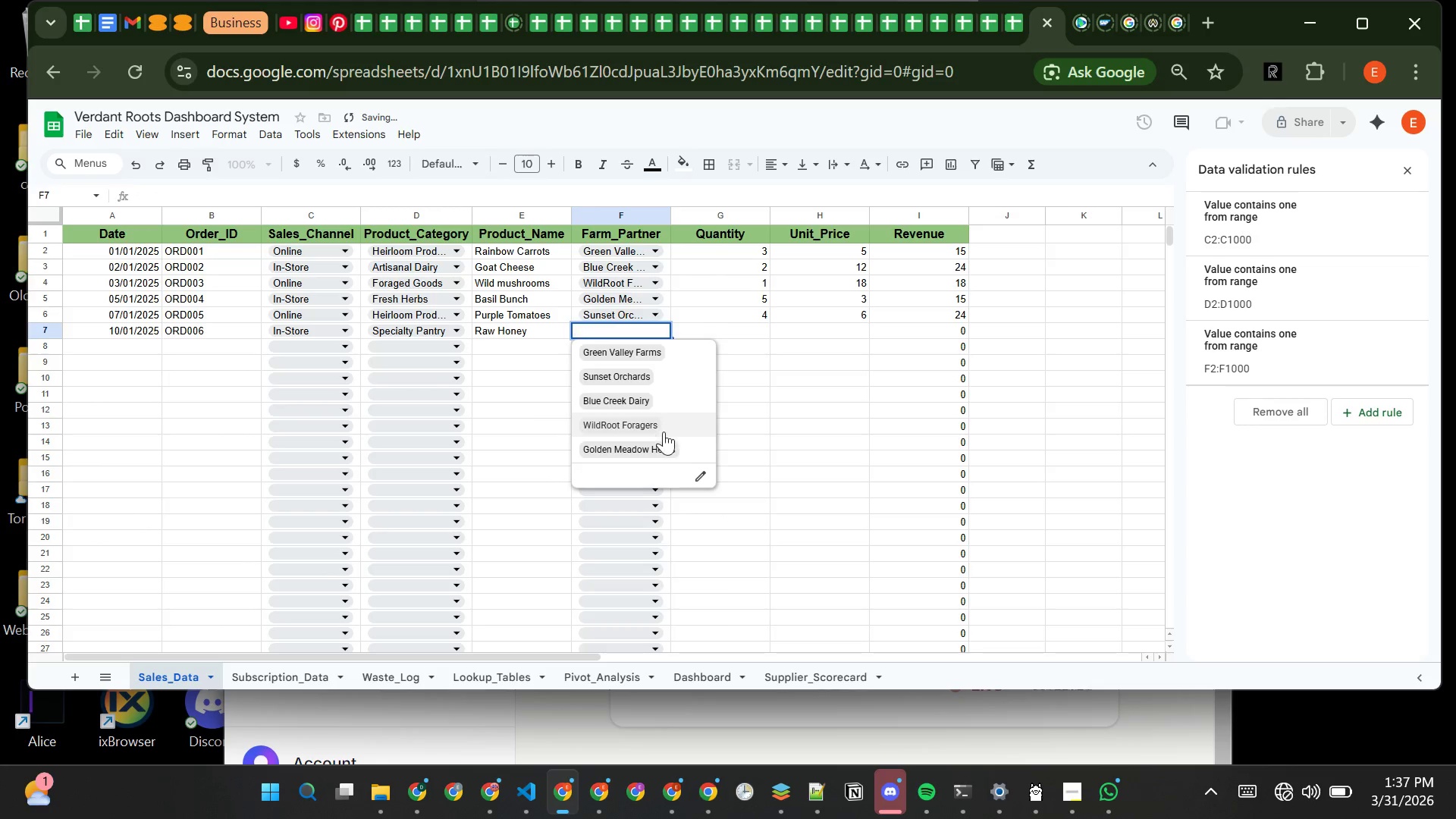 
left_click([663, 450])
 